 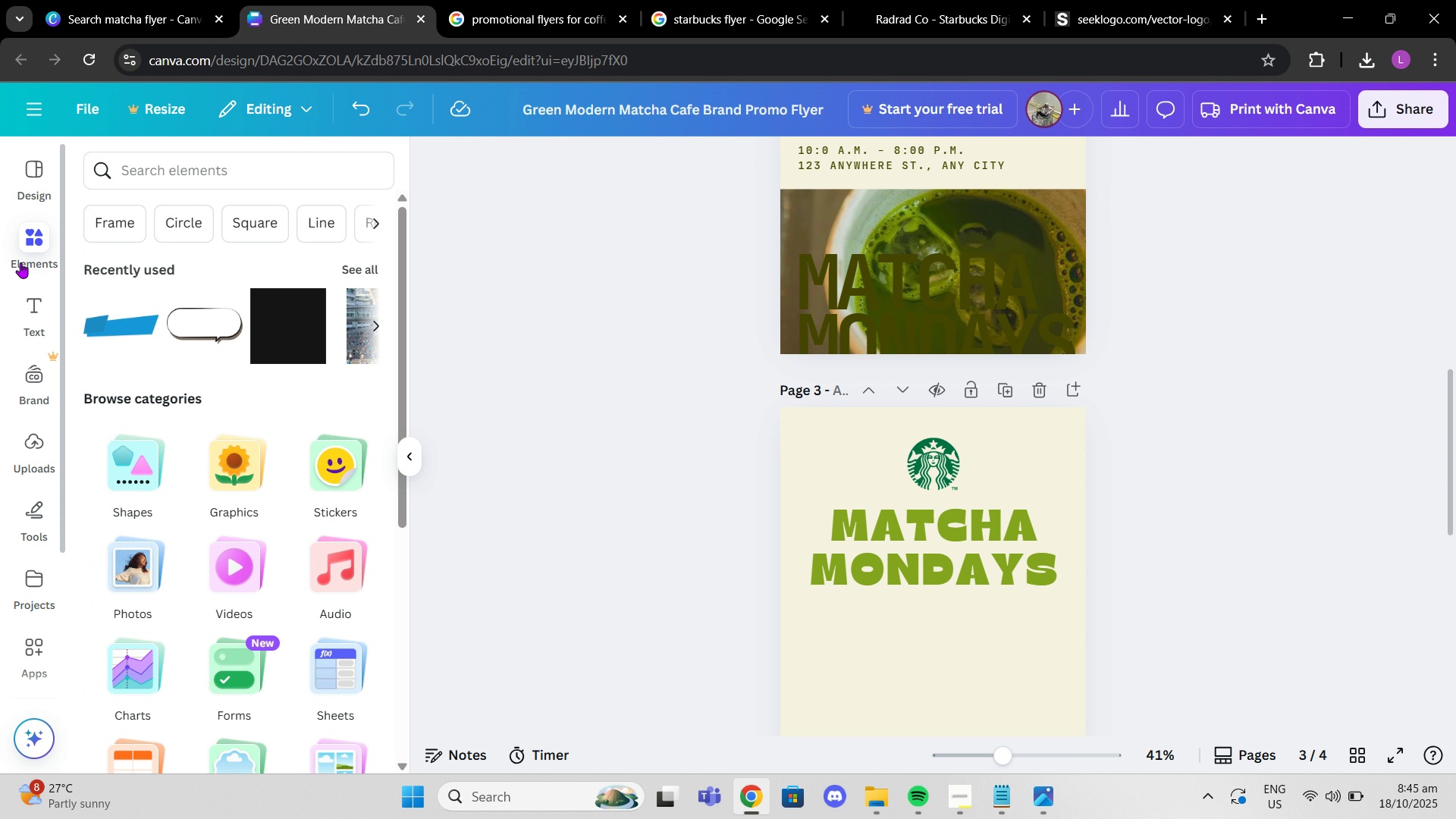 
left_click([204, 168])
 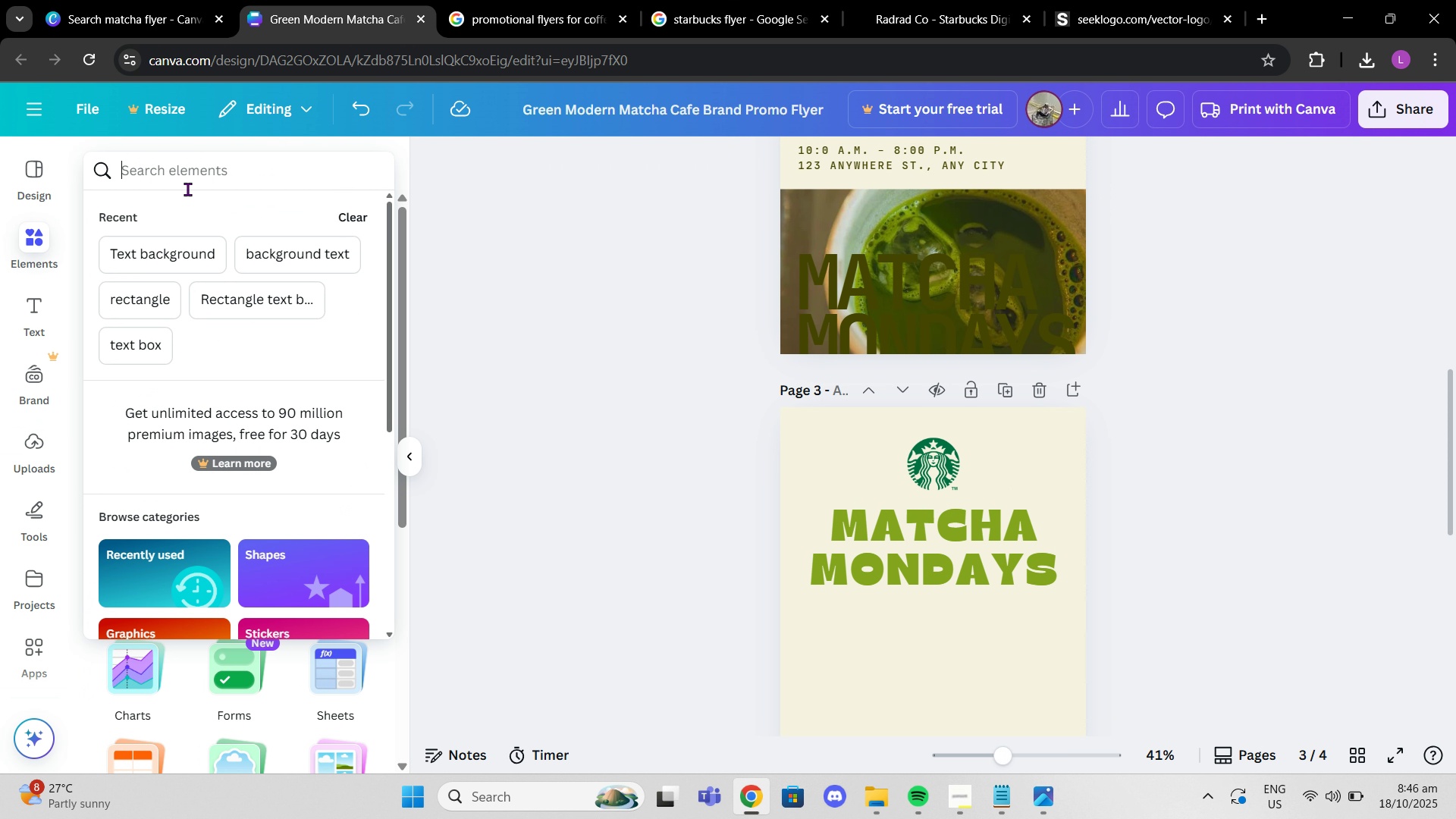 
type(matcha )
 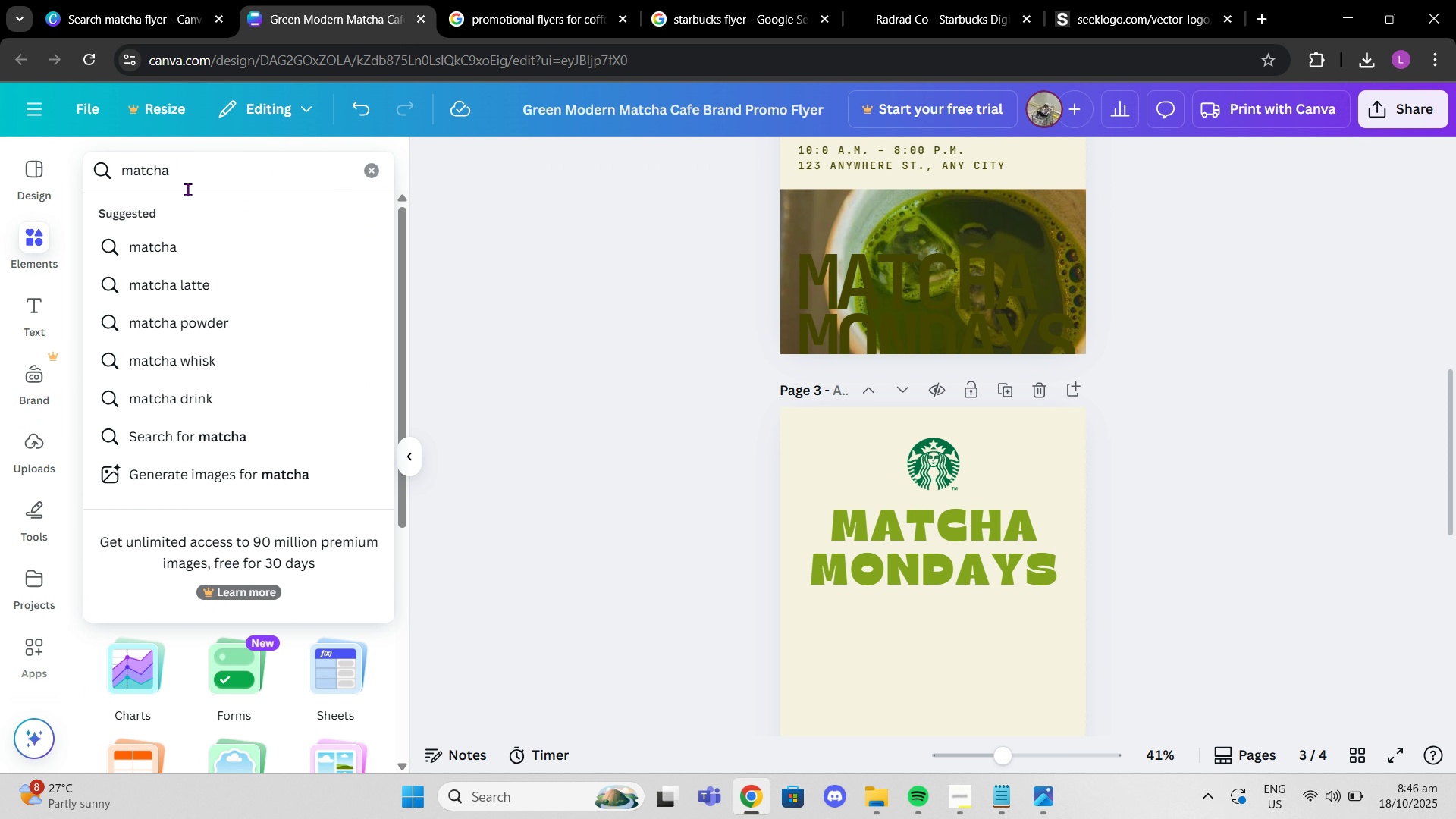 
key(Enter)
 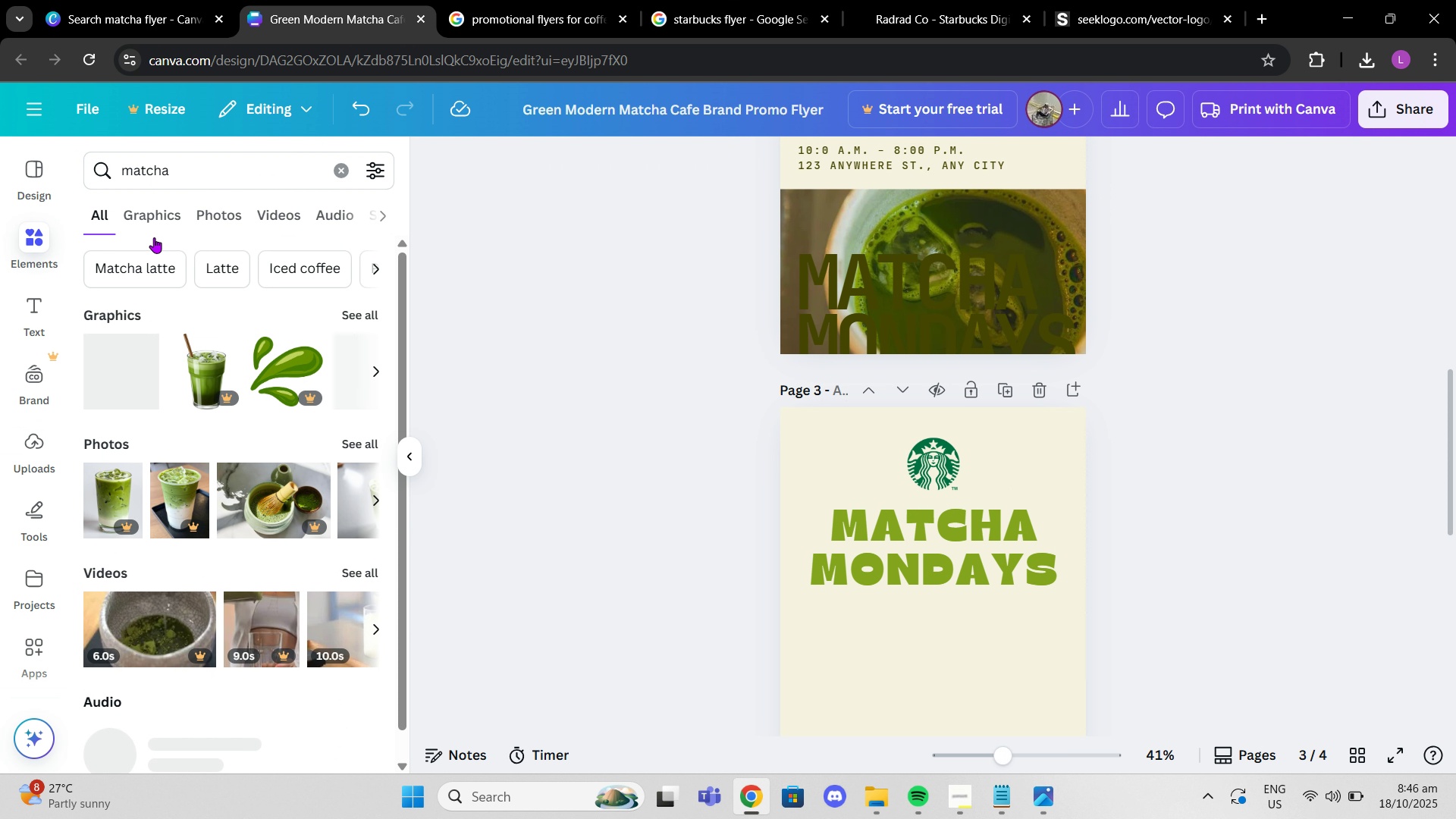 
left_click([149, 264])
 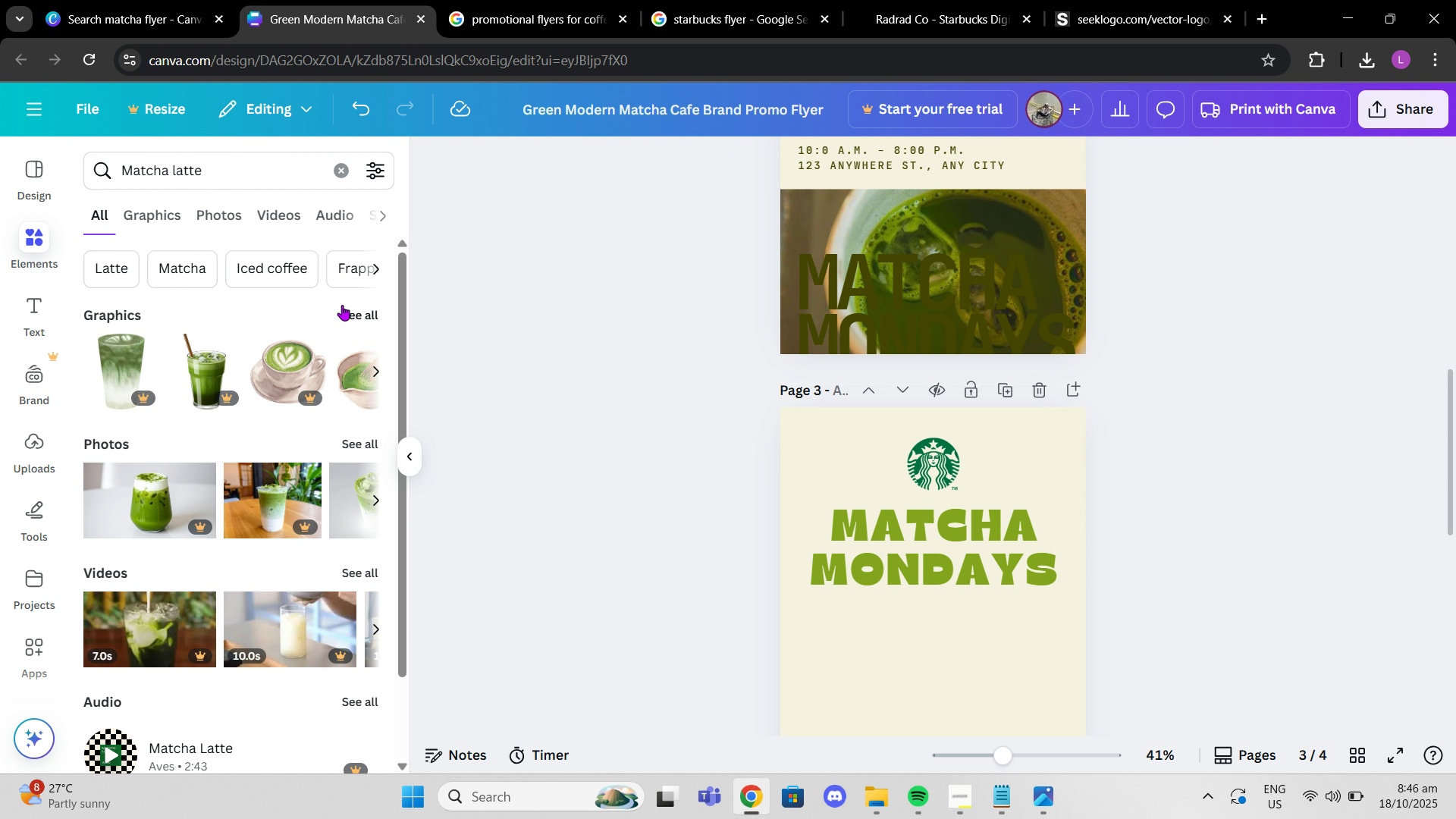 
left_click([341, 306])
 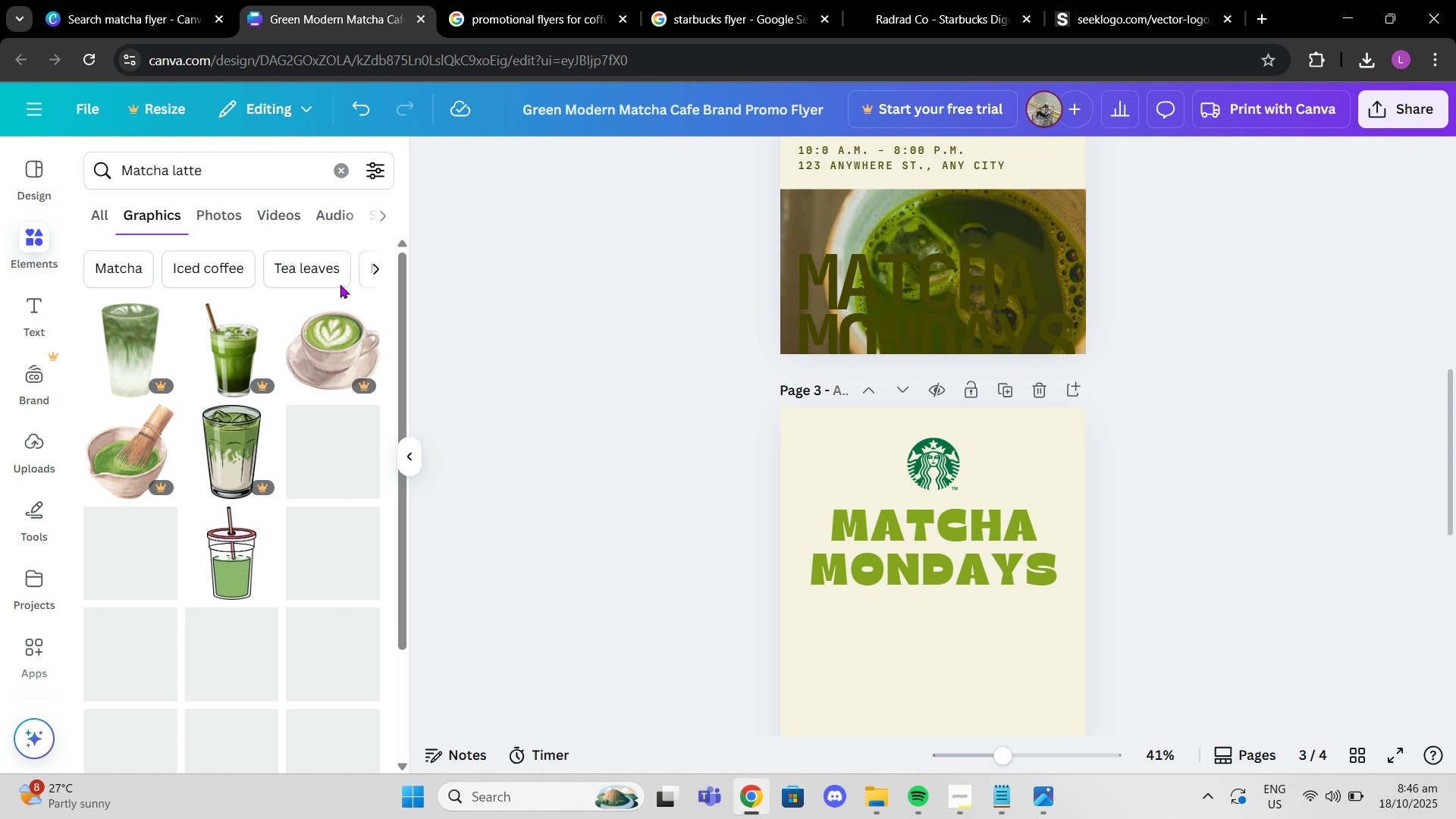 
mouse_move([356, 285])
 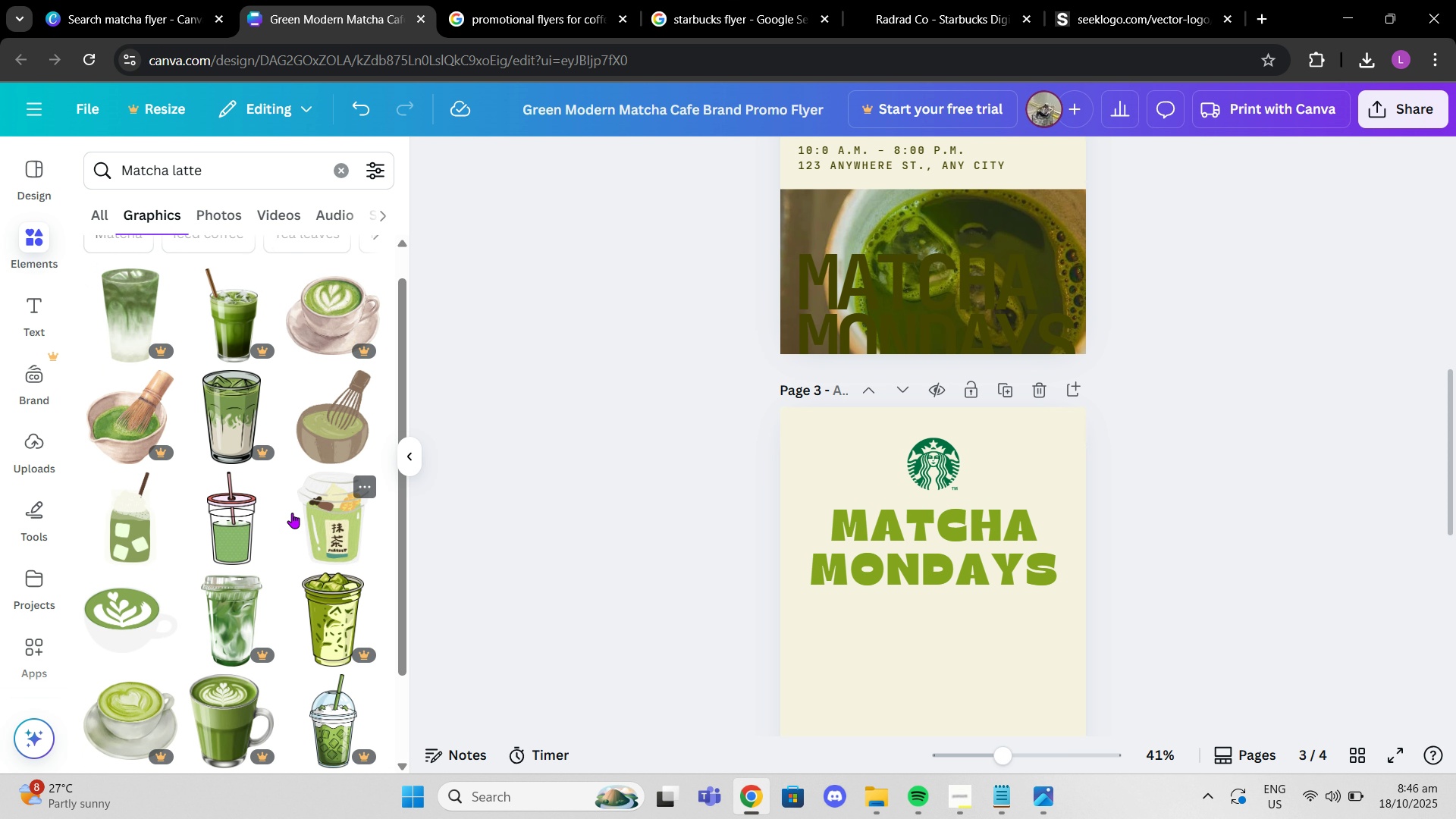 
scroll: coordinate [292, 519], scroll_direction: down, amount: 11.0
 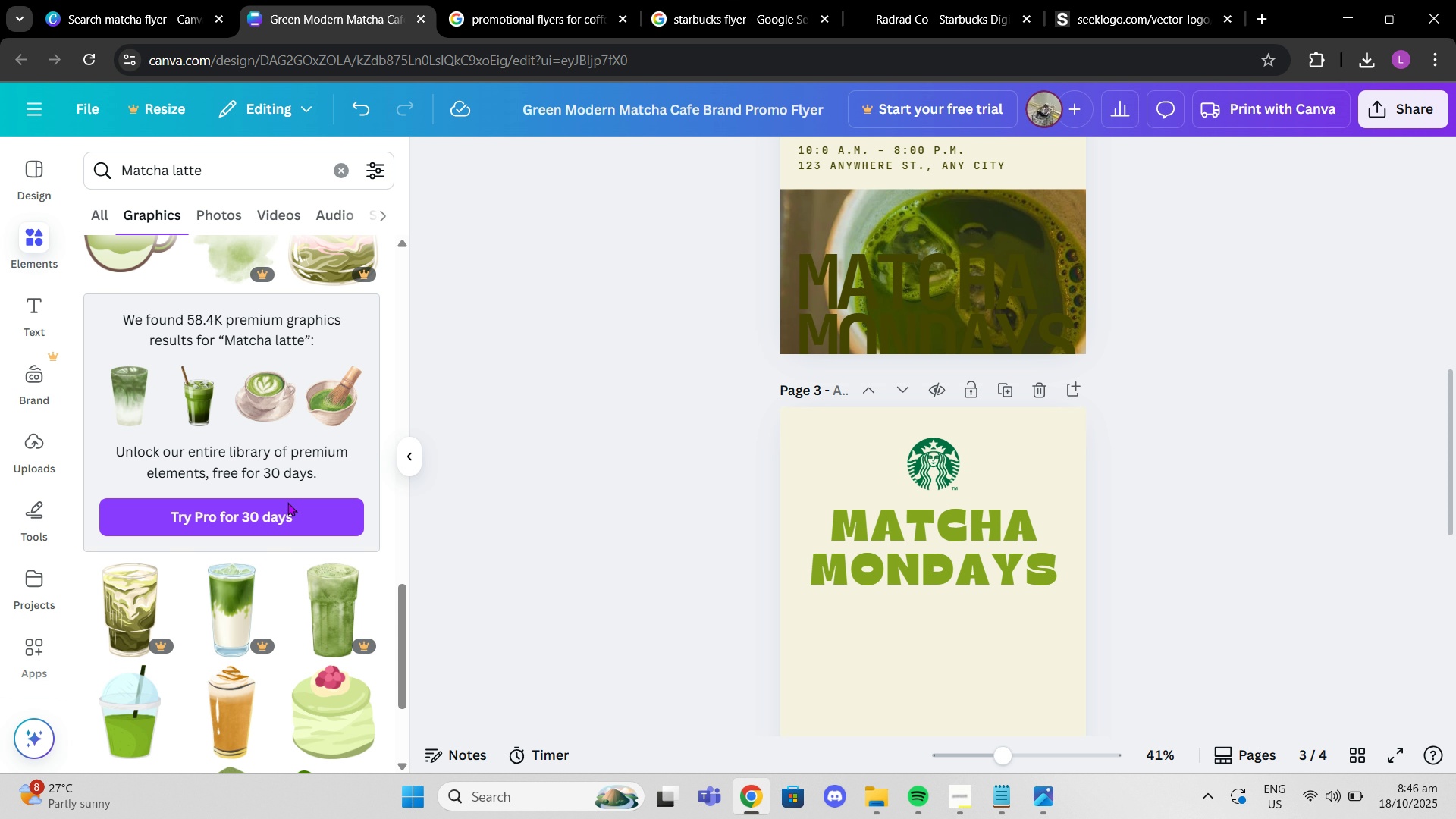 
scroll: coordinate [234, 504], scroll_direction: down, amount: 15.0
 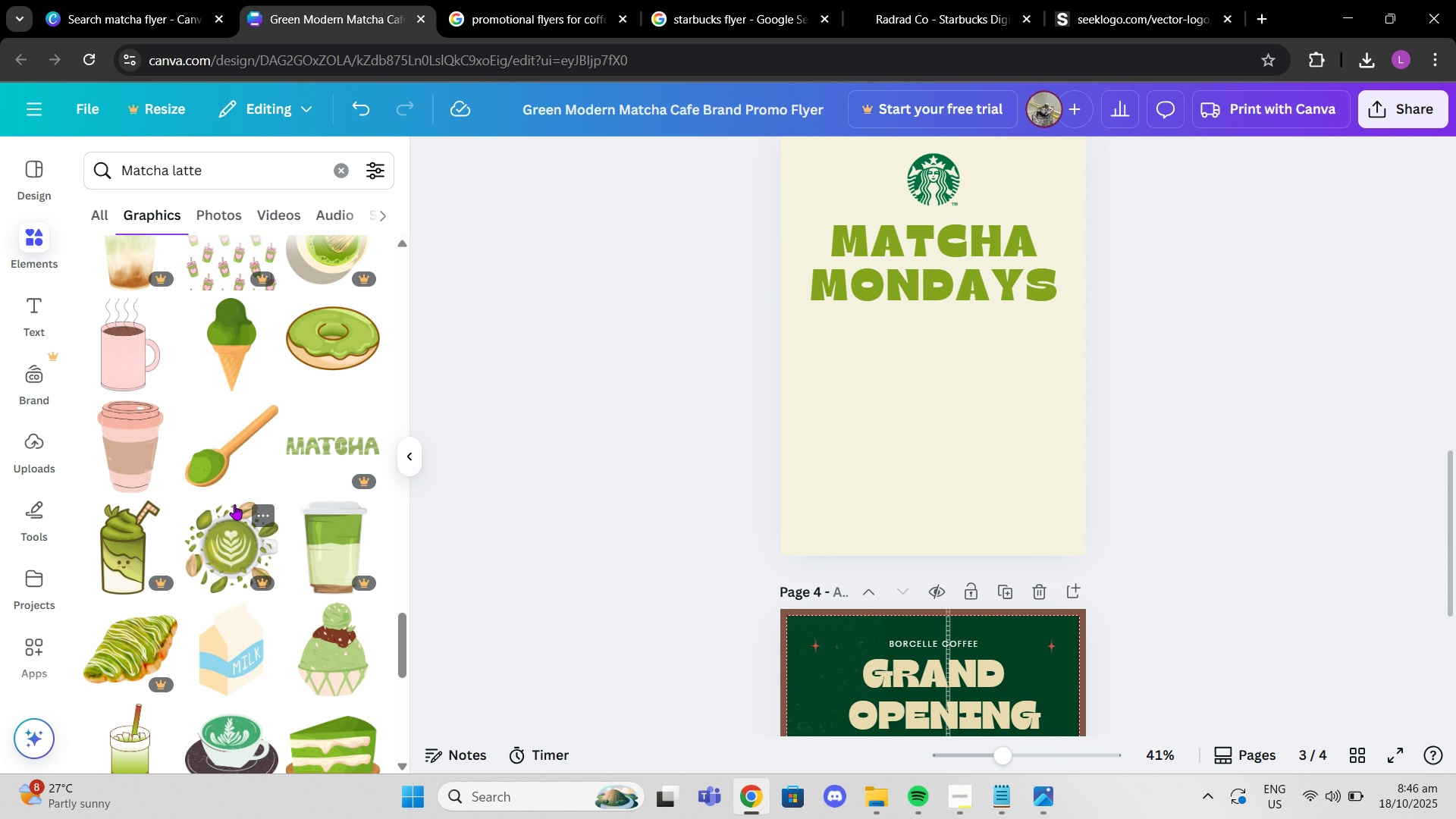 
scroll: coordinate [234, 504], scroll_direction: down, amount: 4.0
 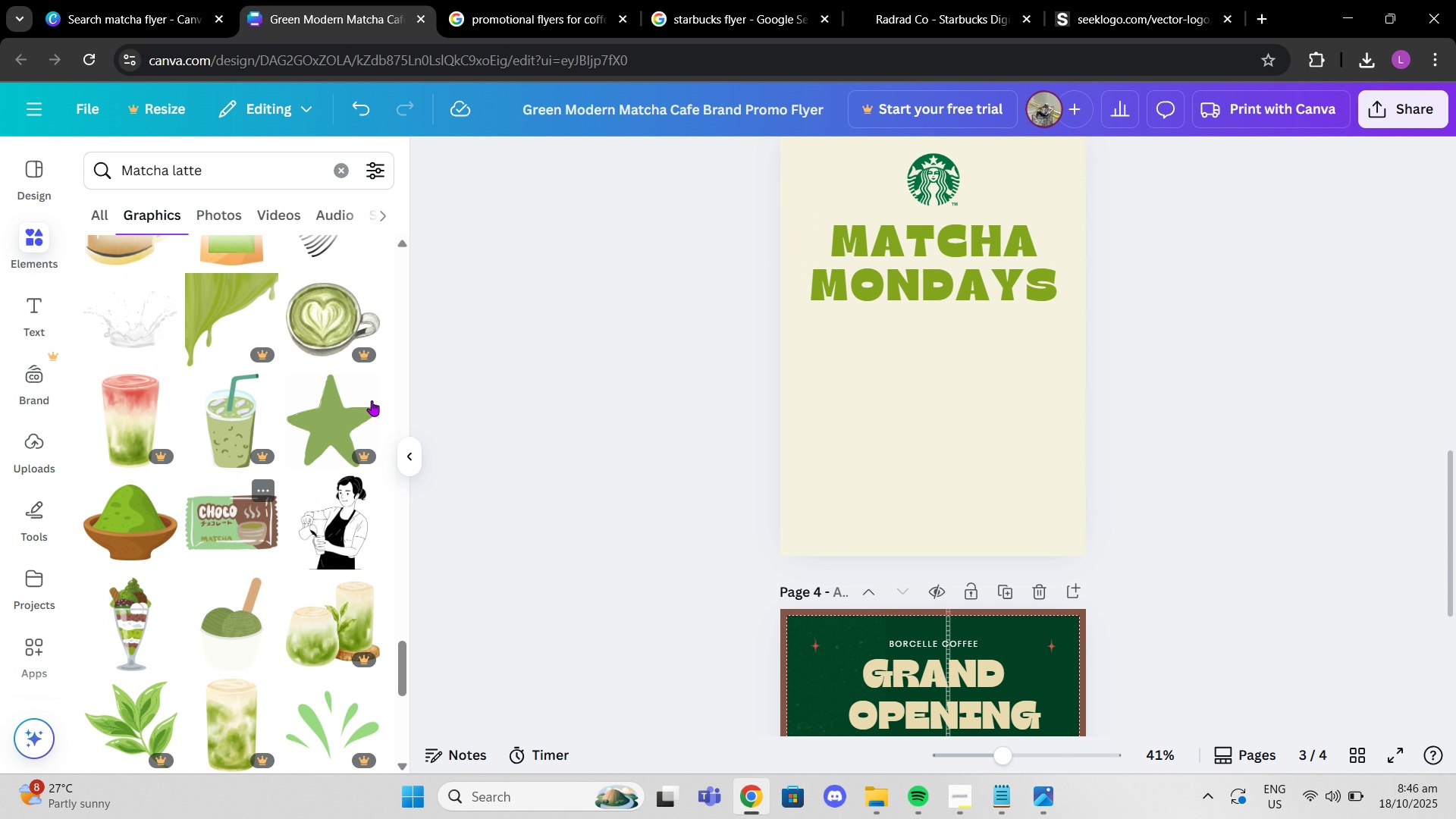 
left_click([986, 0])
 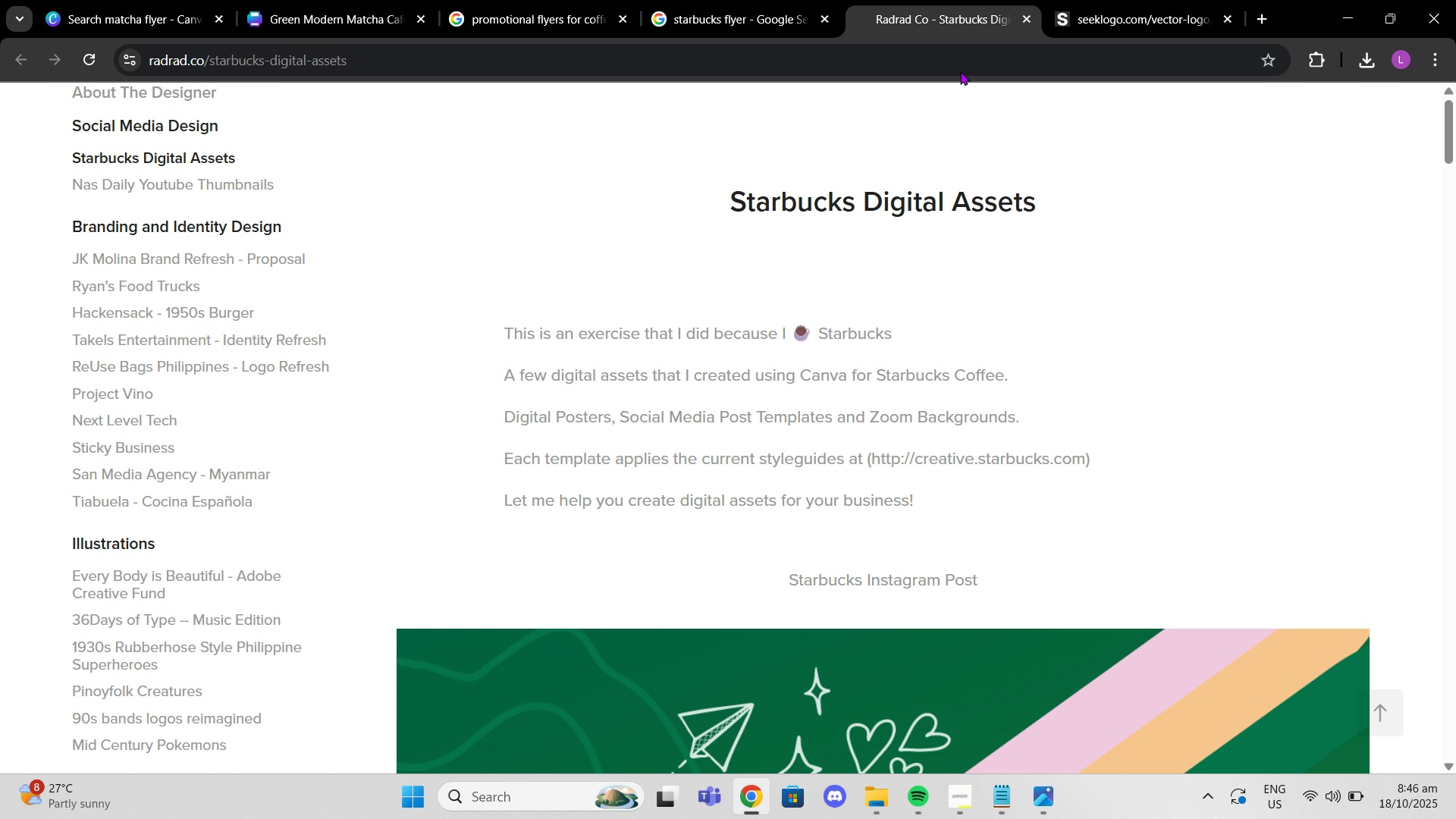 
double_click([960, 79])
 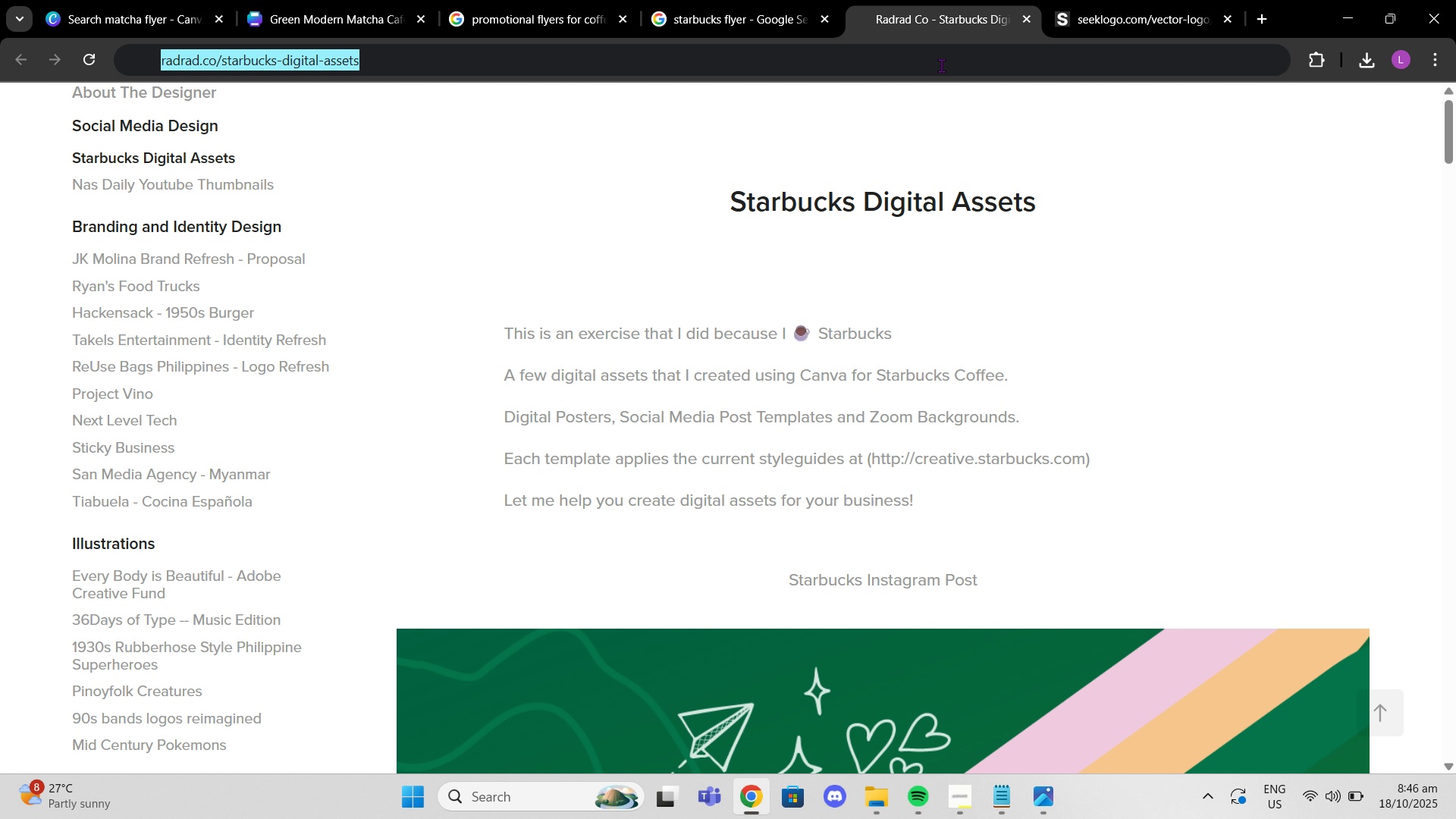 
triple_click([941, 65])
 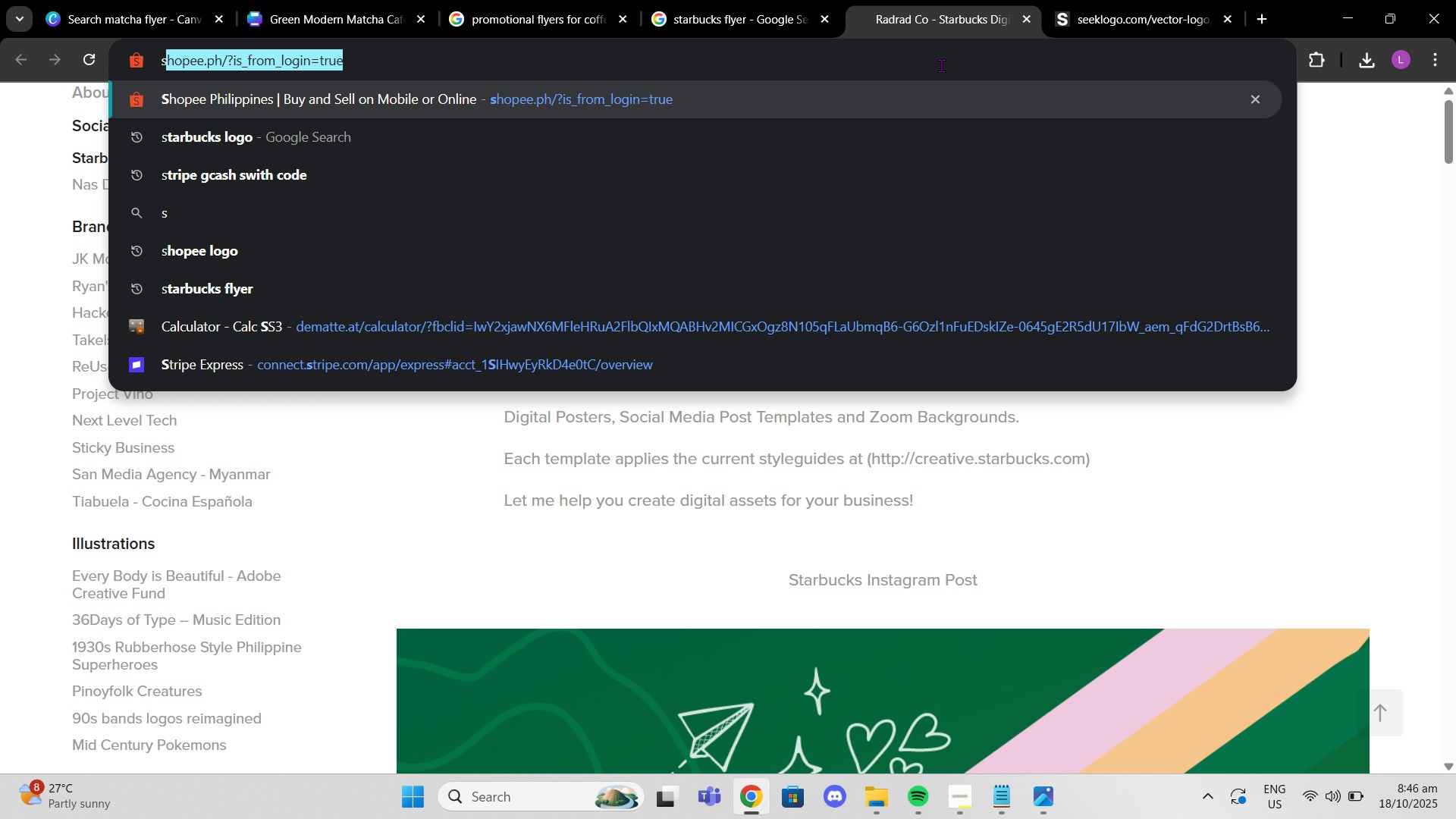 
type(staf)
key(Backspace)
key(Backspace)
type(r`)
key(Backspace)
type(arbucks matcha)
 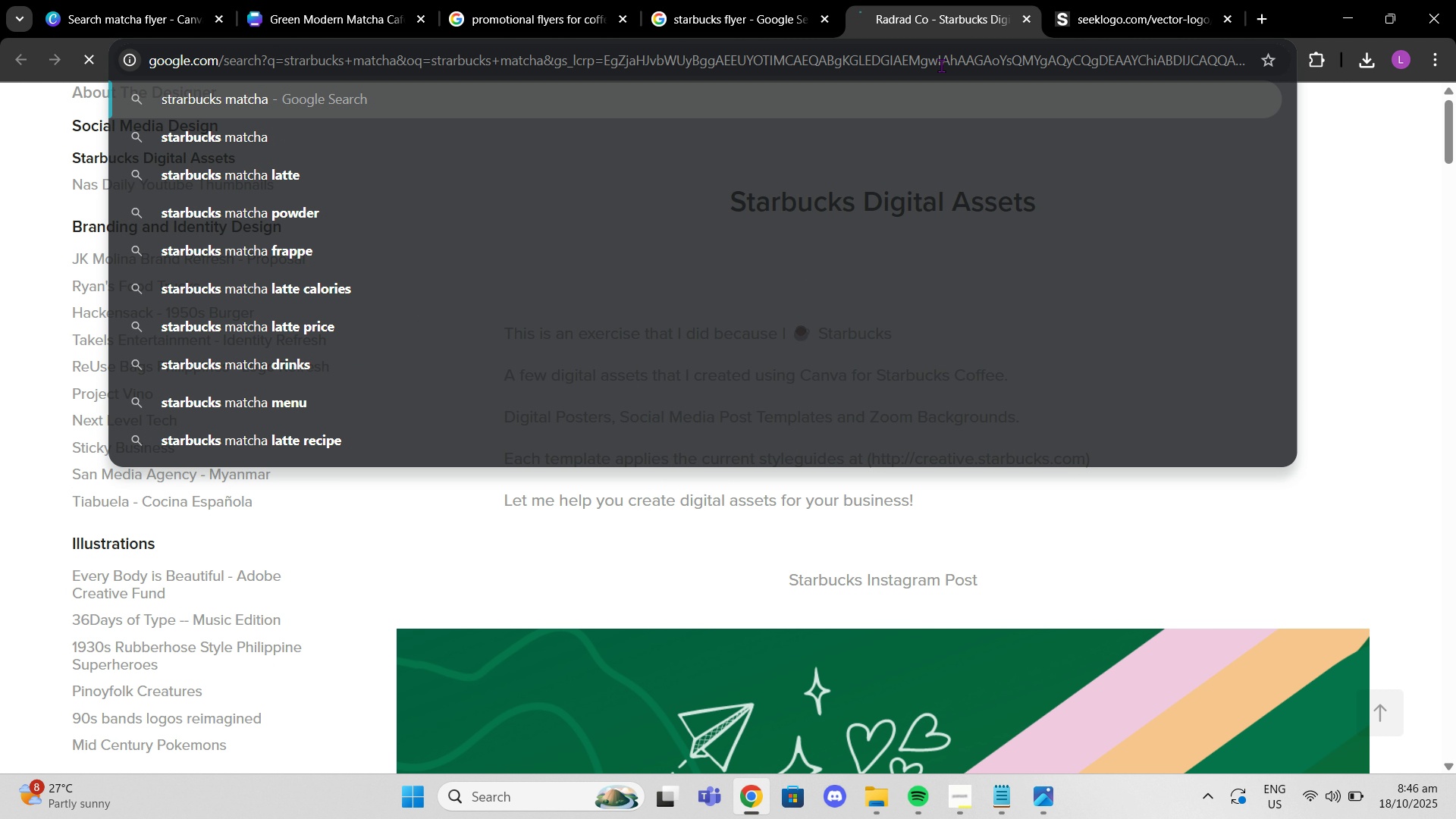 
key(Enter)
 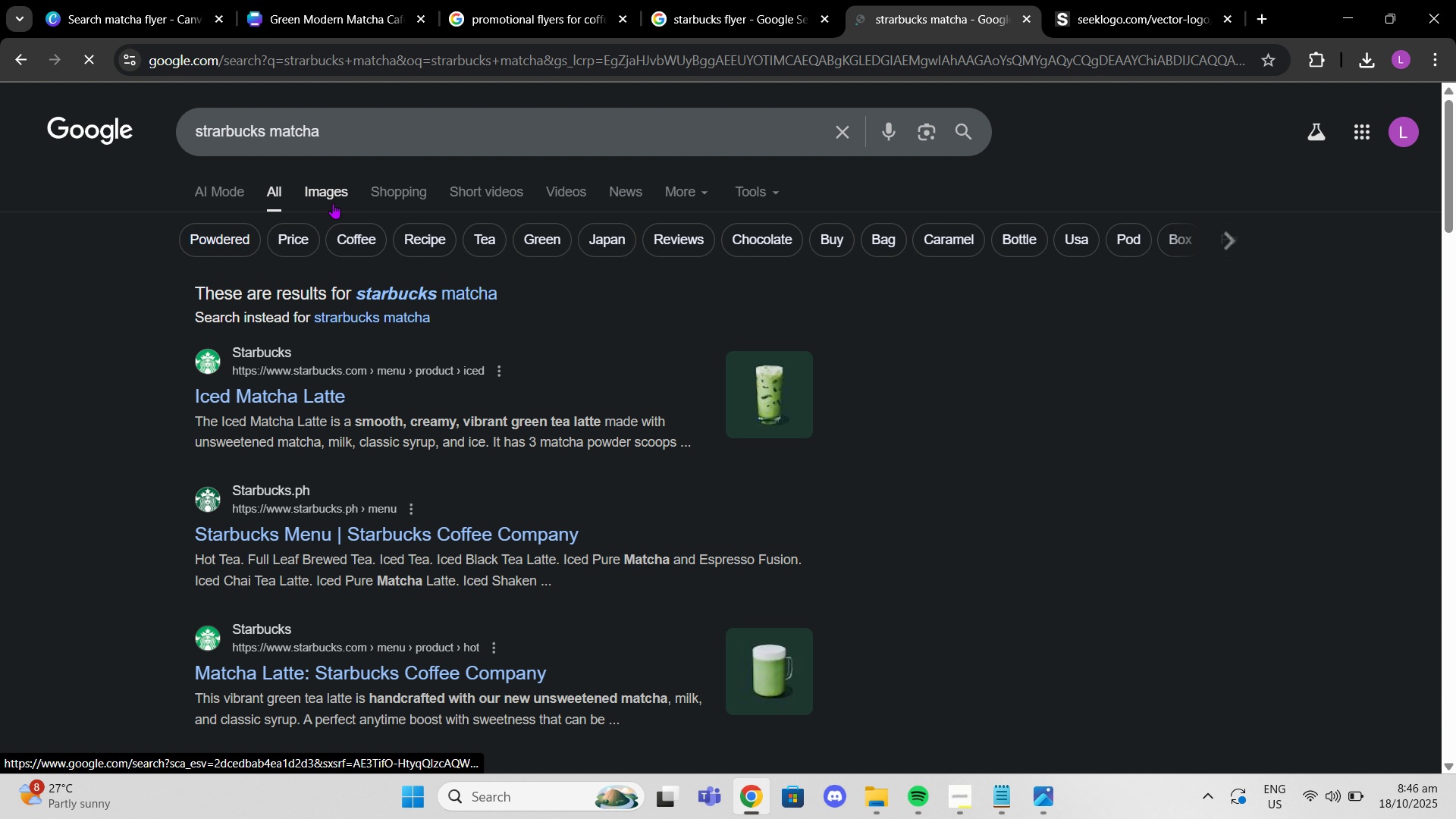 
left_click([353, 202])
 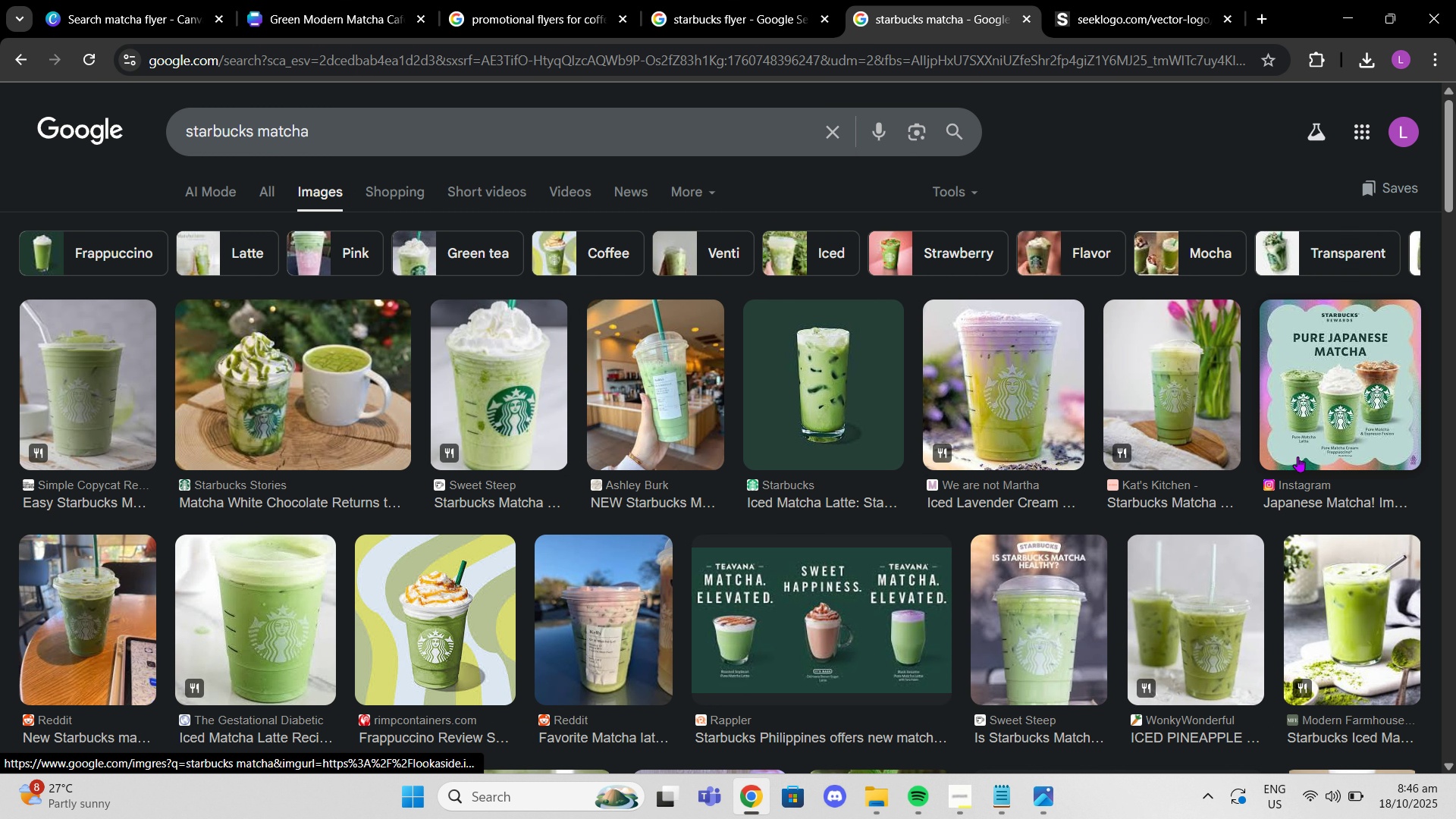 
wait(5.71)
 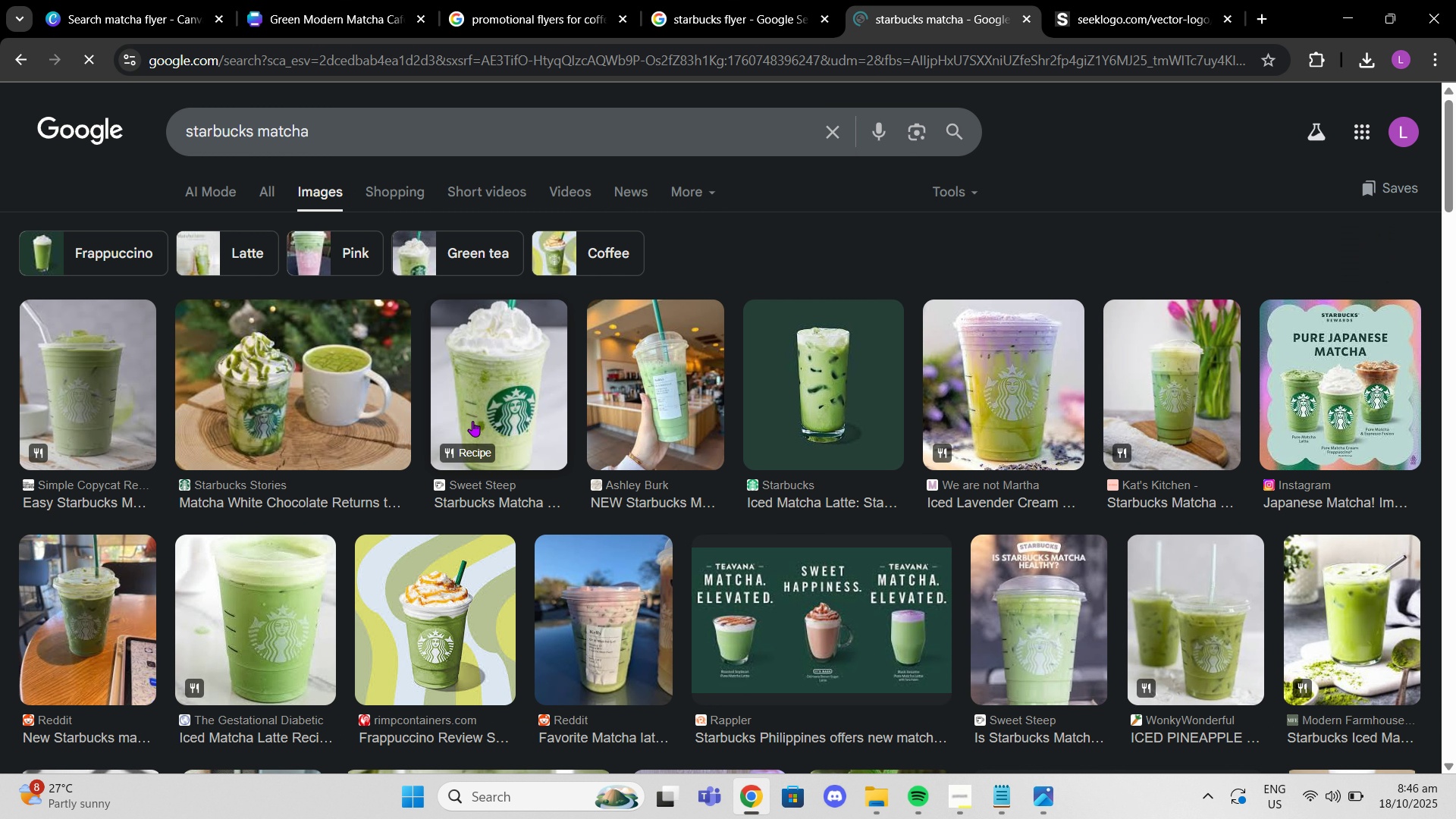 
scroll: coordinate [554, 463], scroll_direction: down, amount: 11.0
 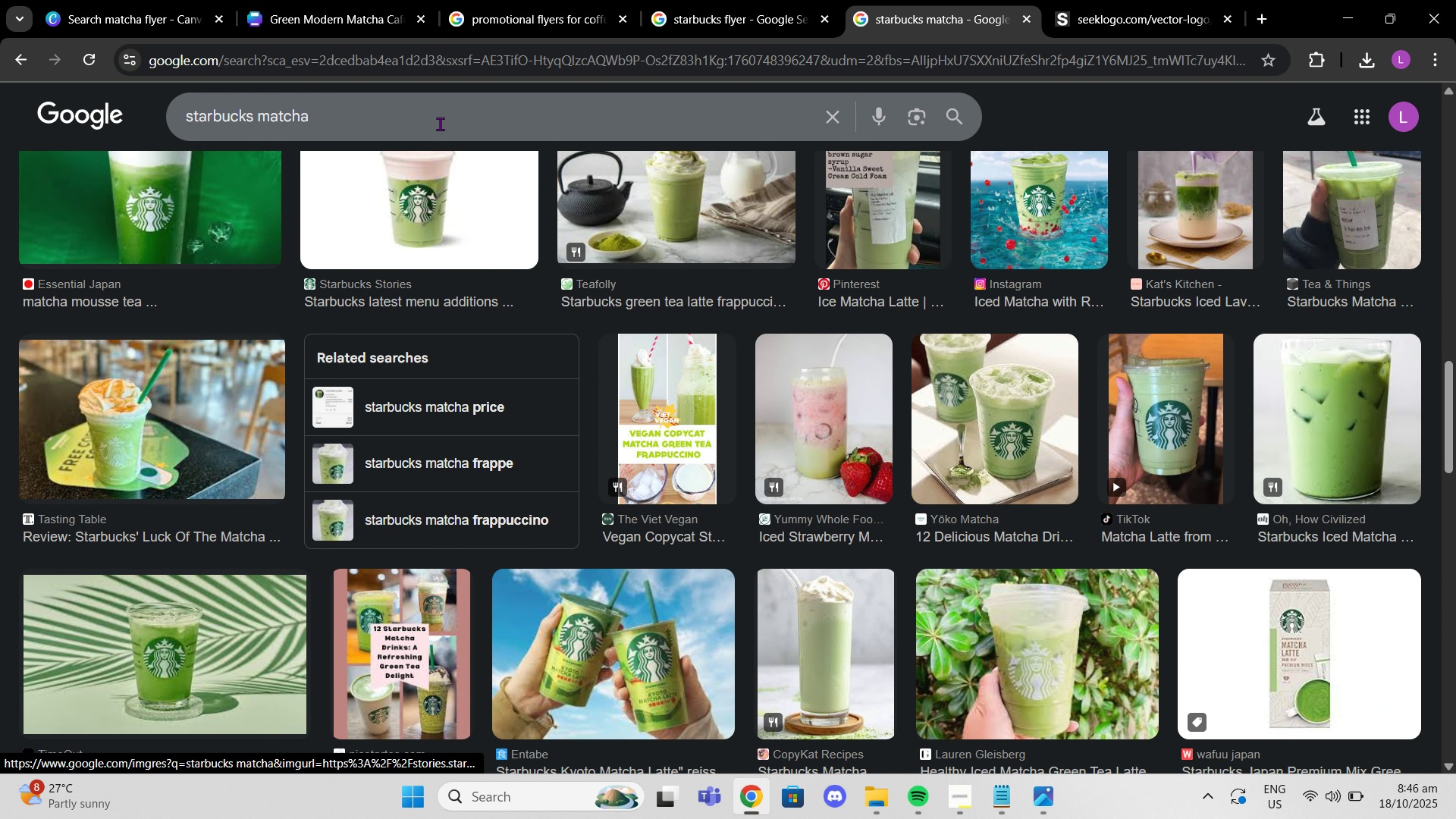 
left_click([440, 124])
 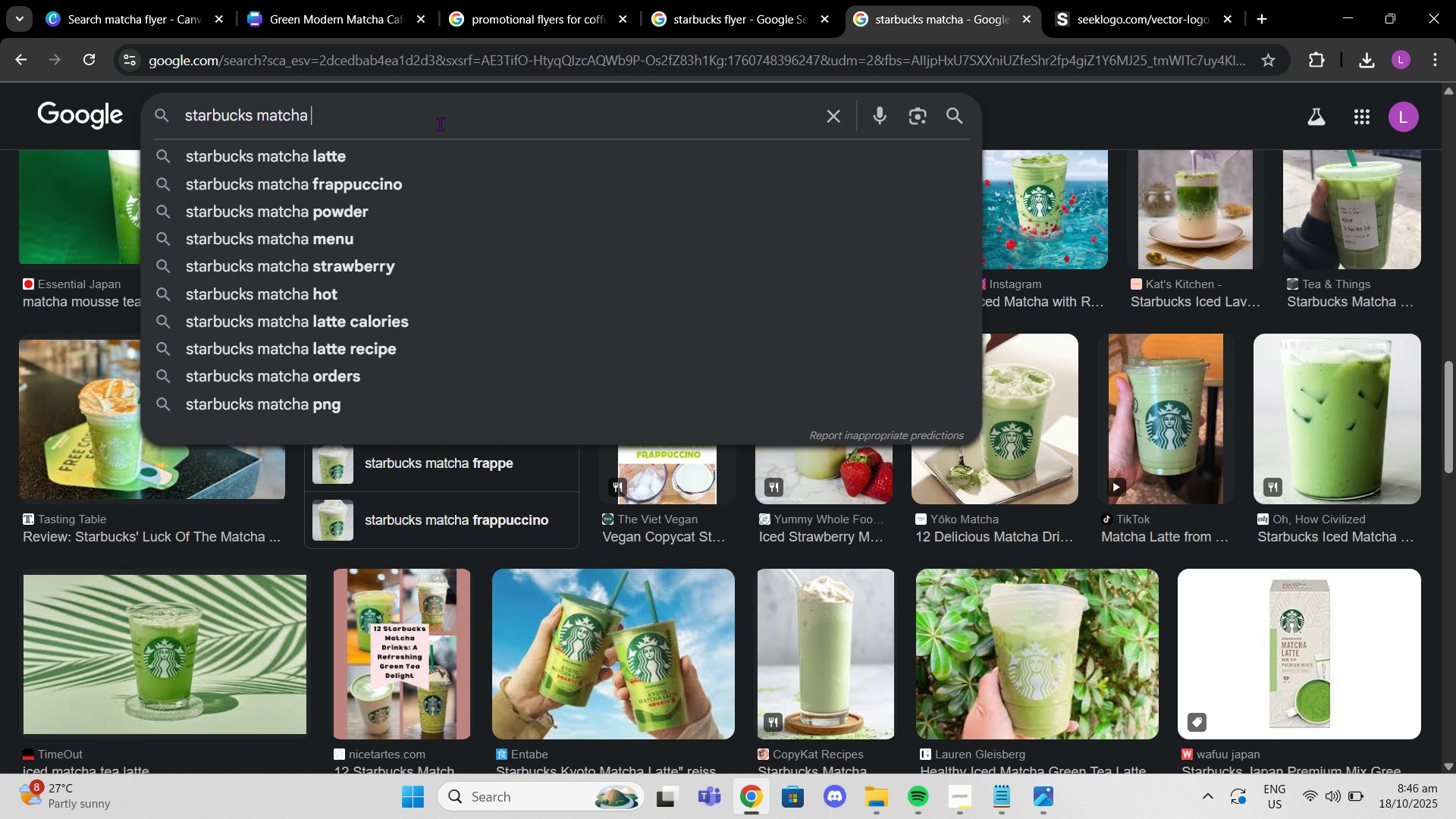 
type( flyer)
 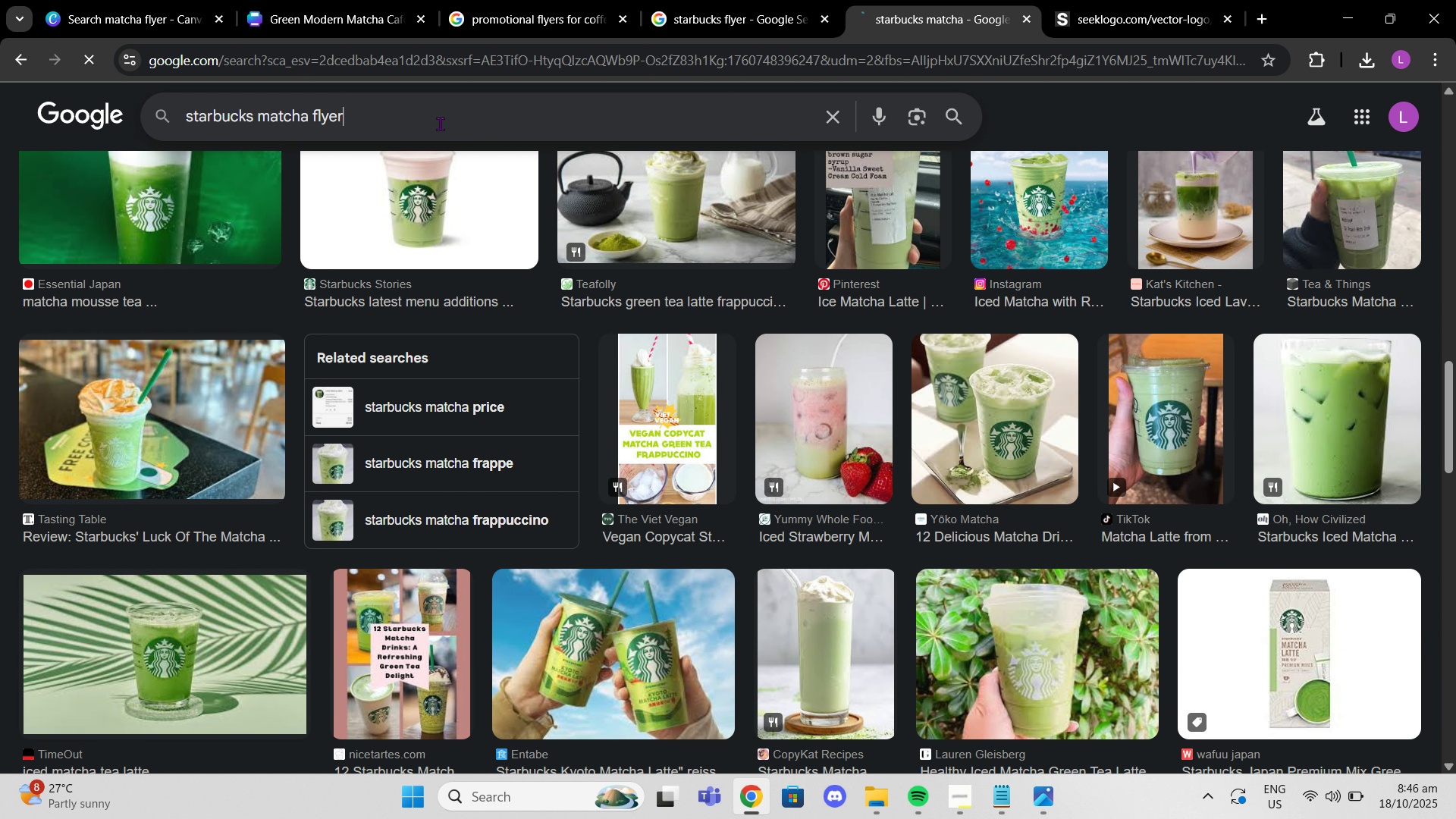 
key(Enter)
 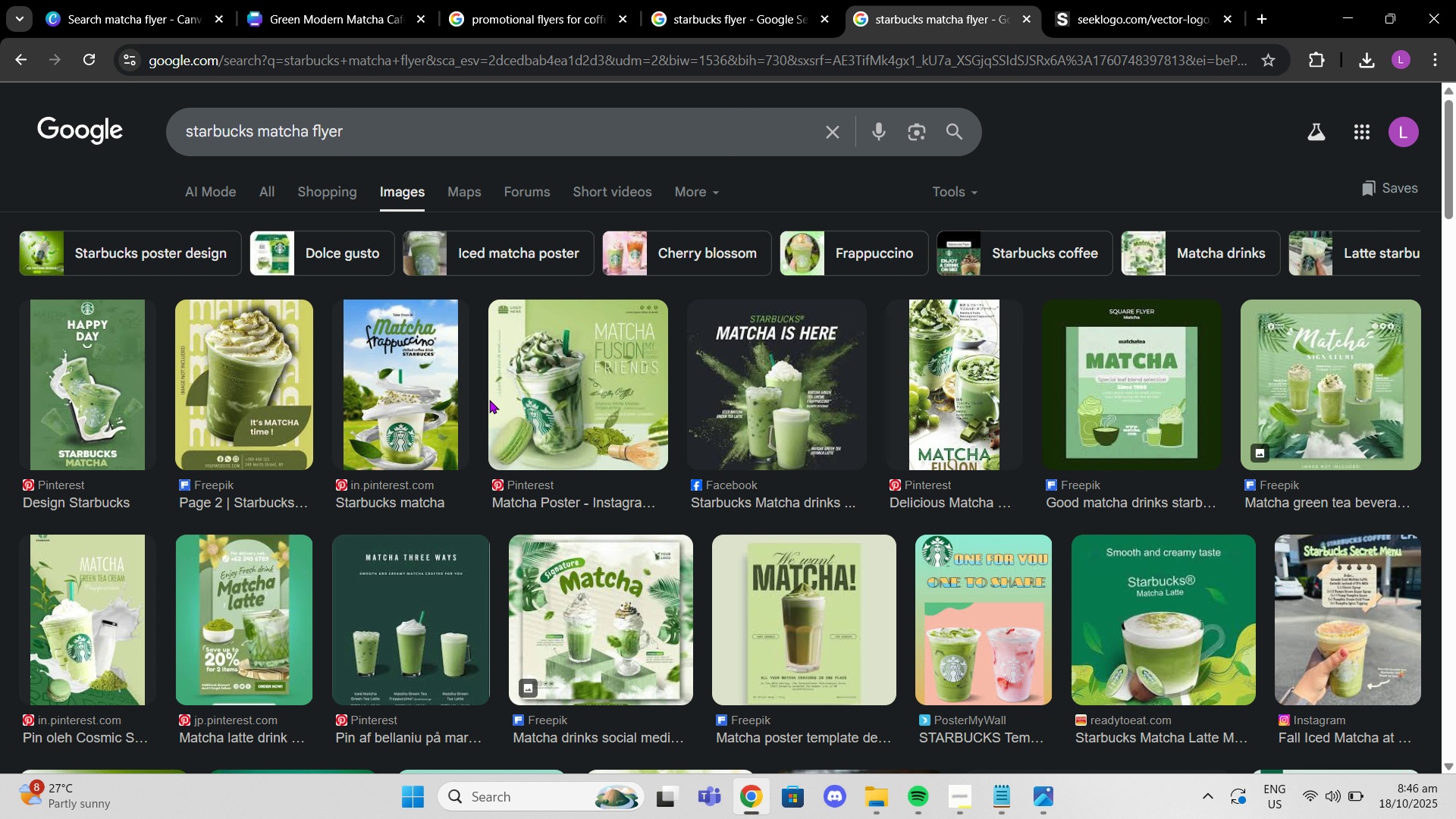 
left_click([439, 651])
 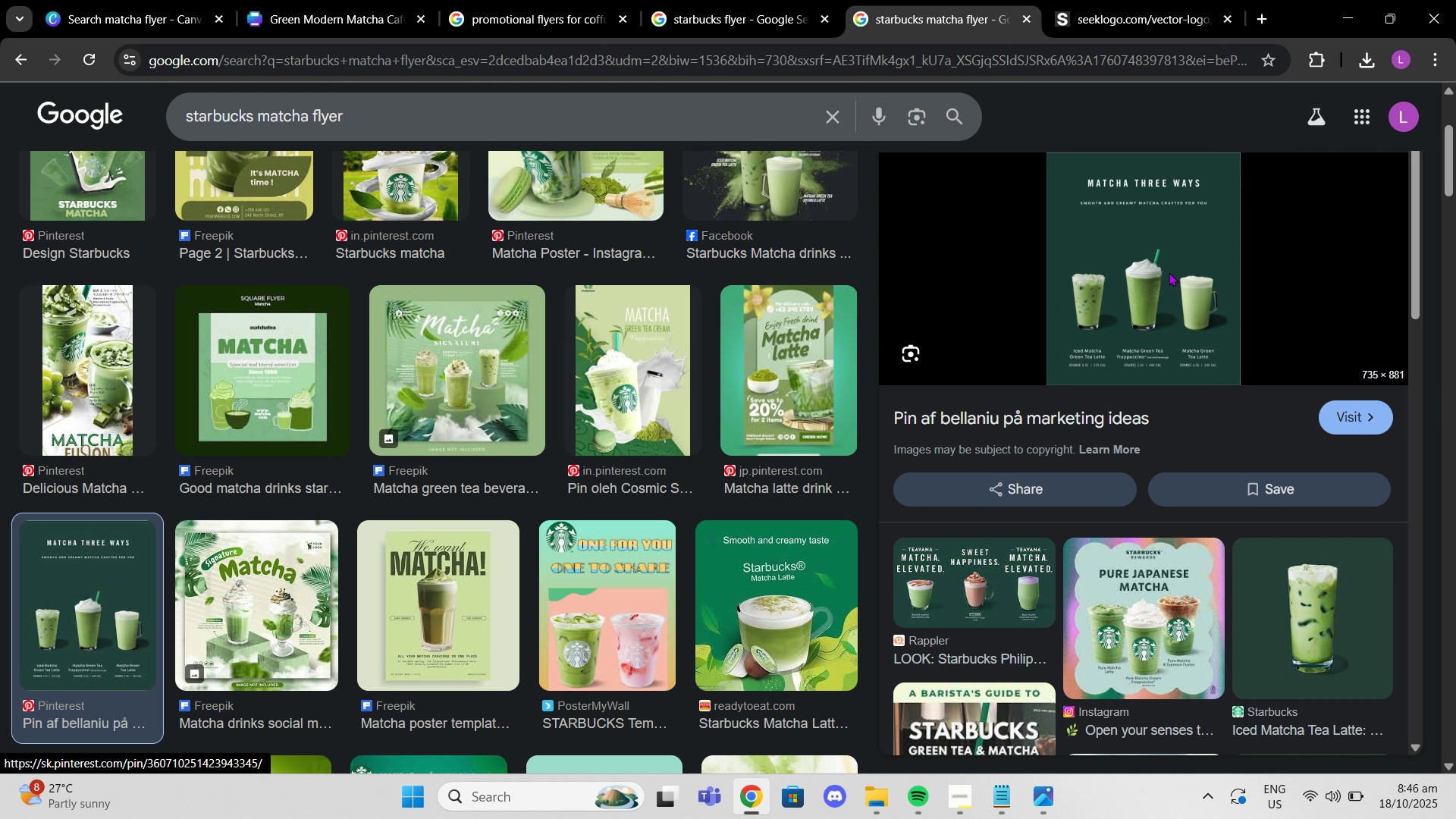 
left_click([1169, 272])
 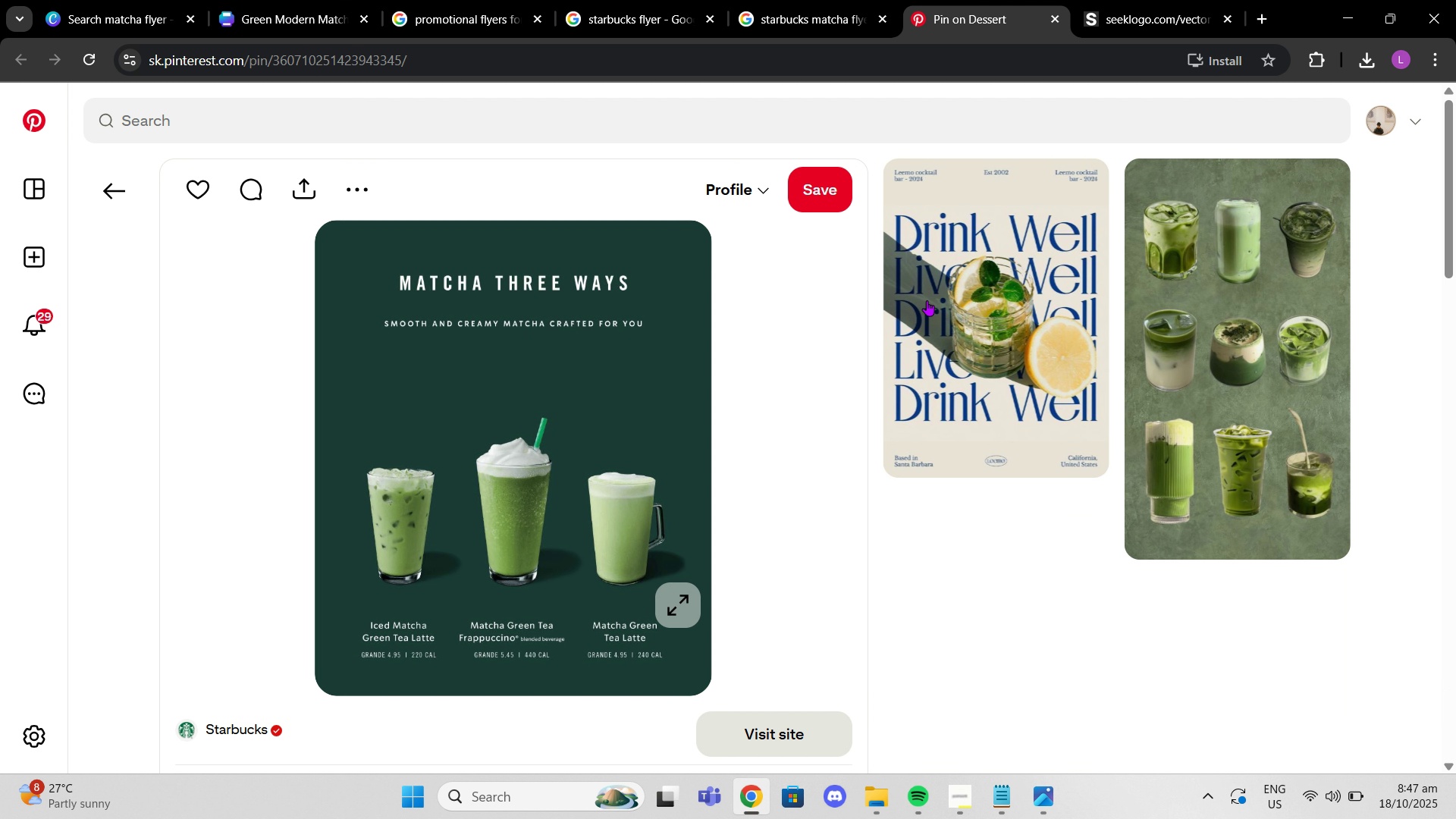 
wait(9.85)
 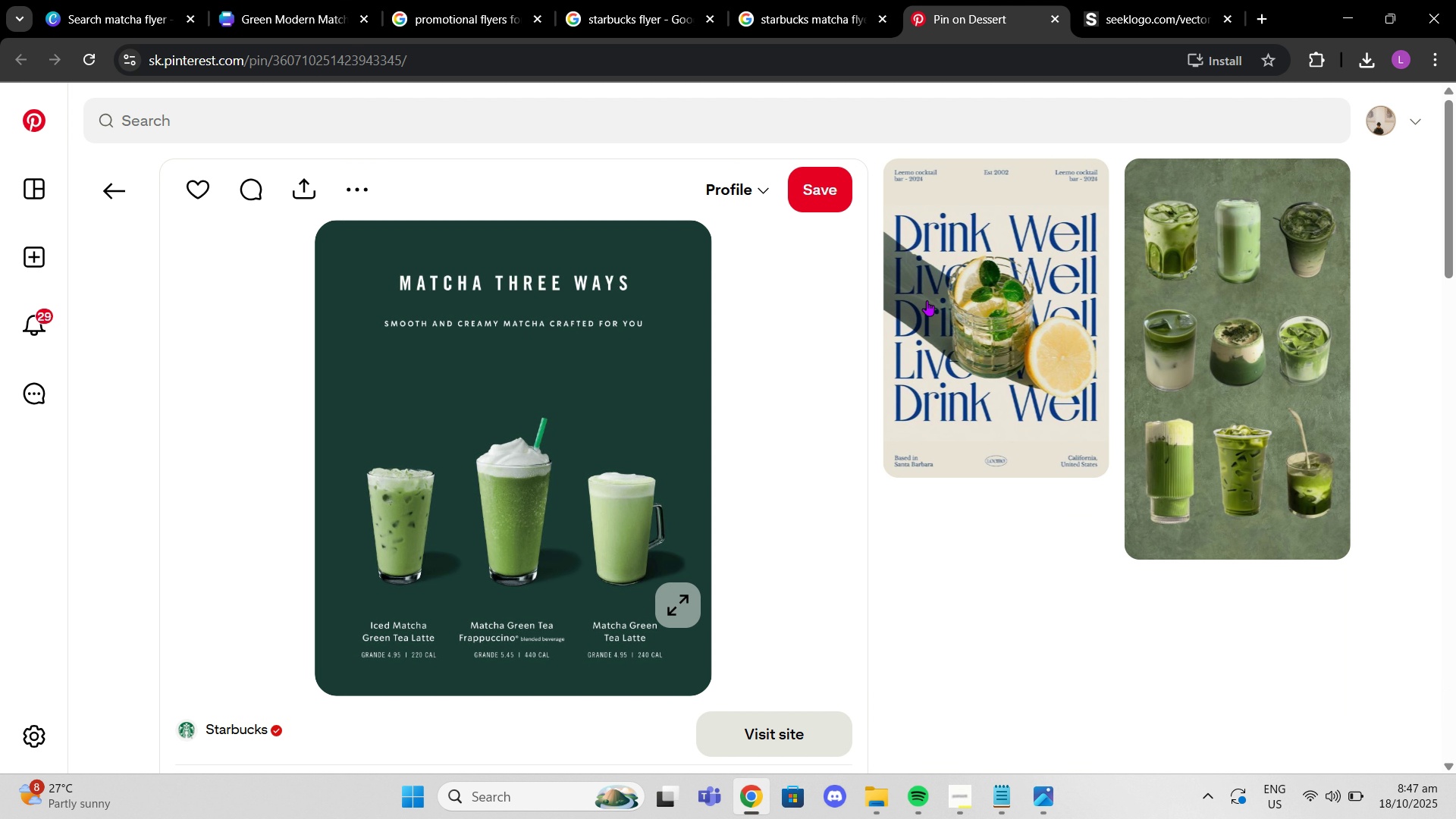 
left_click([1226, 334])
 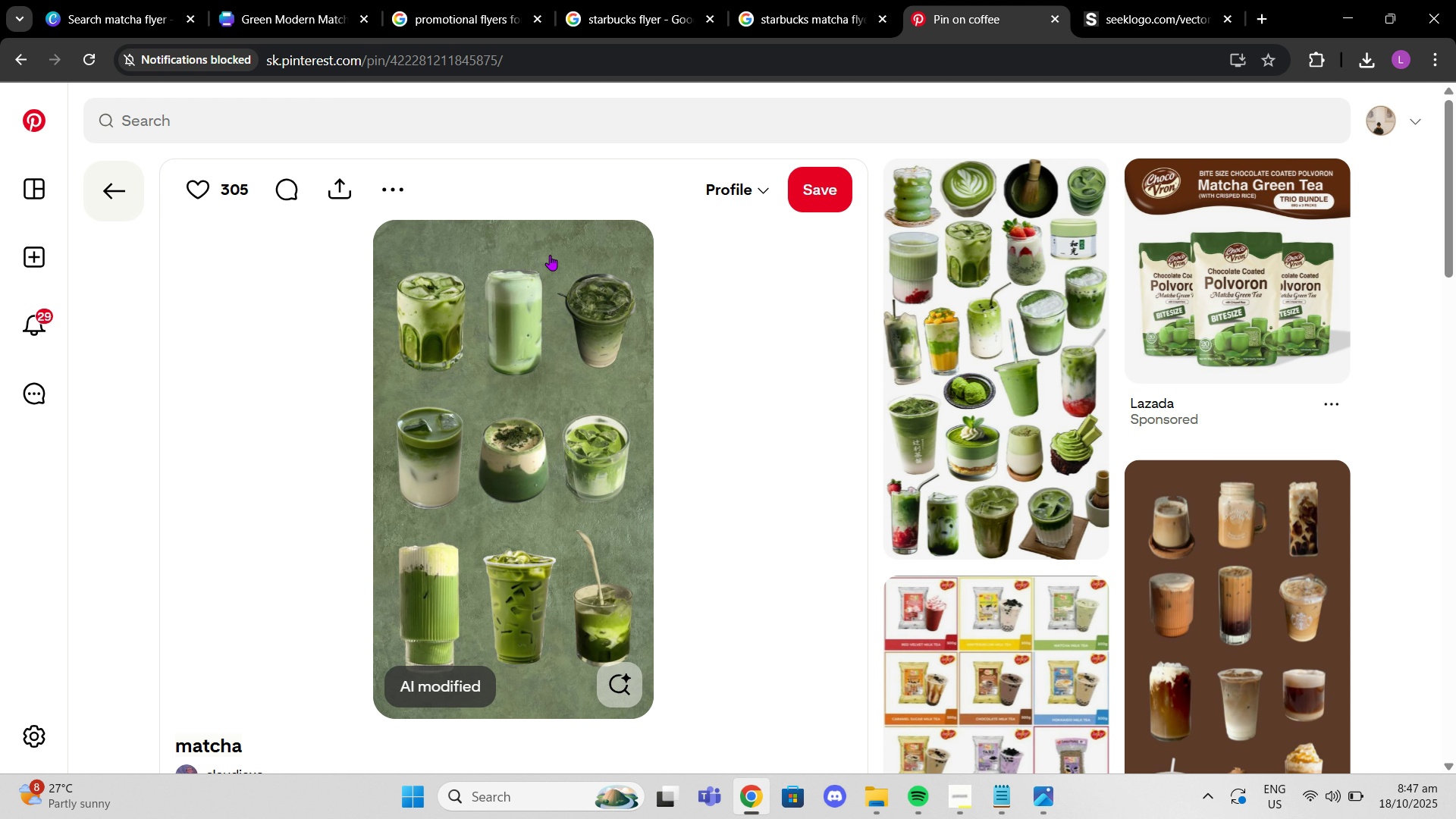 
wait(10.49)
 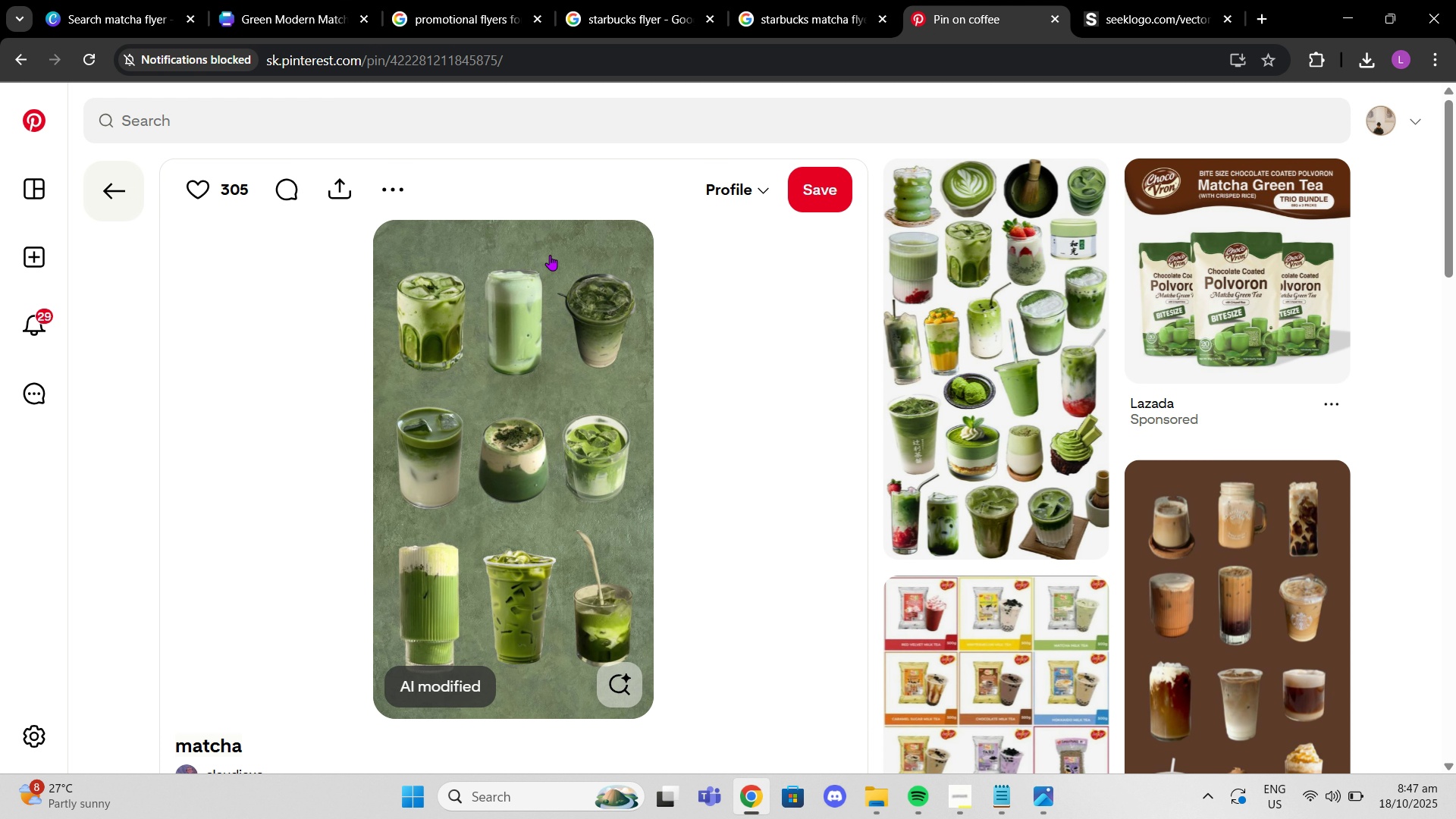 
left_click([413, 297])
 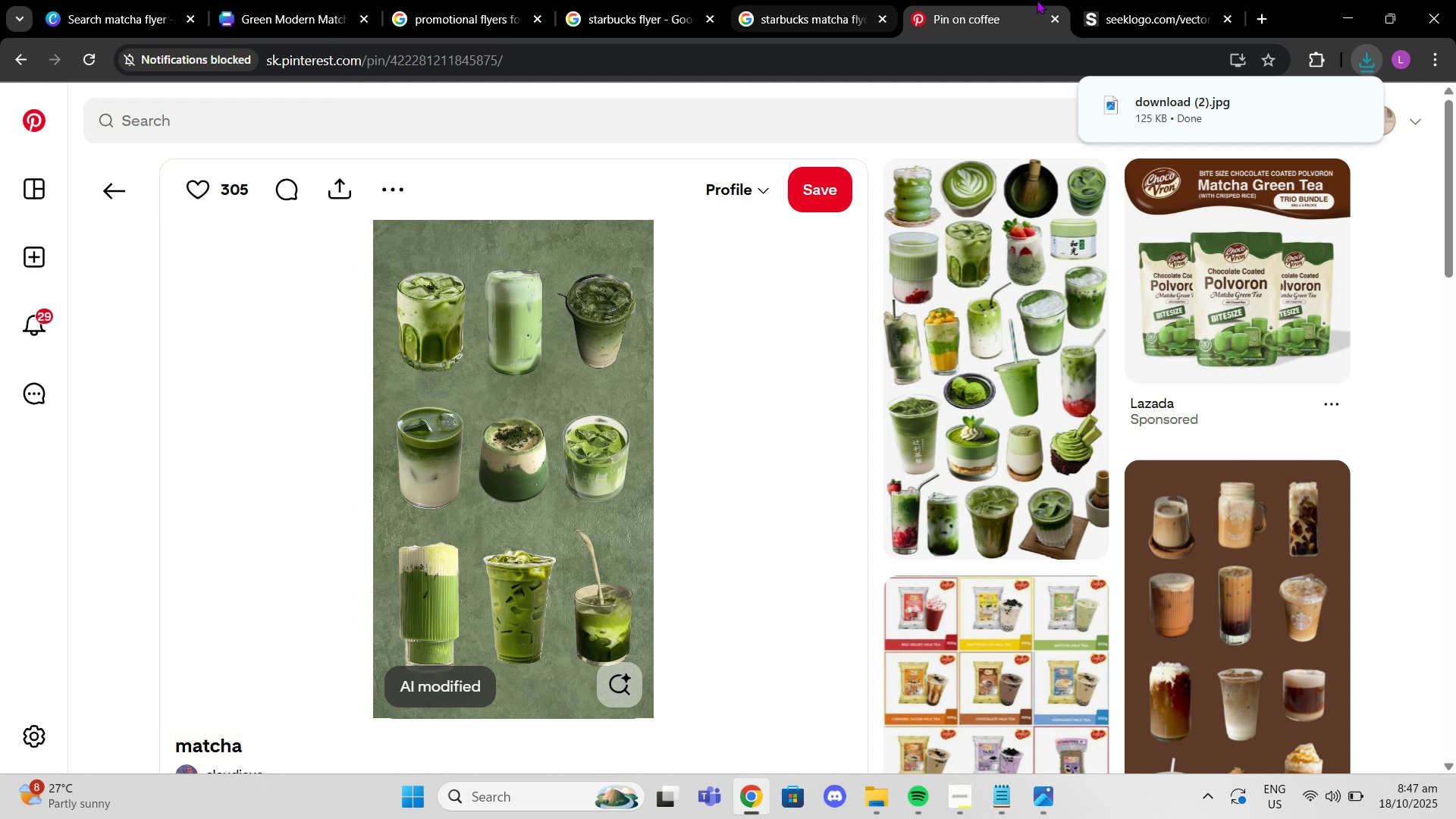 
left_click([1134, 0])
 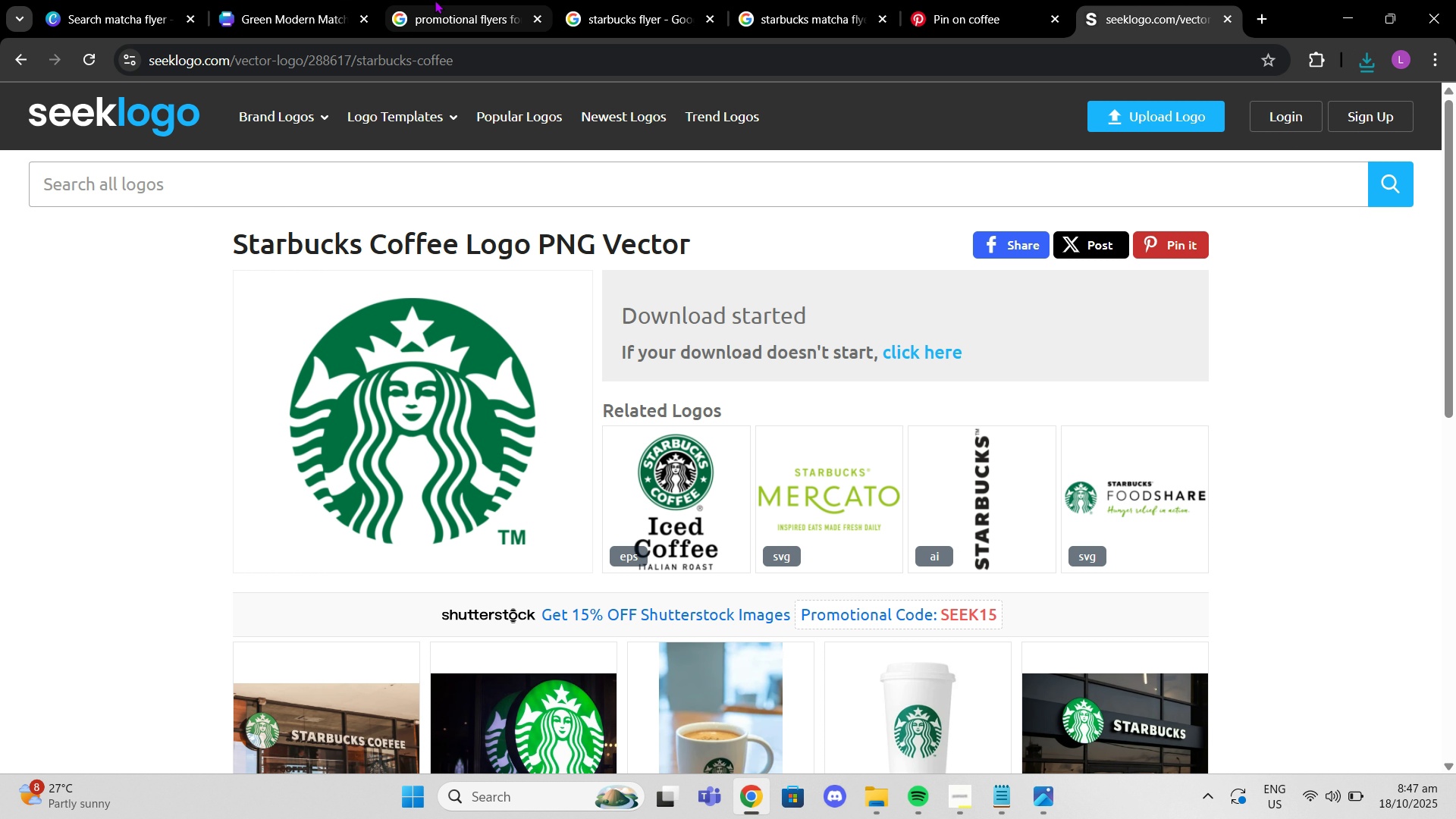 
left_click([435, 0])
 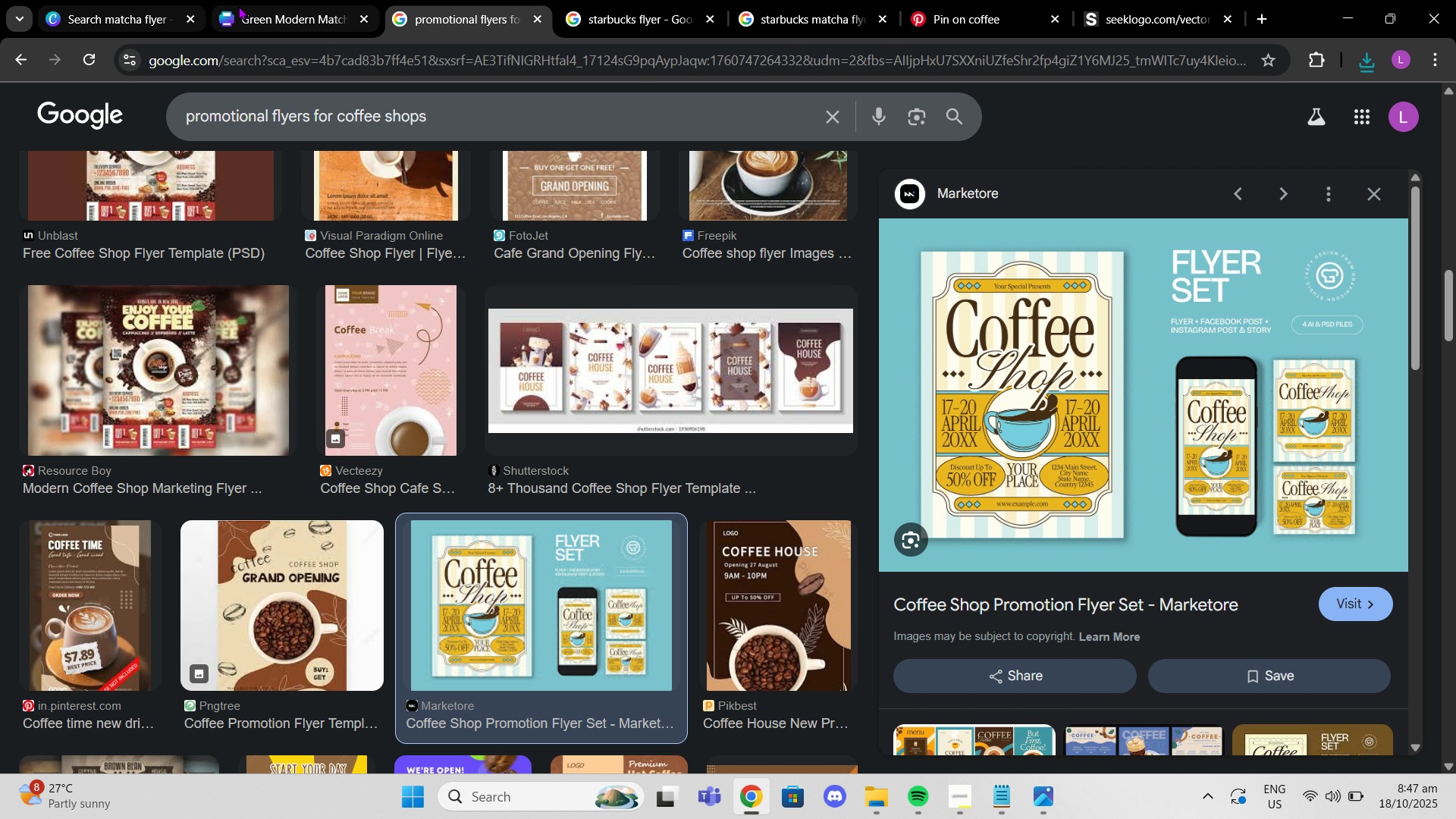 
left_click([238, 6])
 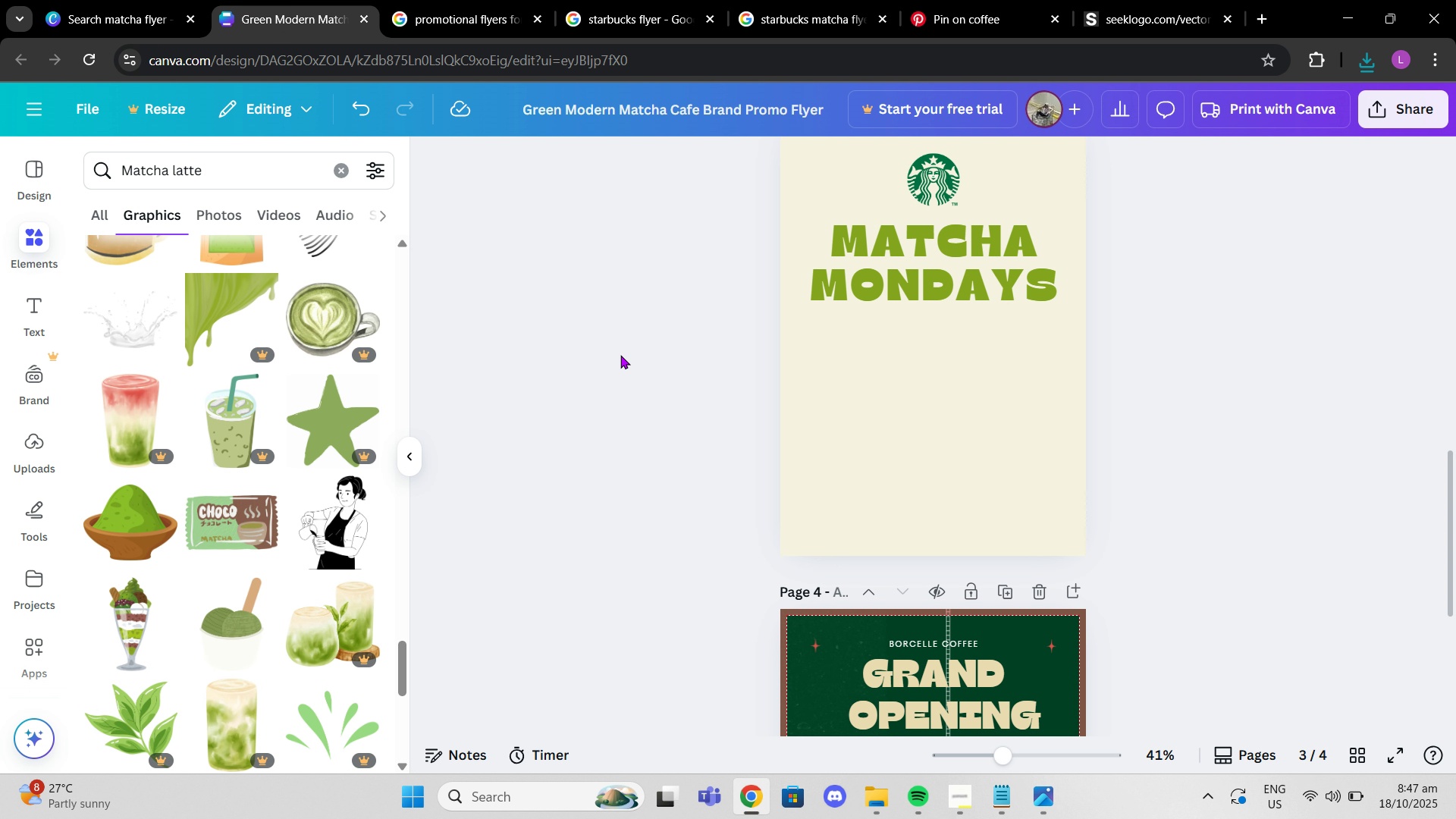 
scroll: coordinate [883, 432], scroll_direction: down, amount: 2.0
 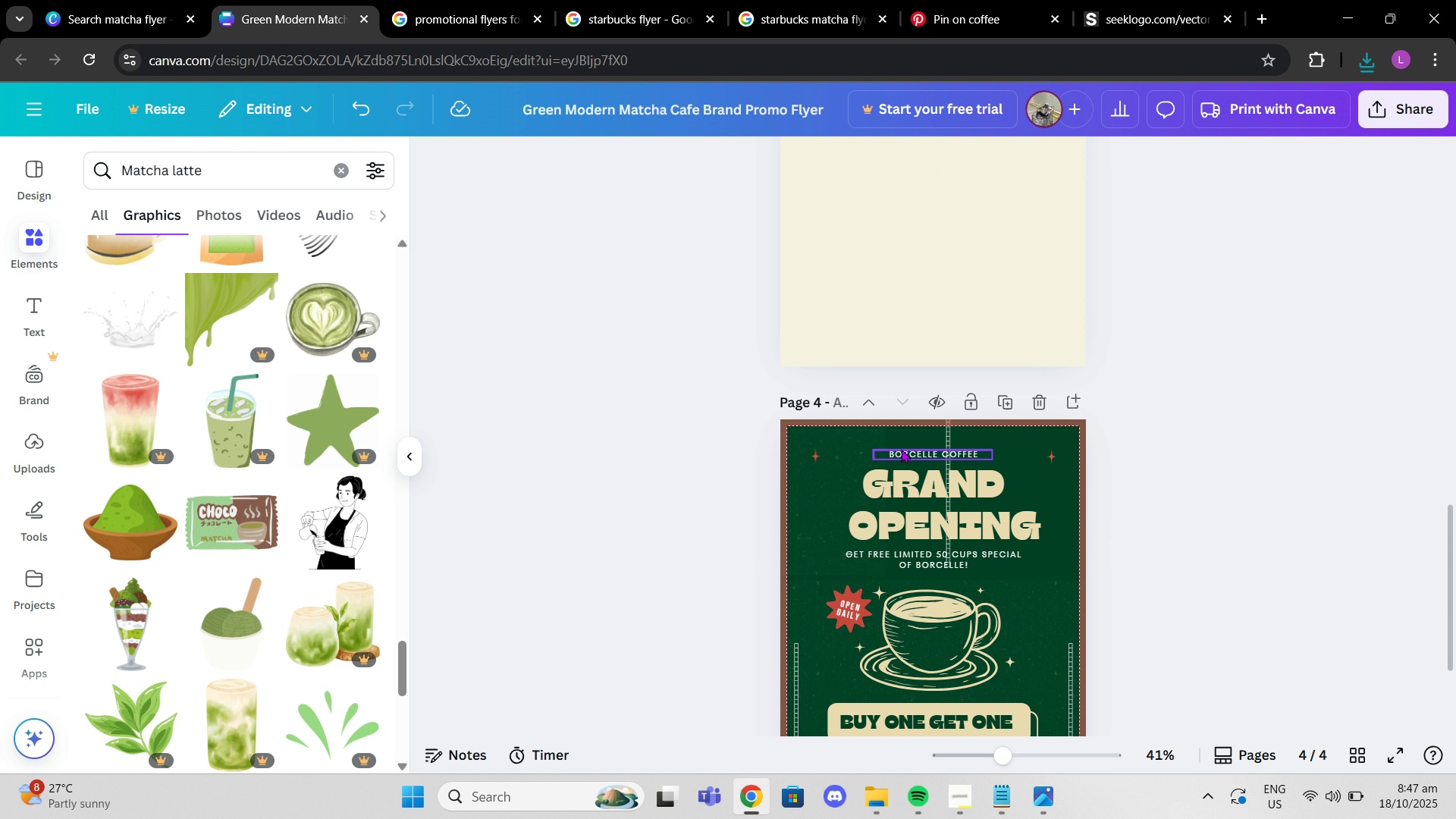 
left_click([901, 449])
 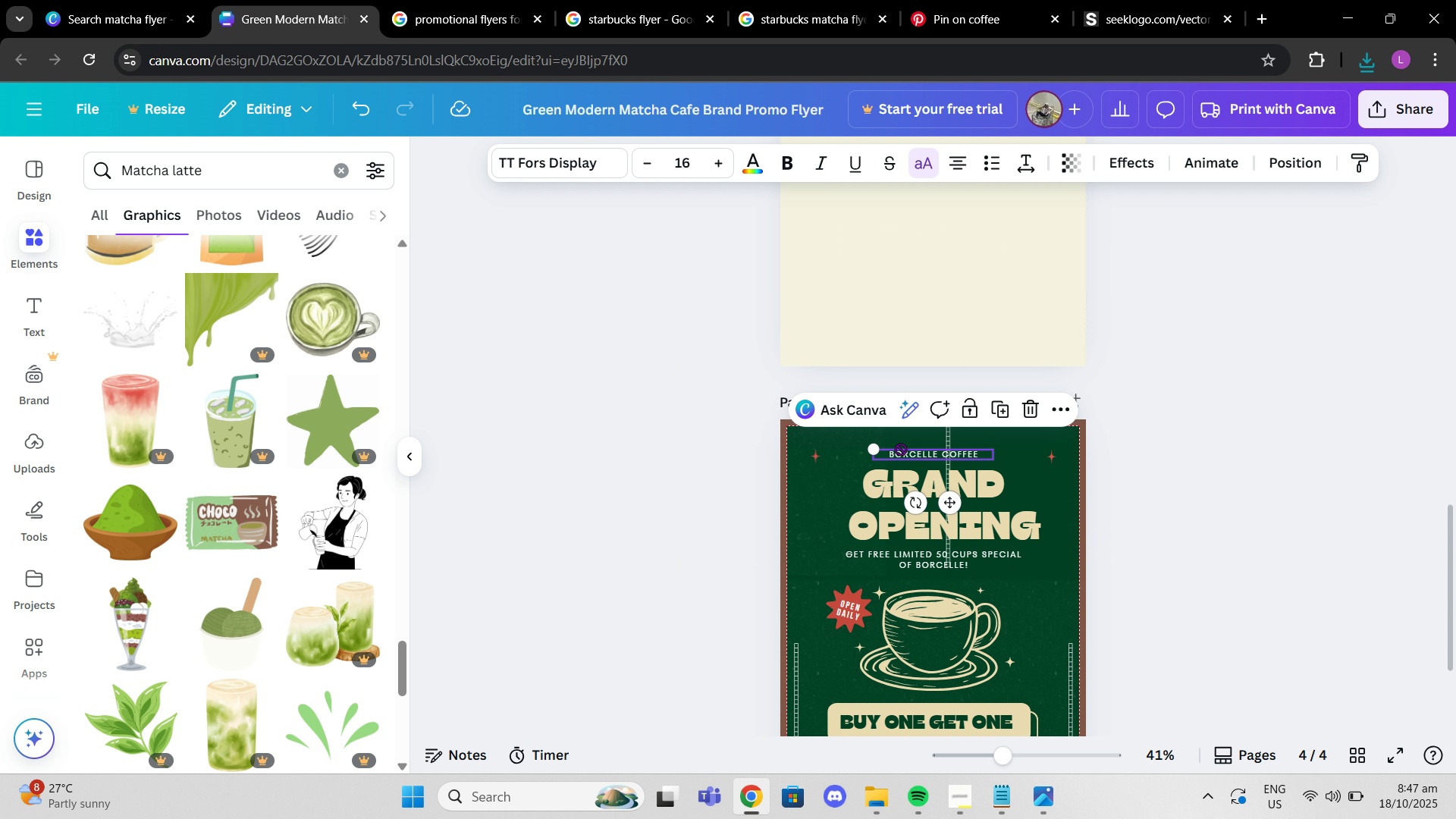 
key(Control+C)
 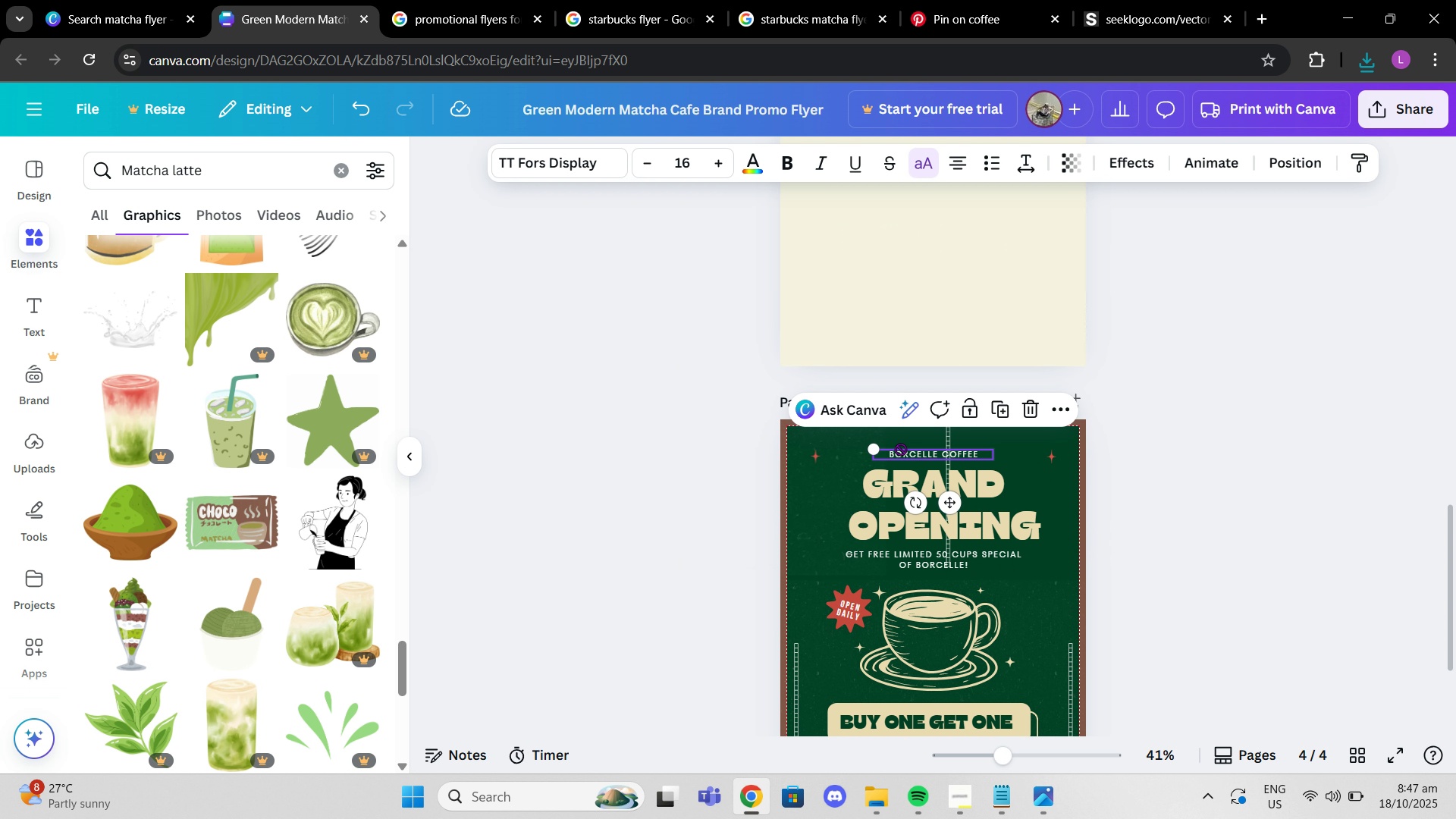 
scroll: coordinate [901, 449], scroll_direction: up, amount: 5.0
 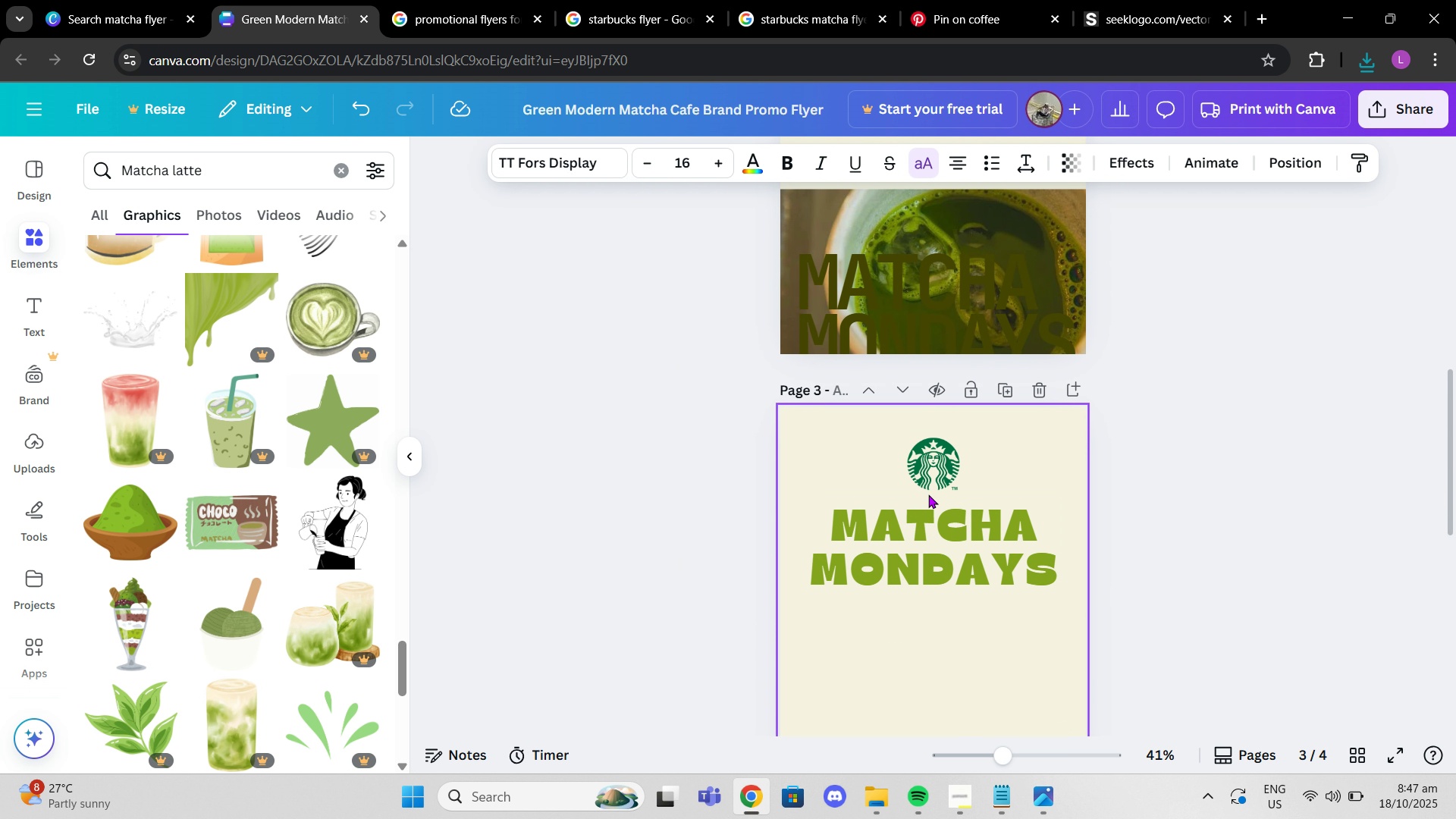 
key(Control+V)
 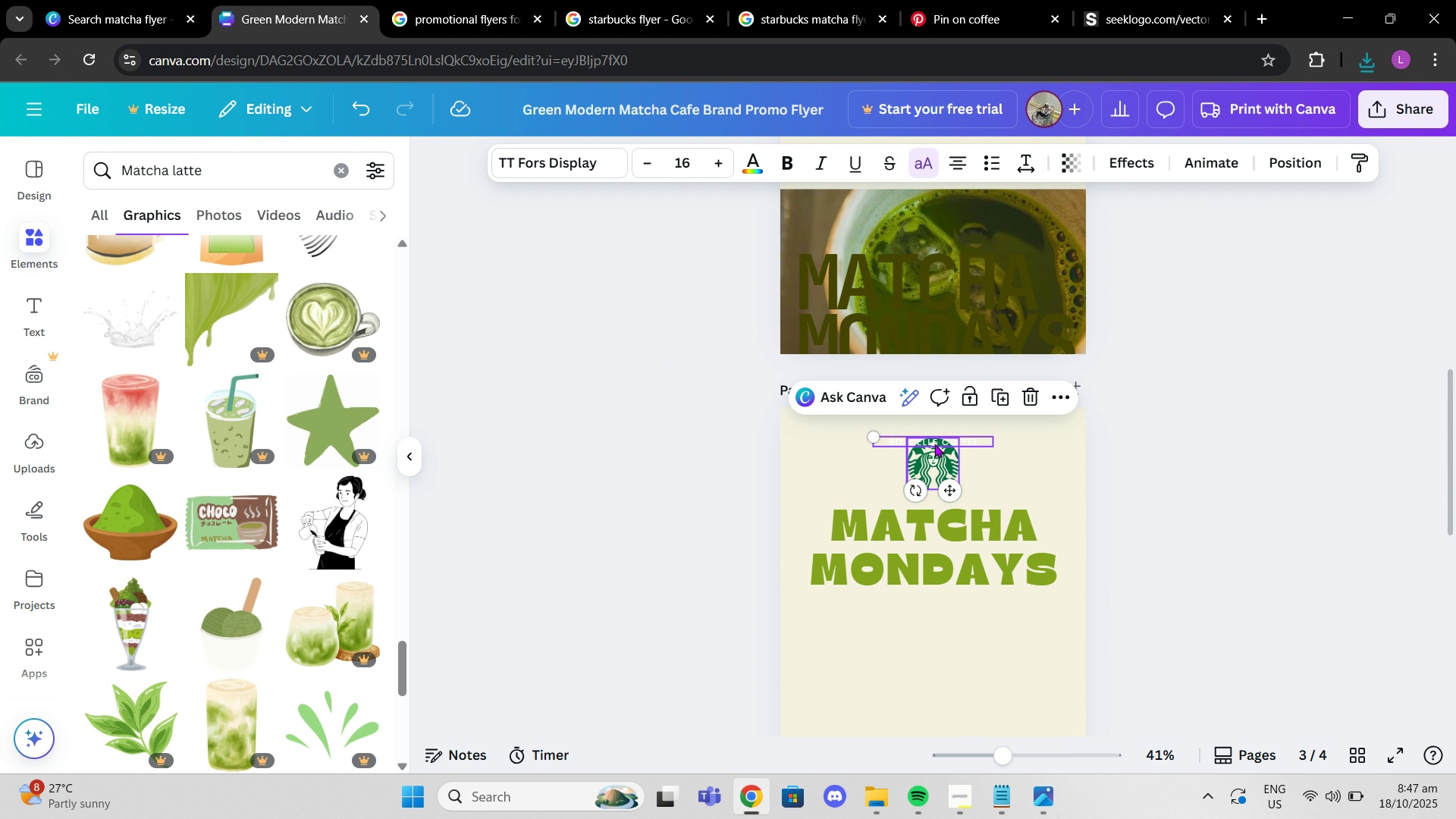 
left_click_drag(start_coordinate=[934, 444], to_coordinate=[935, 500])
 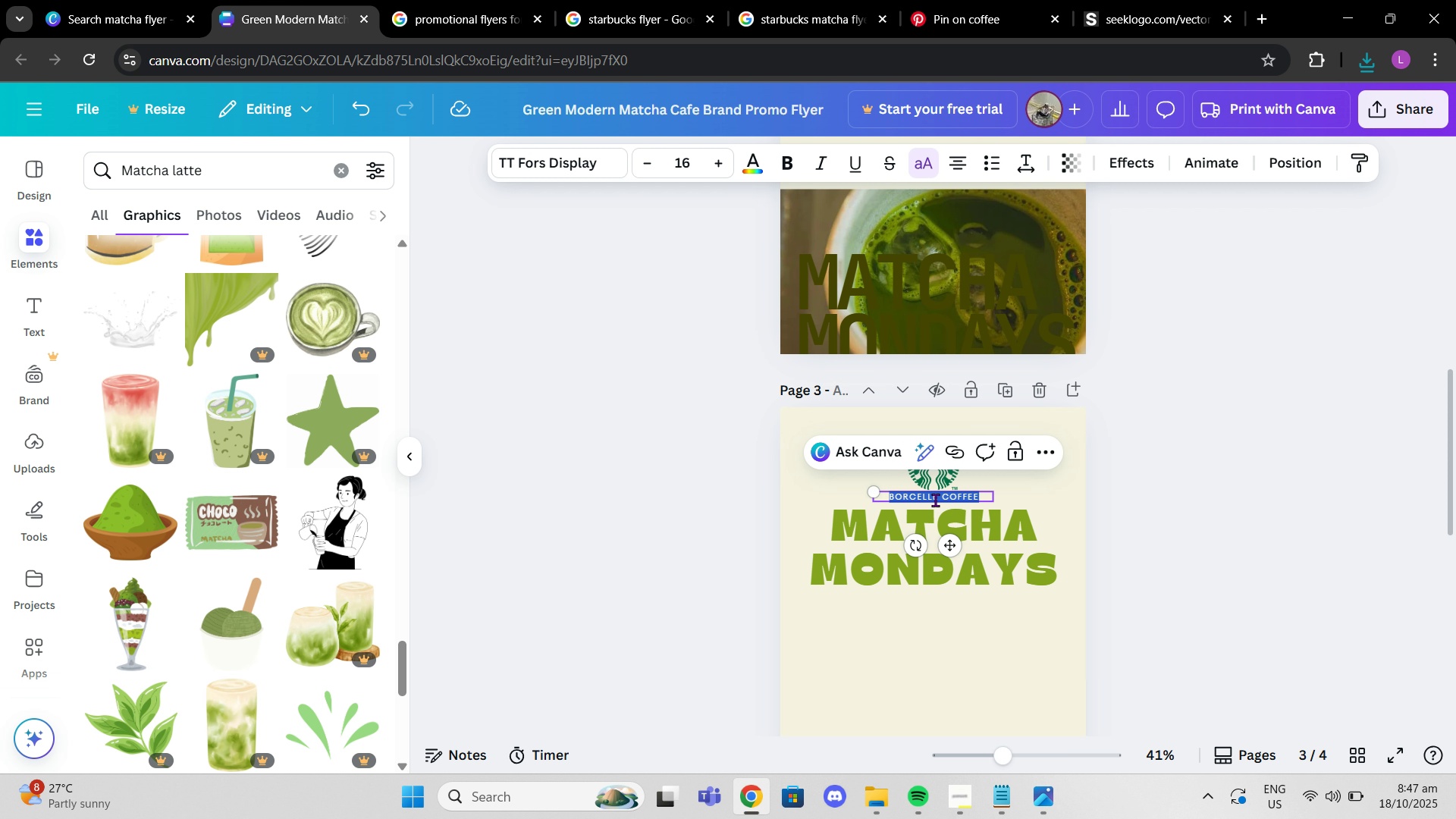 
left_click([935, 500])
 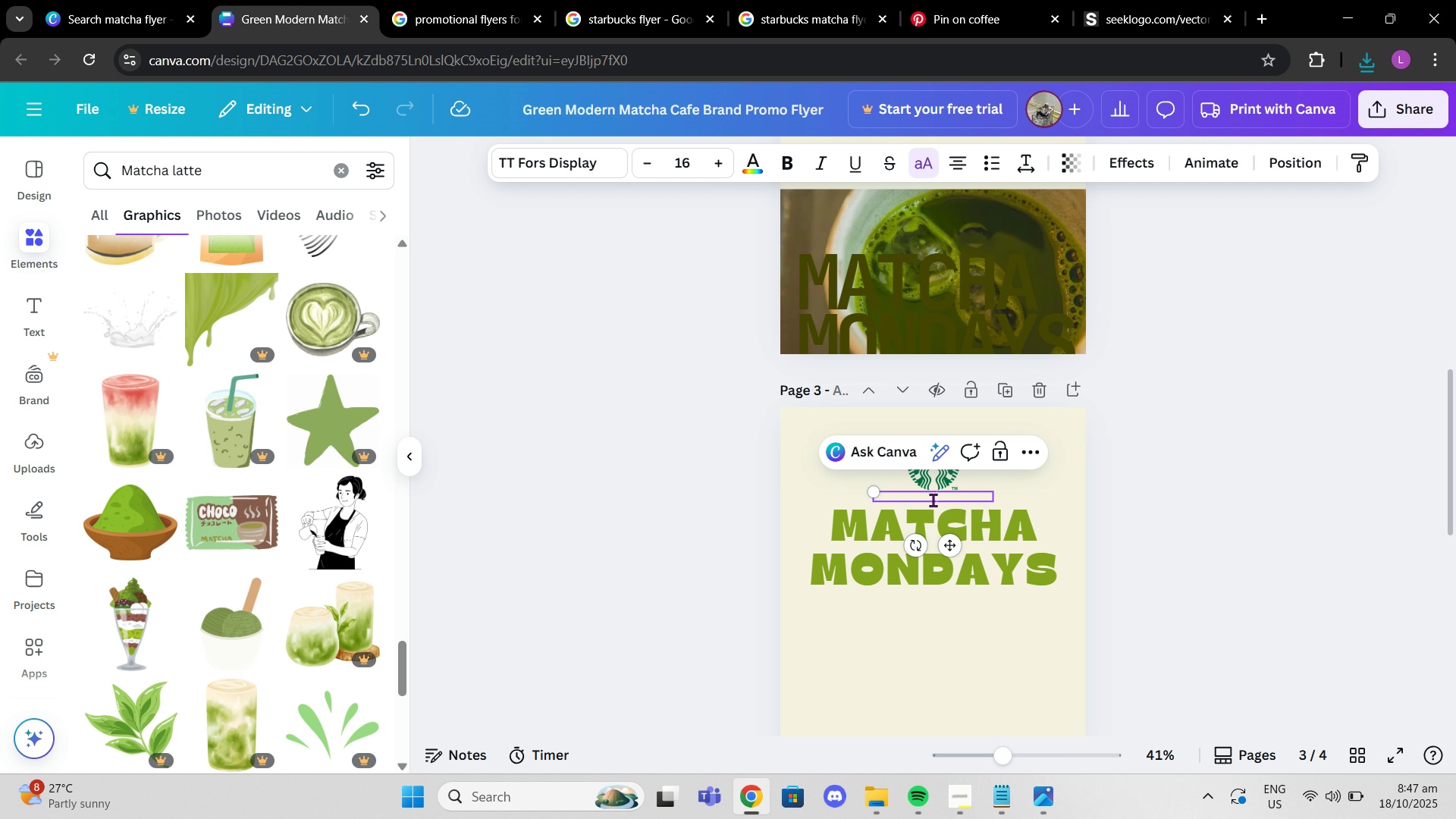 
type(STARBUCKS COD)
key(Backspace)
type(FFEE)
 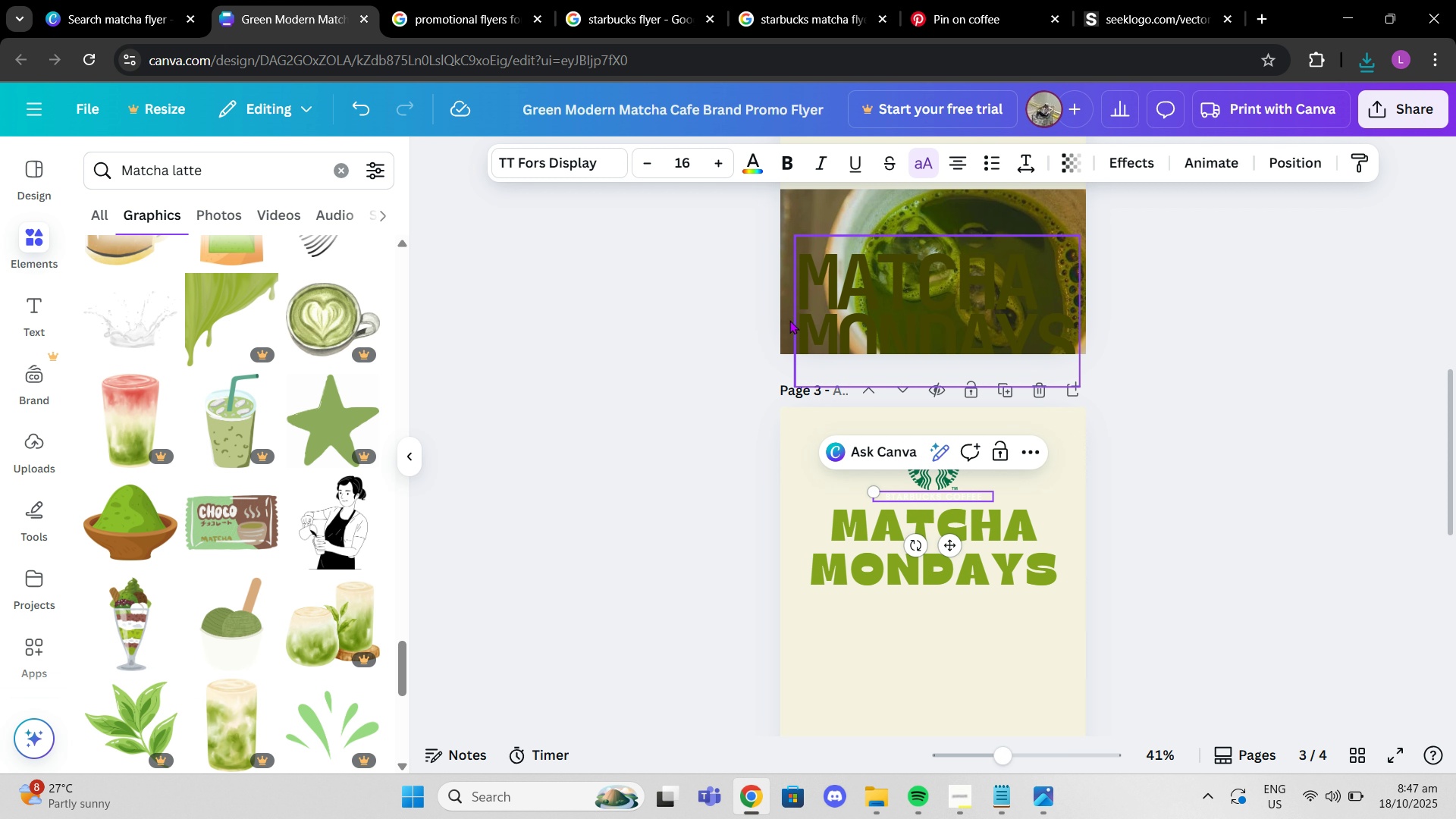 
left_click([747, 151])
 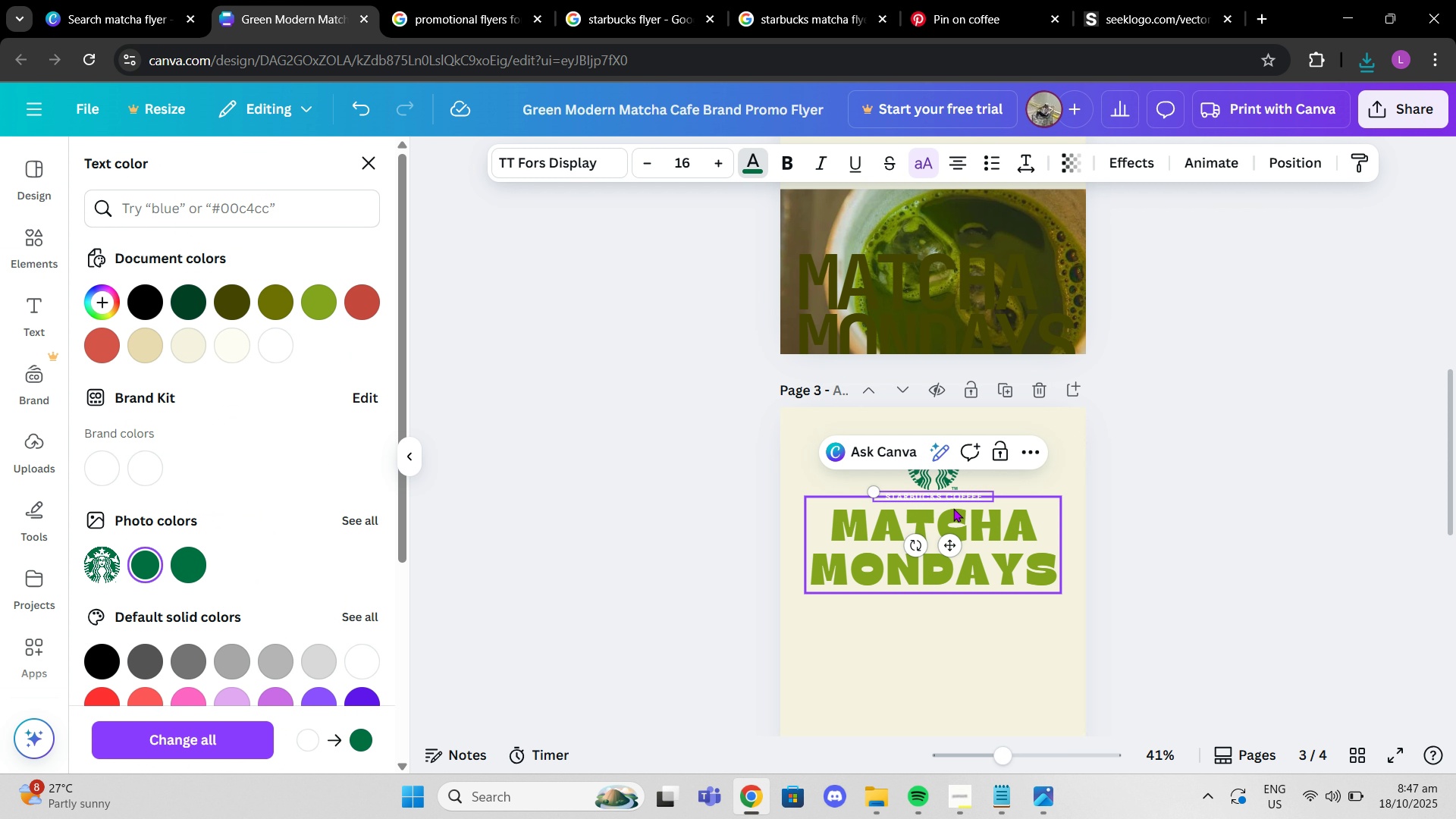 
left_click_drag(start_coordinate=[988, 498], to_coordinate=[822, 498])
 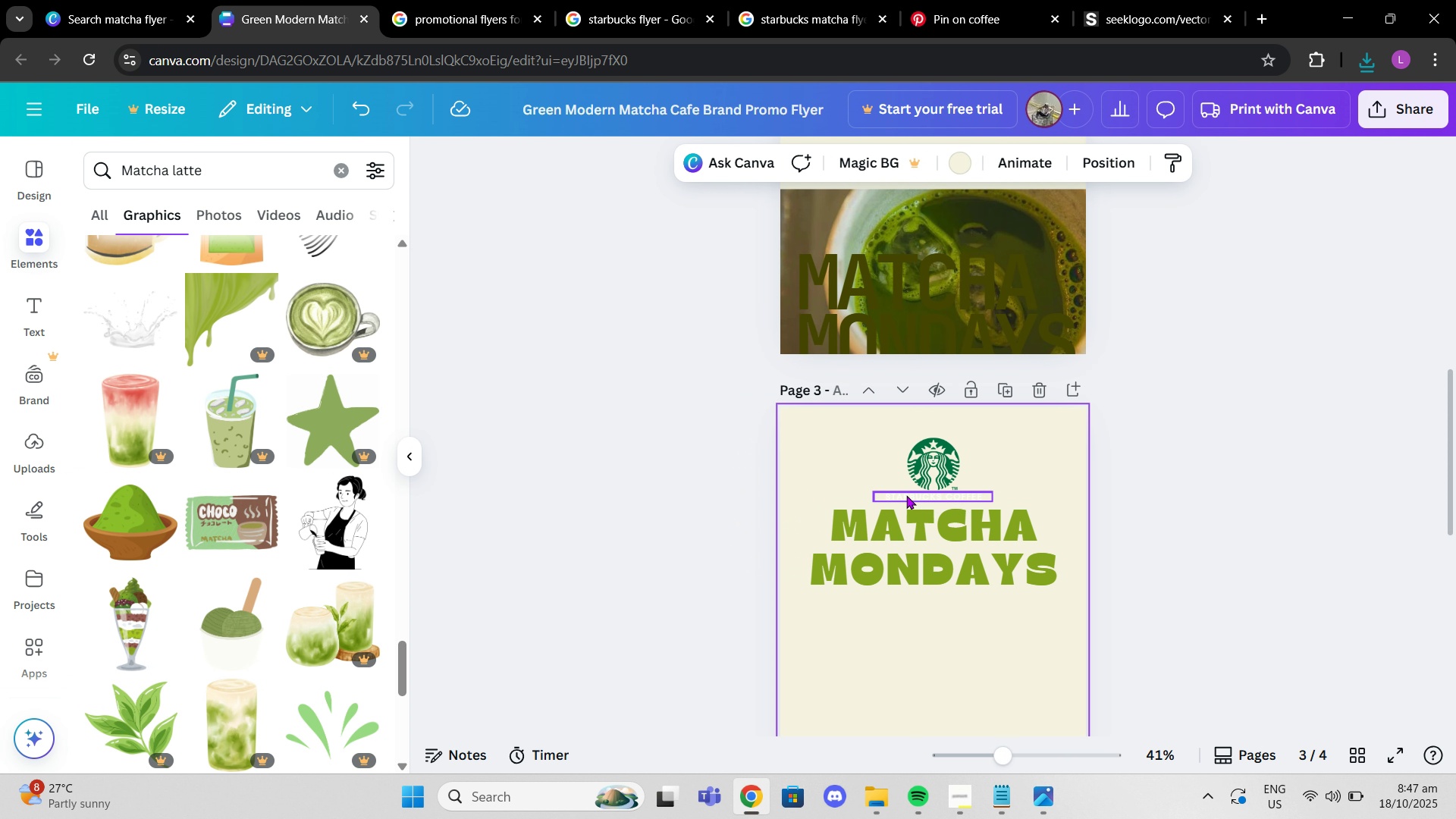 
left_click([935, 495])
 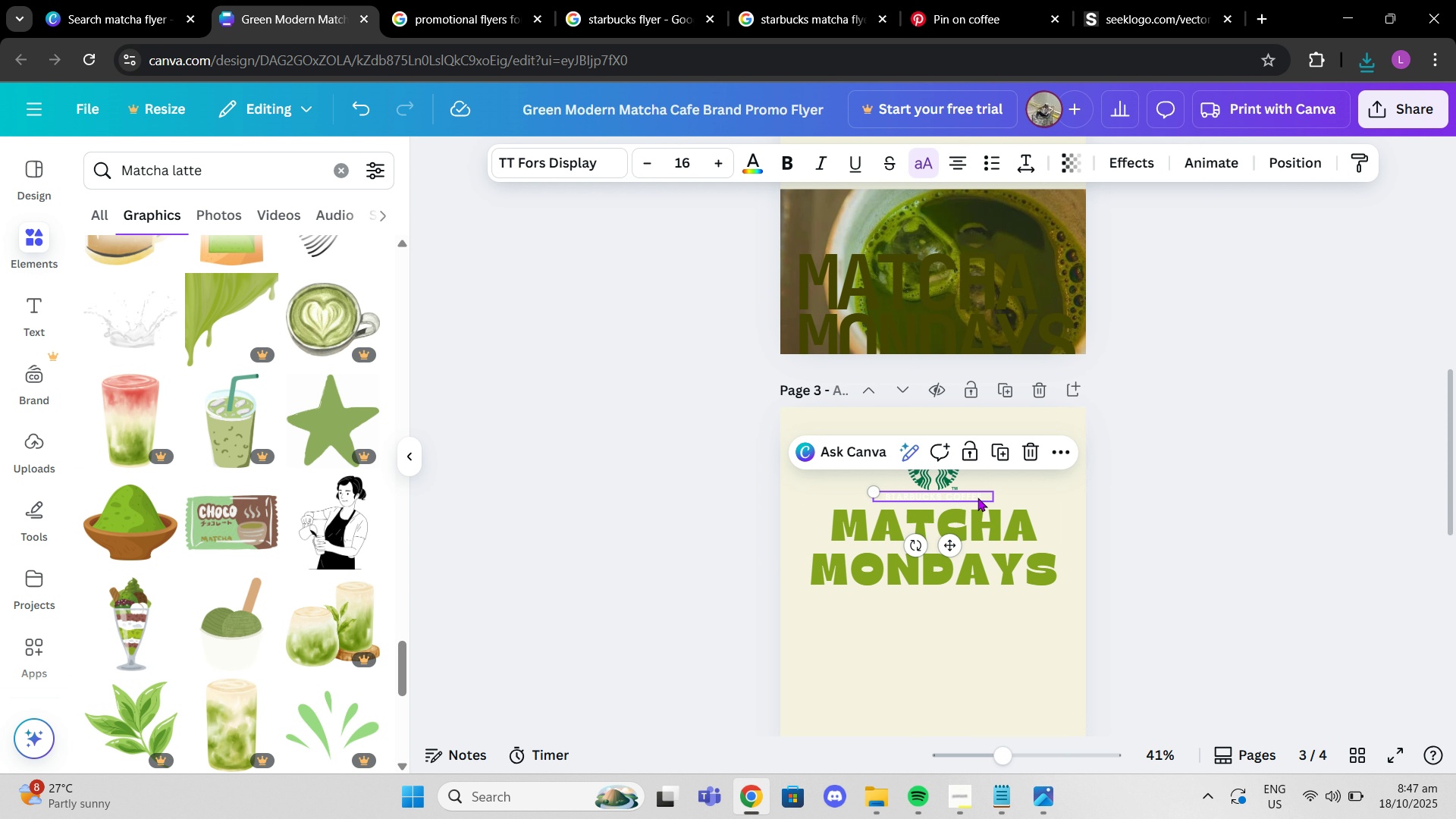 
left_click_drag(start_coordinate=[985, 496], to_coordinate=[1035, 491])
 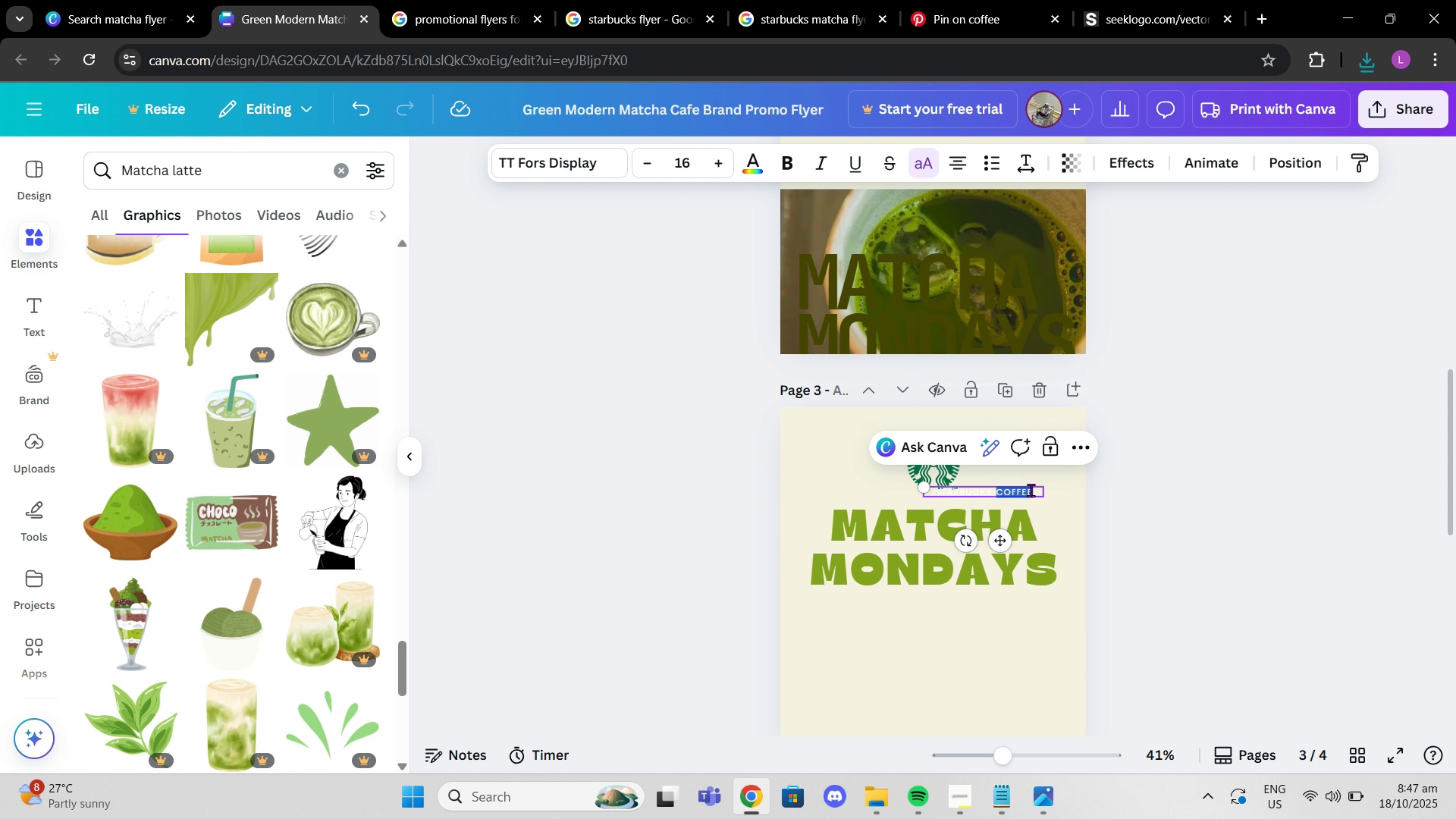 
double_click([1031, 490])
 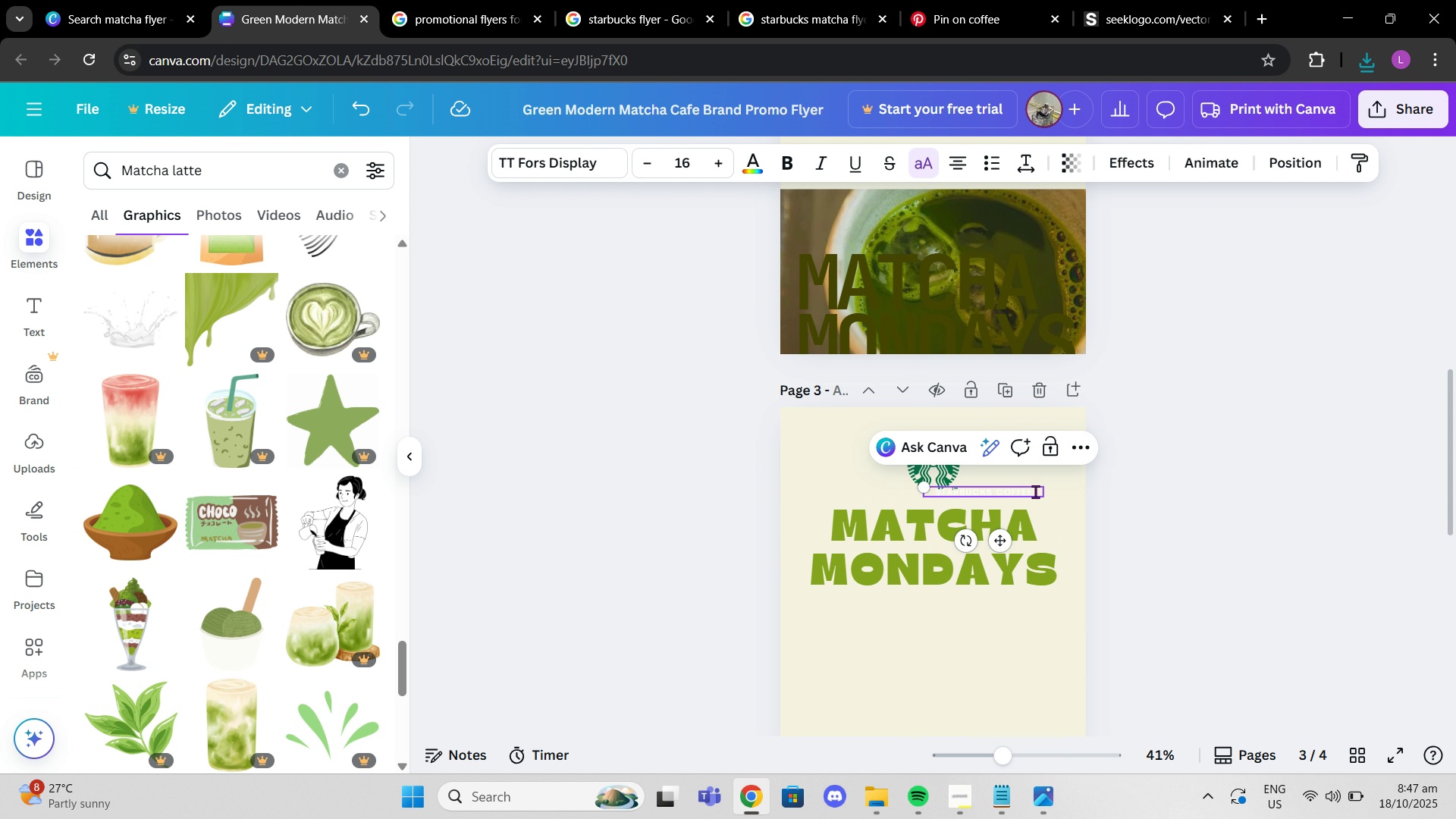 
left_click([1035, 491])
 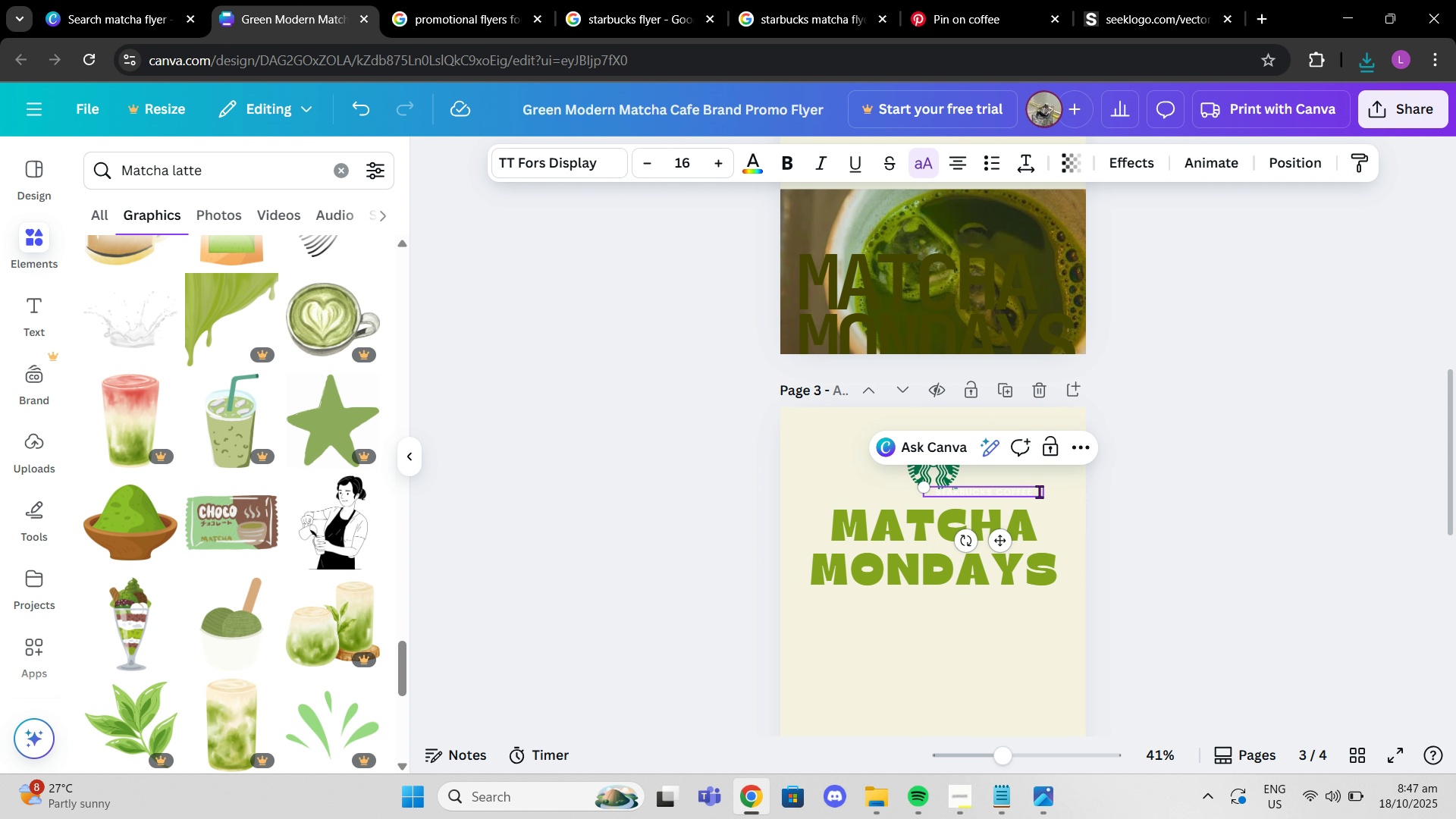 
left_click_drag(start_coordinate=[1039, 491], to_coordinate=[917, 494])
 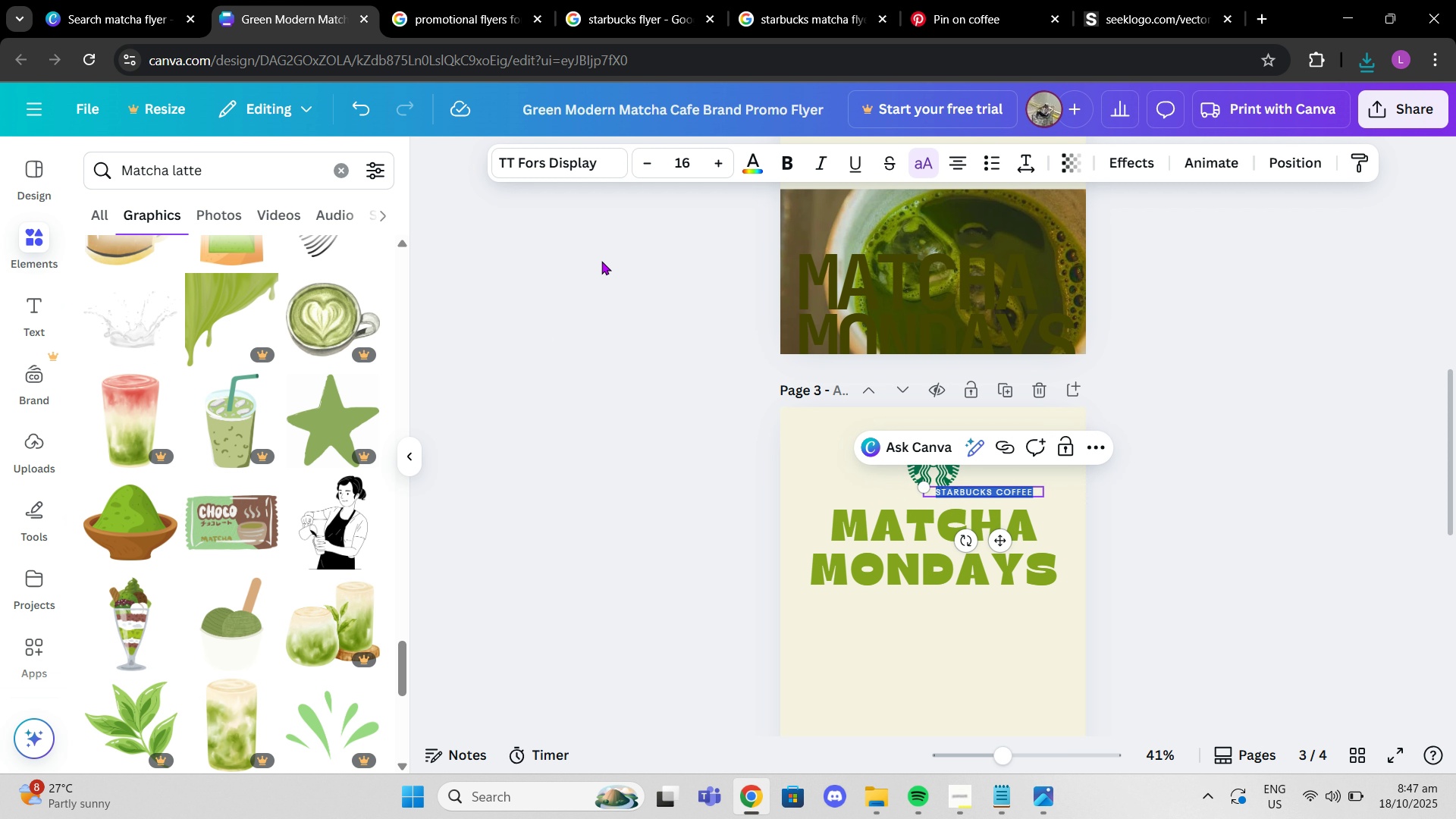 
left_click([748, 165])
 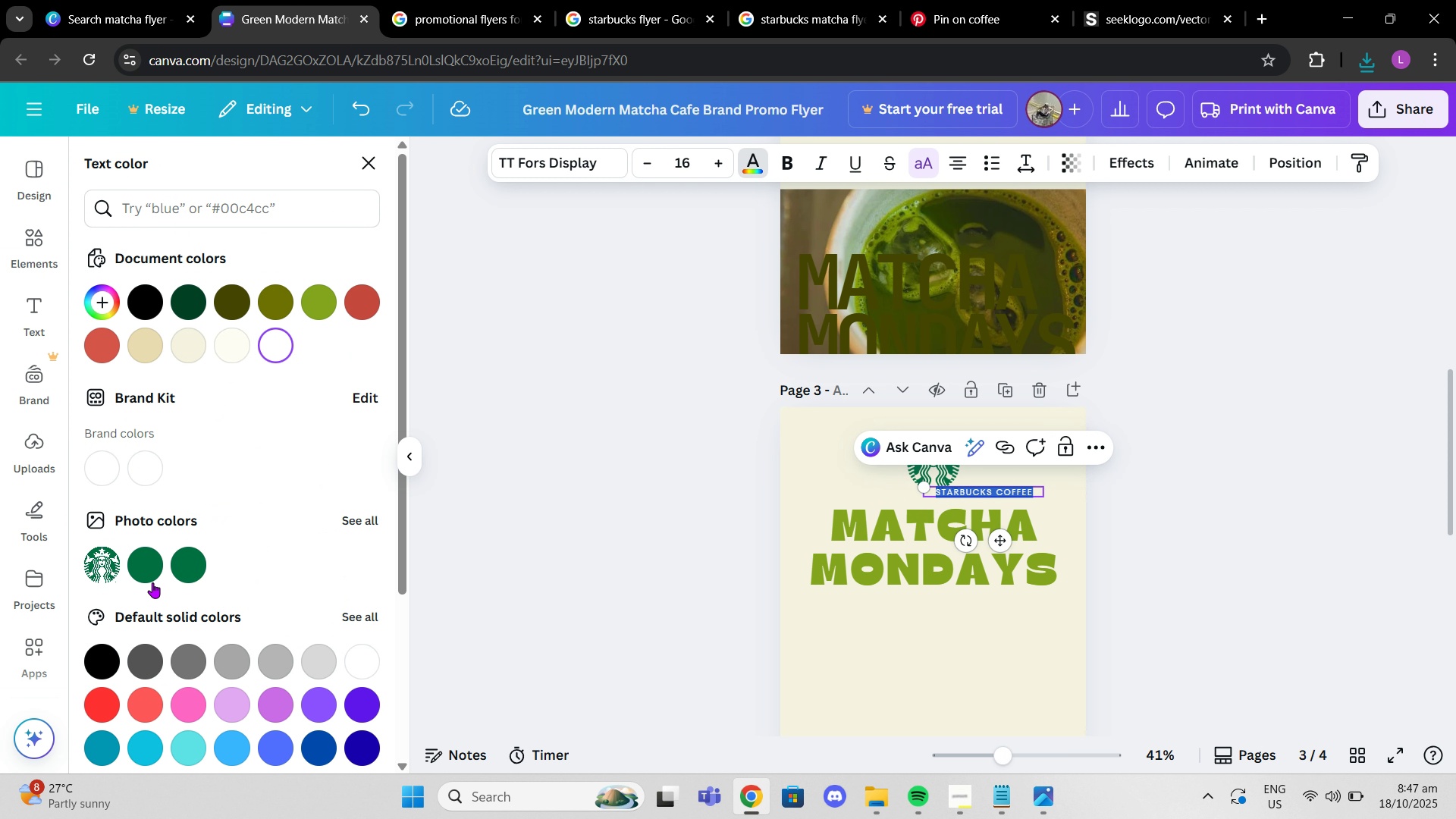 
left_click([152, 582])
 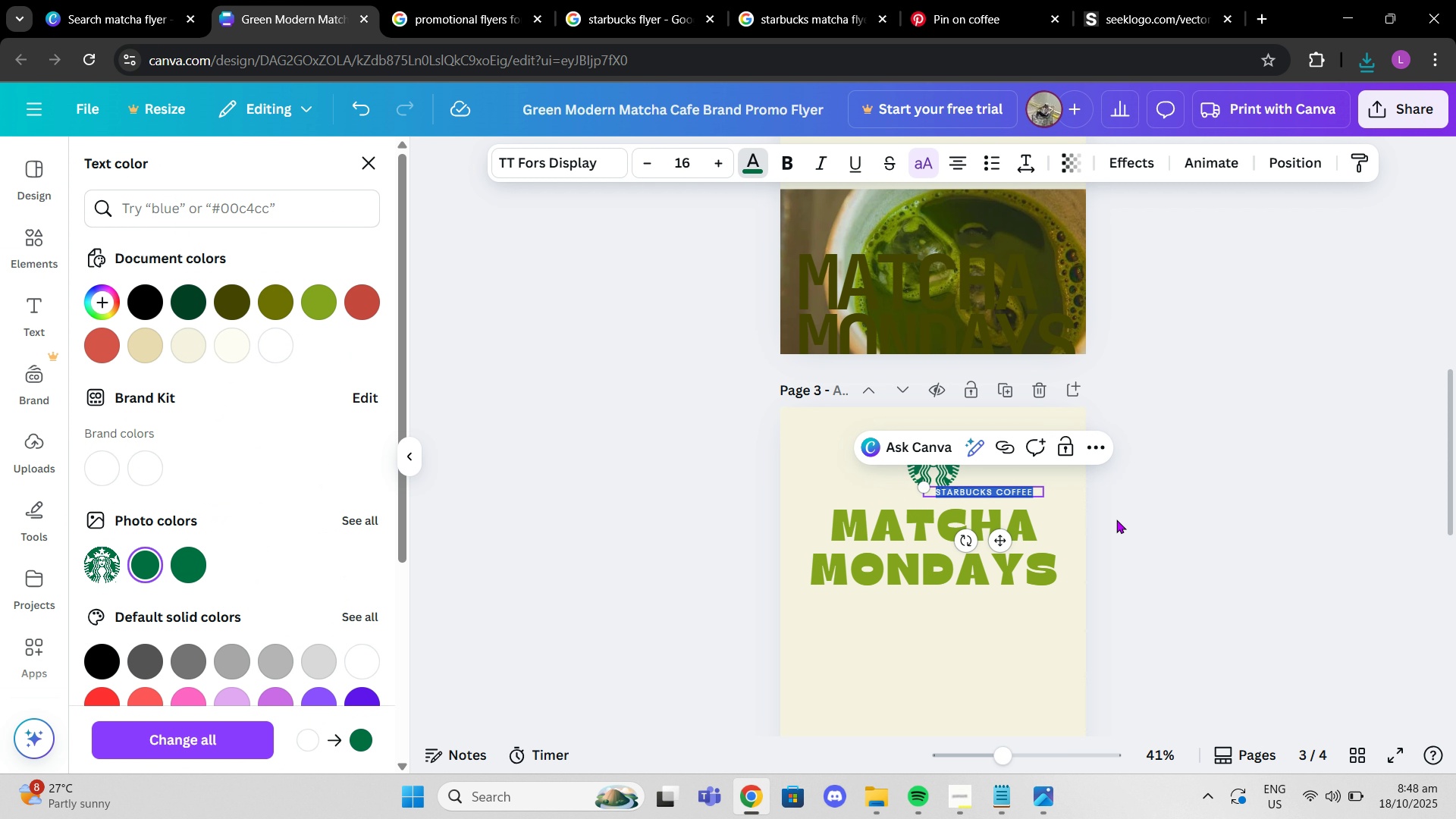 
left_click([1117, 519])
 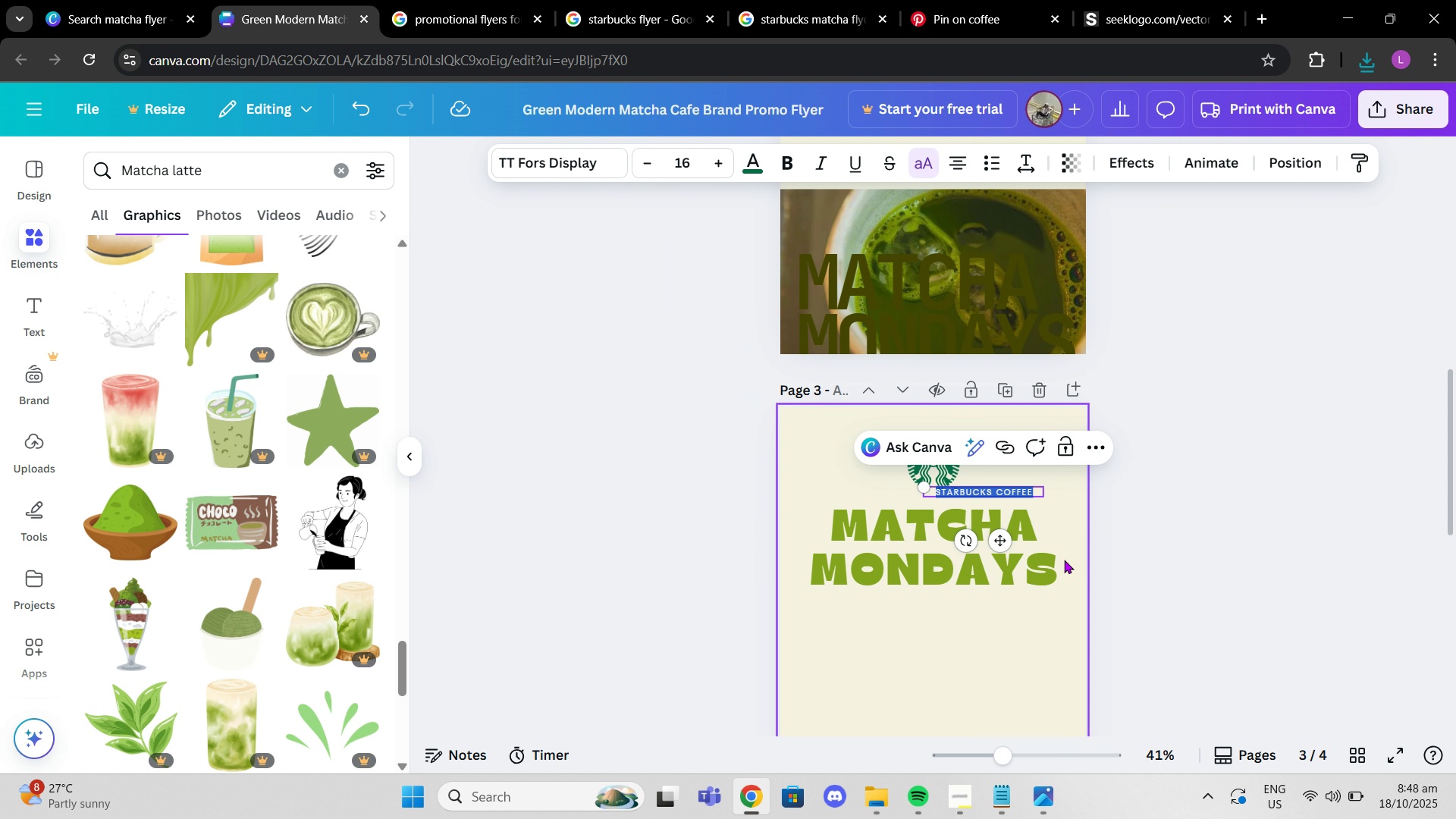 
left_click([1064, 560])
 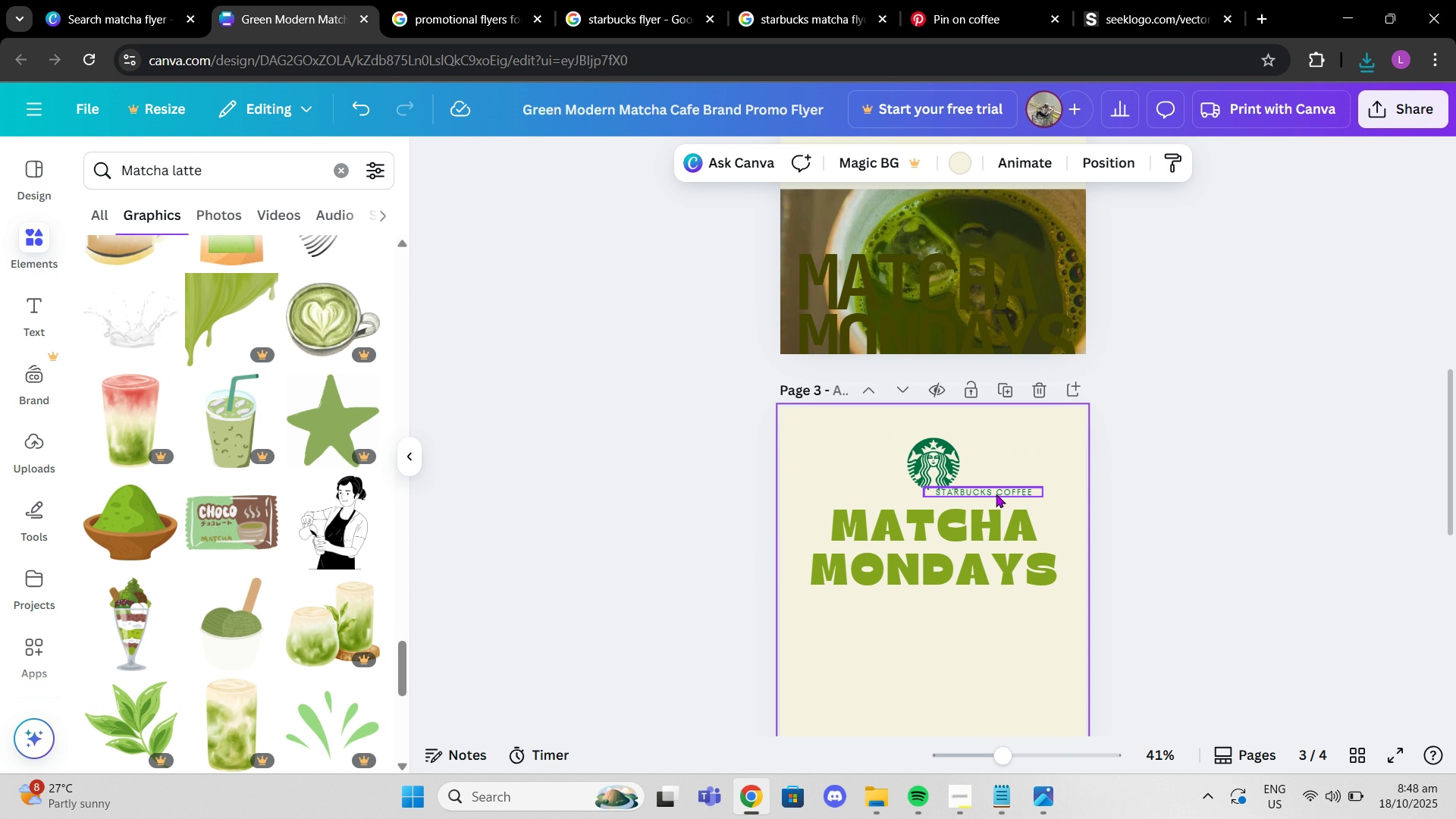 
left_click_drag(start_coordinate=[996, 494], to_coordinate=[950, 499])
 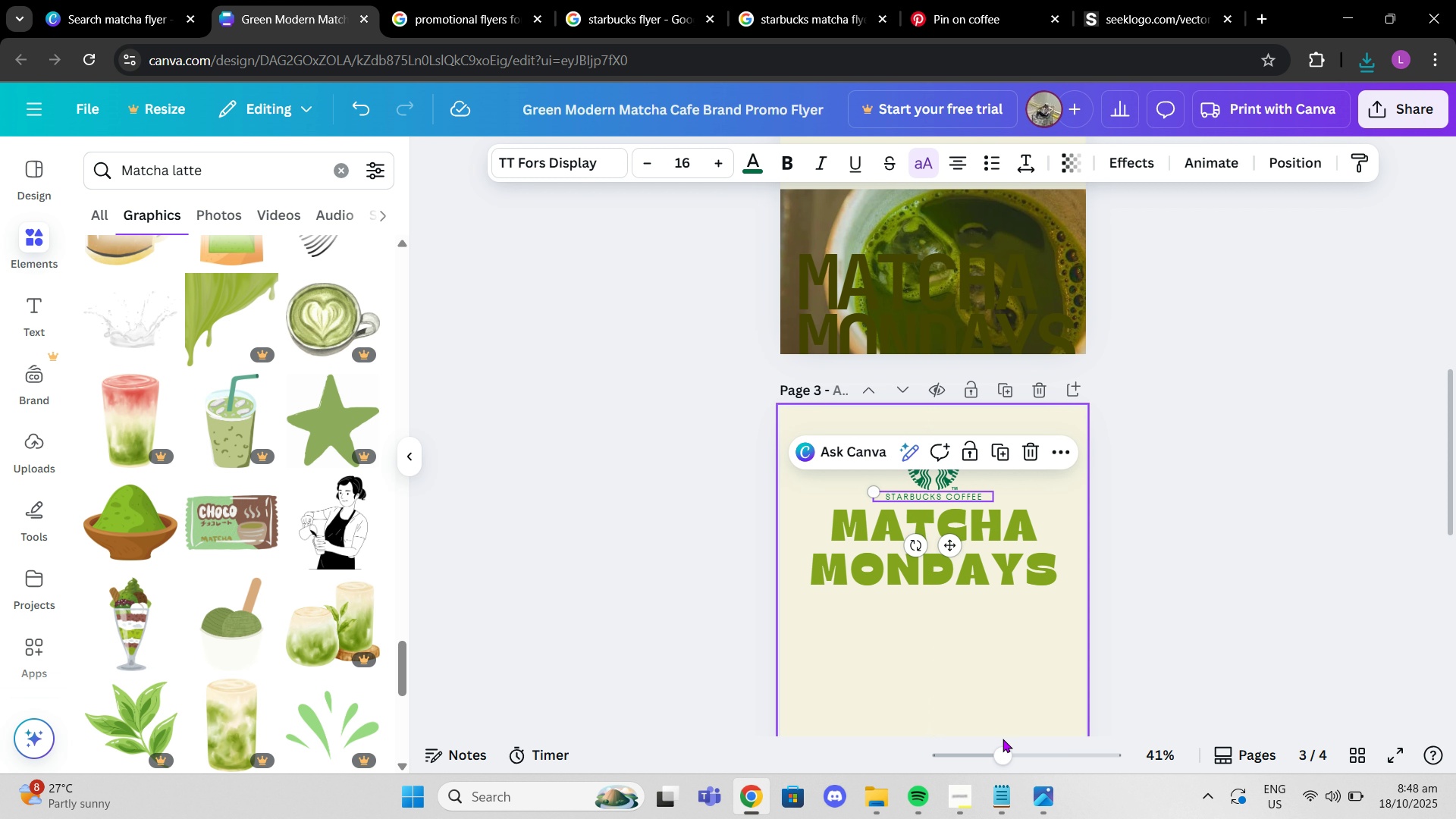 
left_click_drag(start_coordinate=[1003, 763], to_coordinate=[1050, 754])
 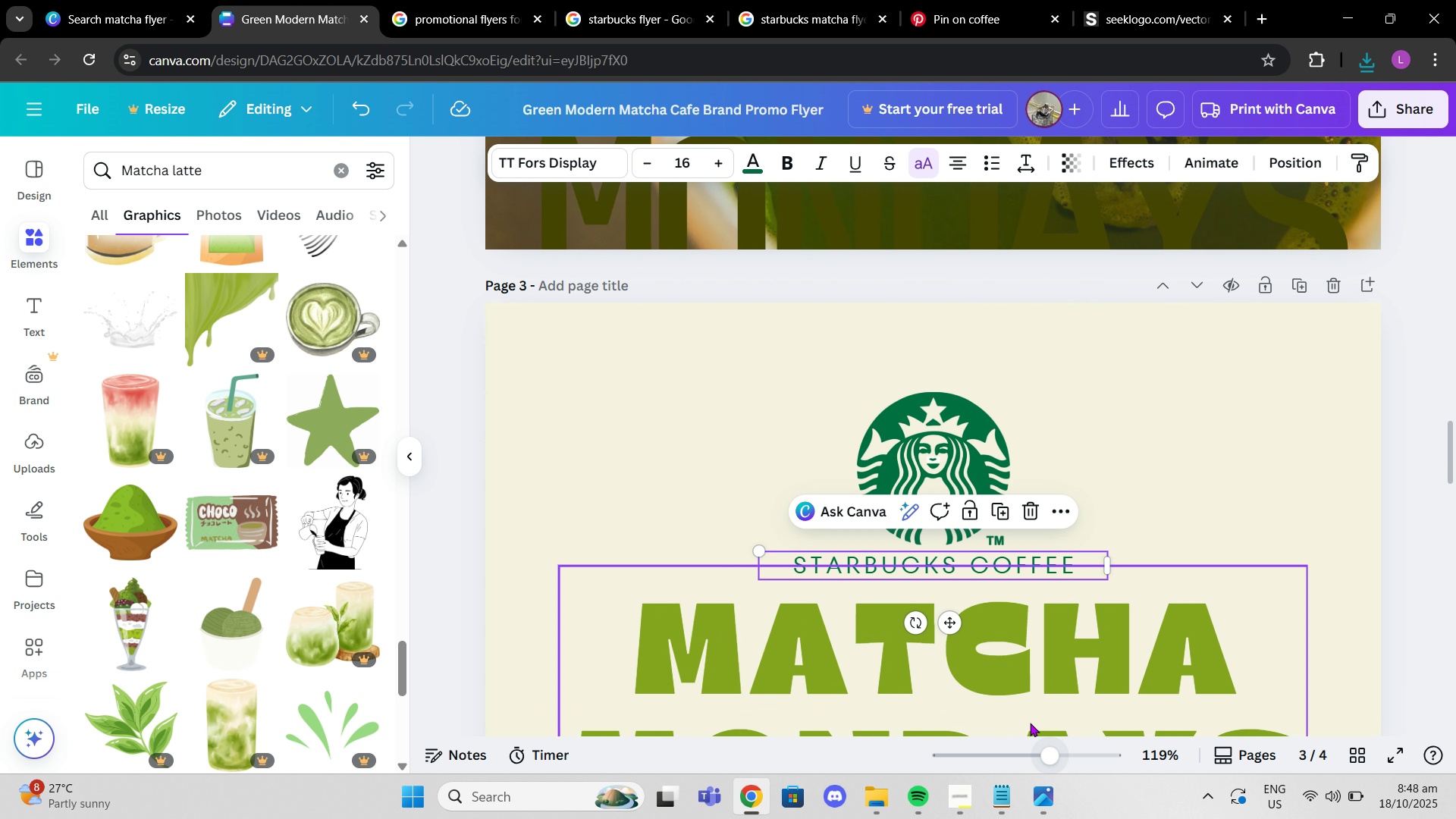 
scroll: coordinate [1039, 731], scroll_direction: down, amount: 2.0
 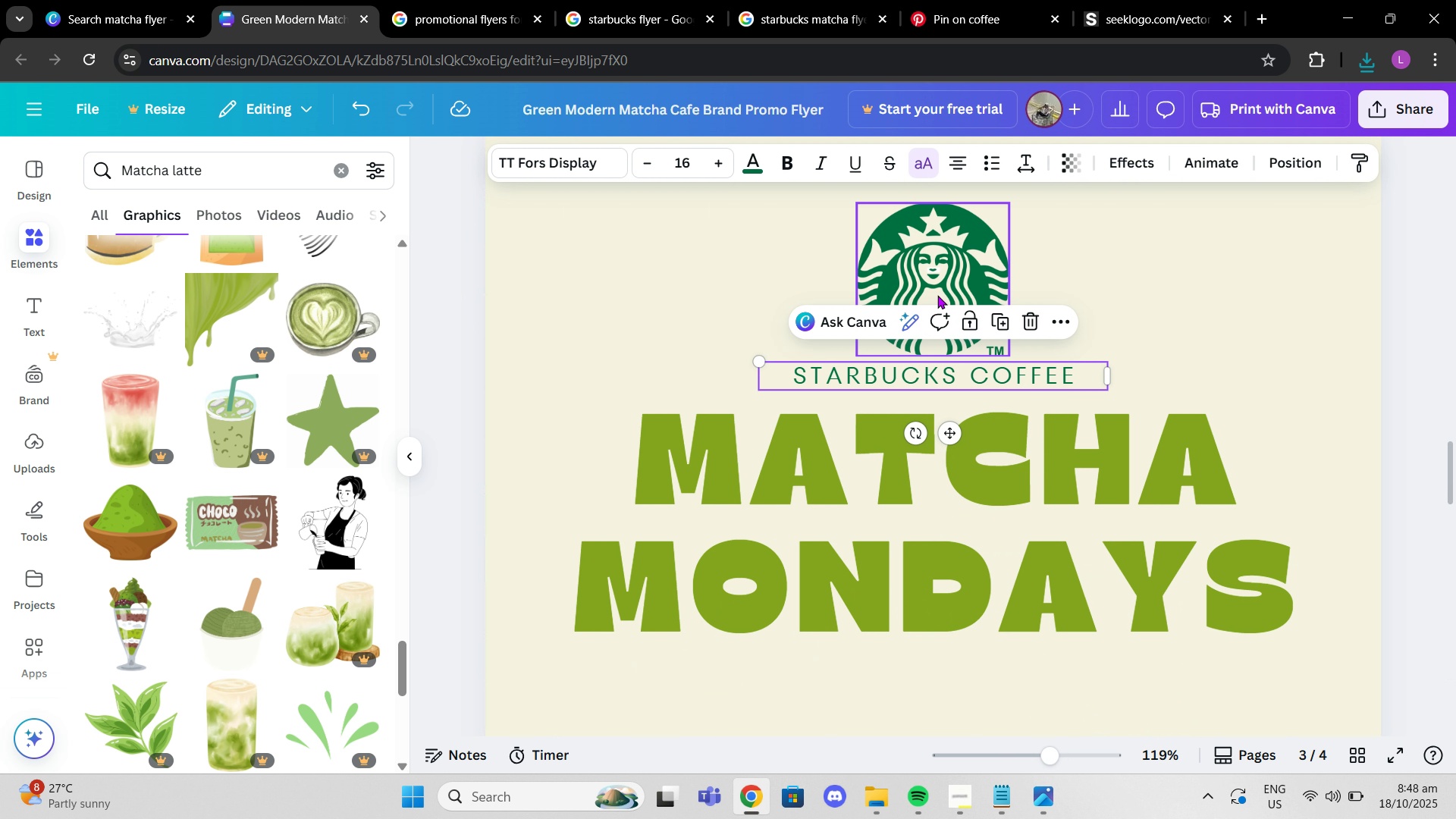 
left_click([939, 294])
 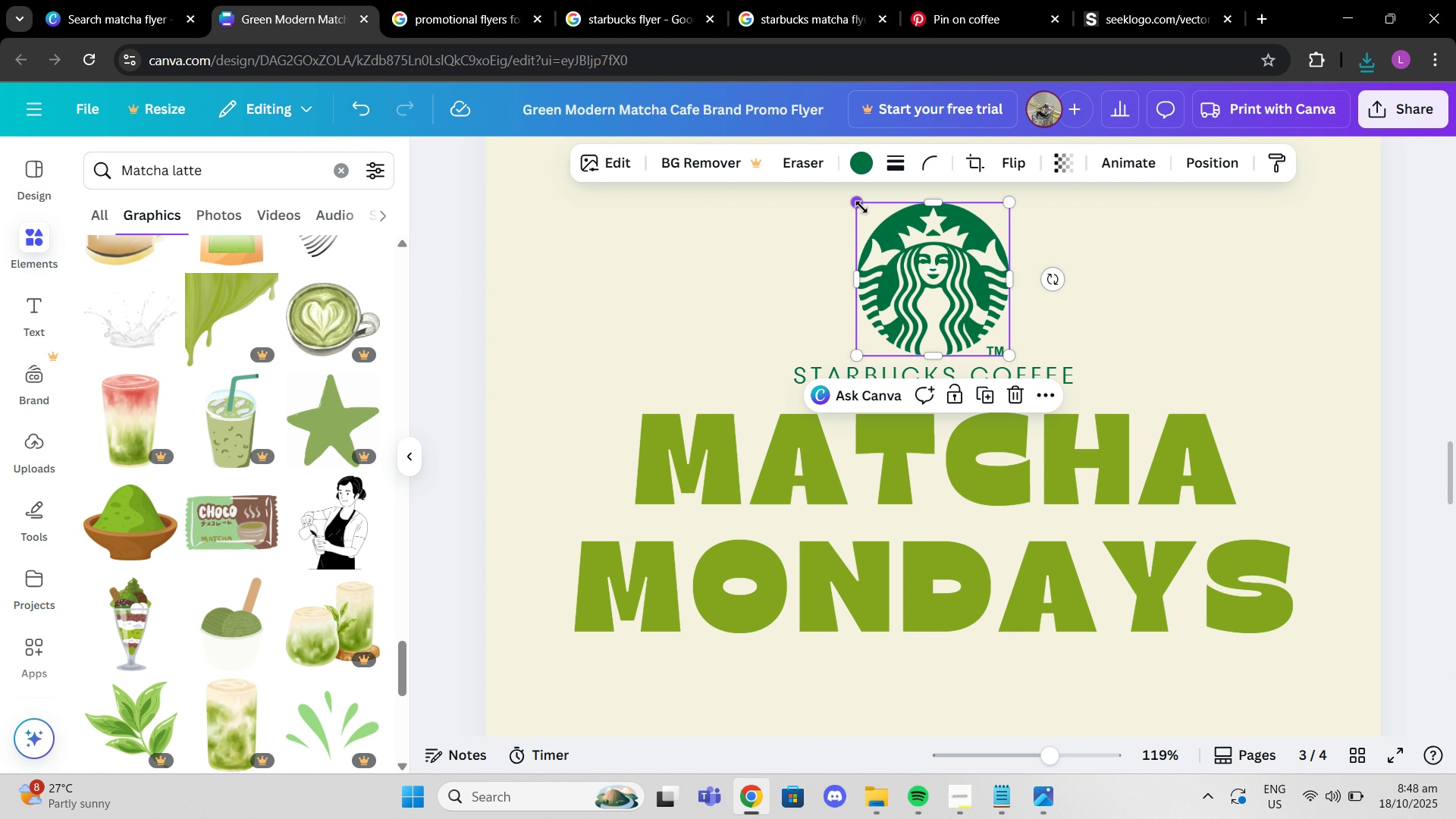 
left_click_drag(start_coordinate=[861, 207], to_coordinate=[879, 220])
 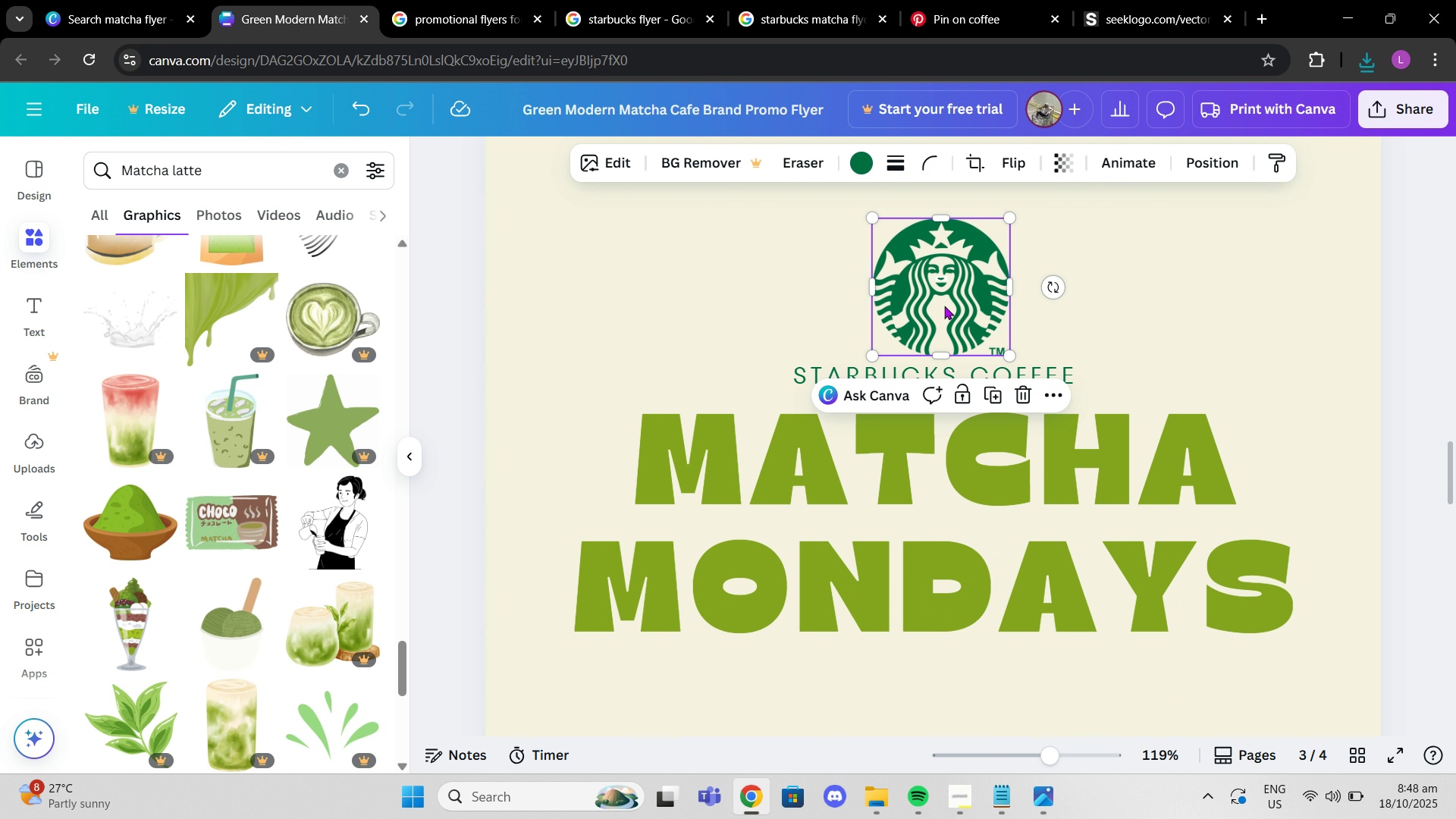 
left_click_drag(start_coordinate=[946, 304], to_coordinate=[936, 290])
 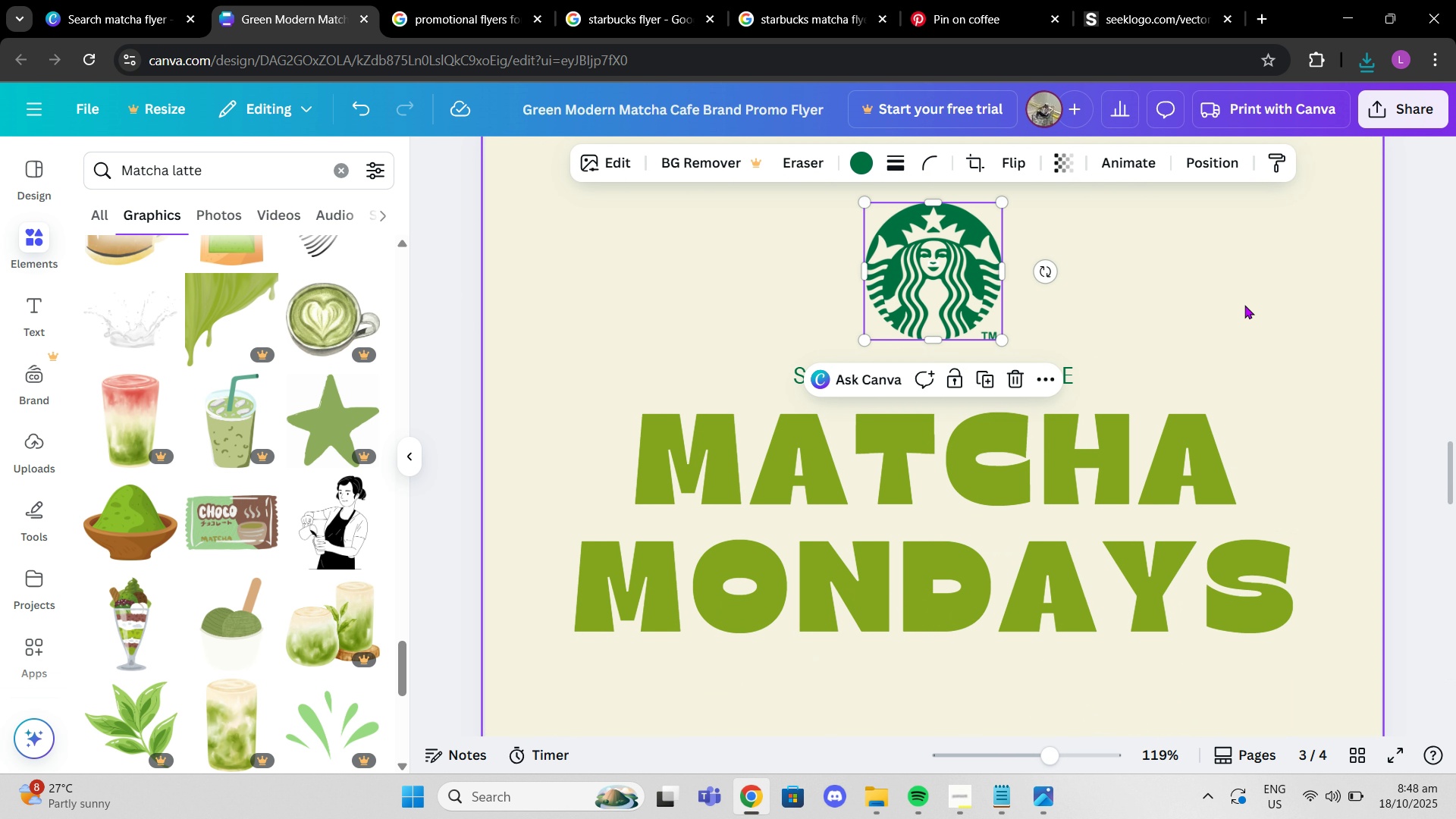 
left_click([1244, 305])
 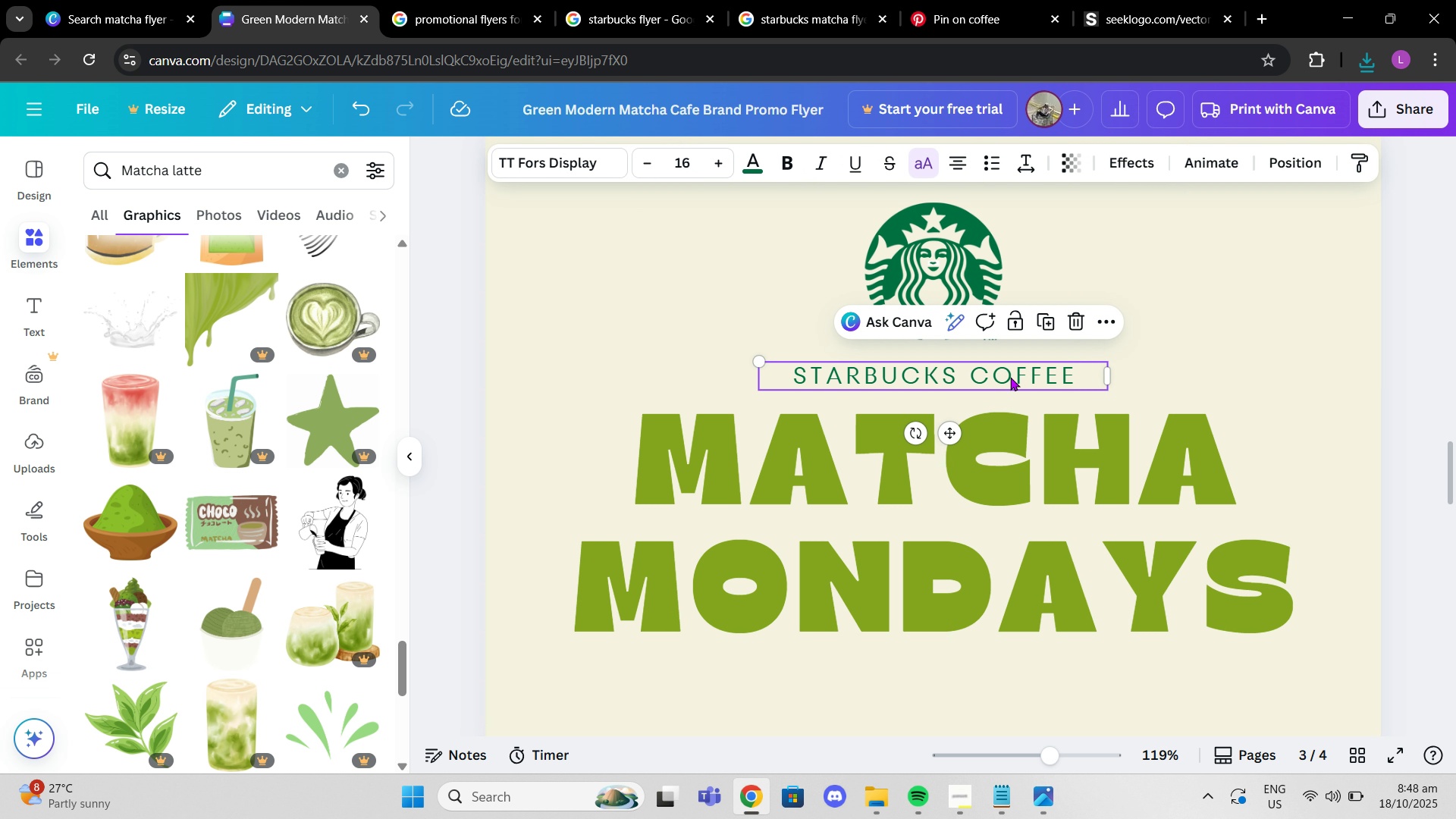 
left_click_drag(start_coordinate=[1009, 377], to_coordinate=[1012, 365])
 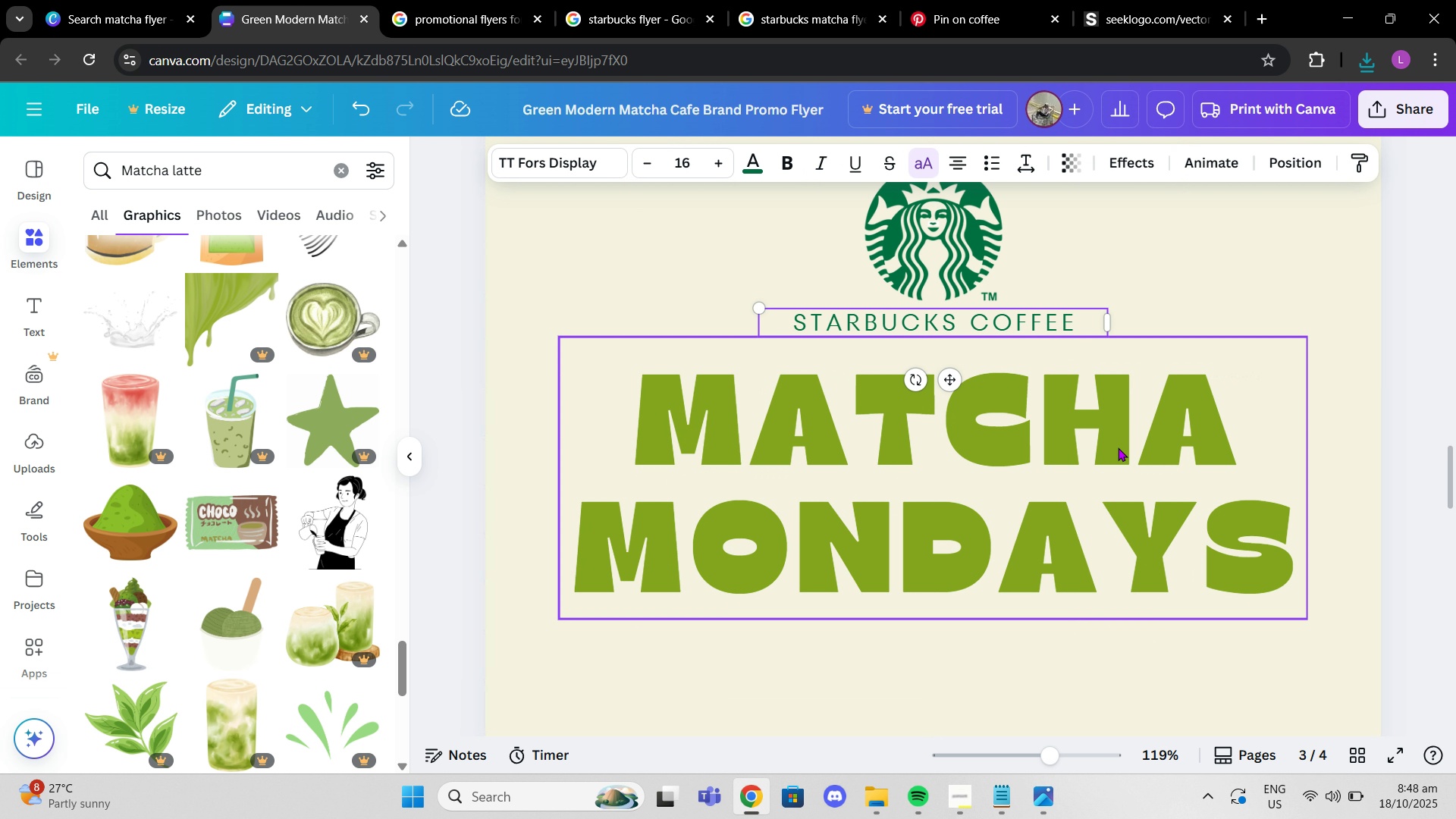 
scroll: coordinate [1116, 444], scroll_direction: down, amount: 2.0
 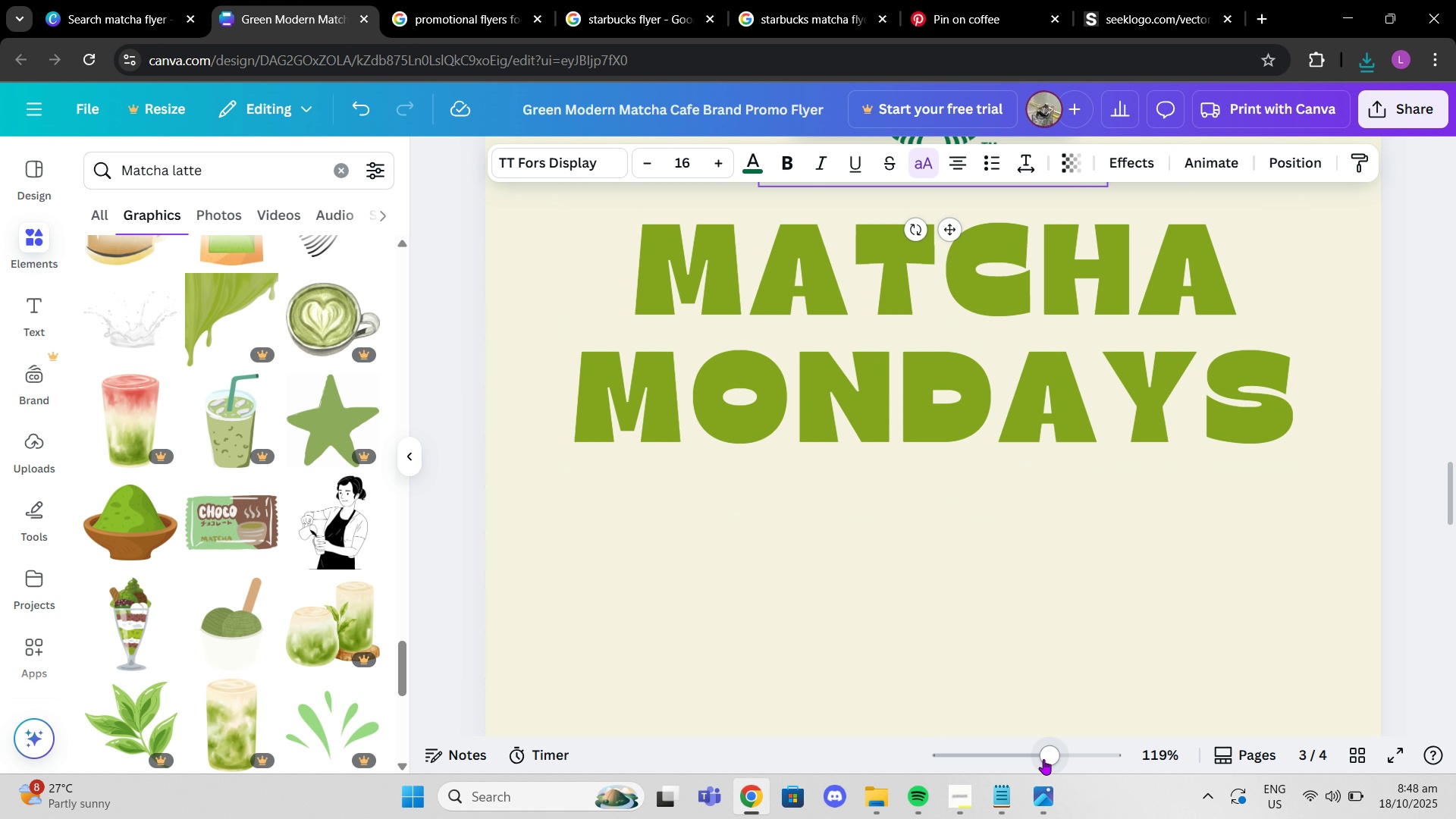 
left_click_drag(start_coordinate=[1043, 757], to_coordinate=[1021, 761])
 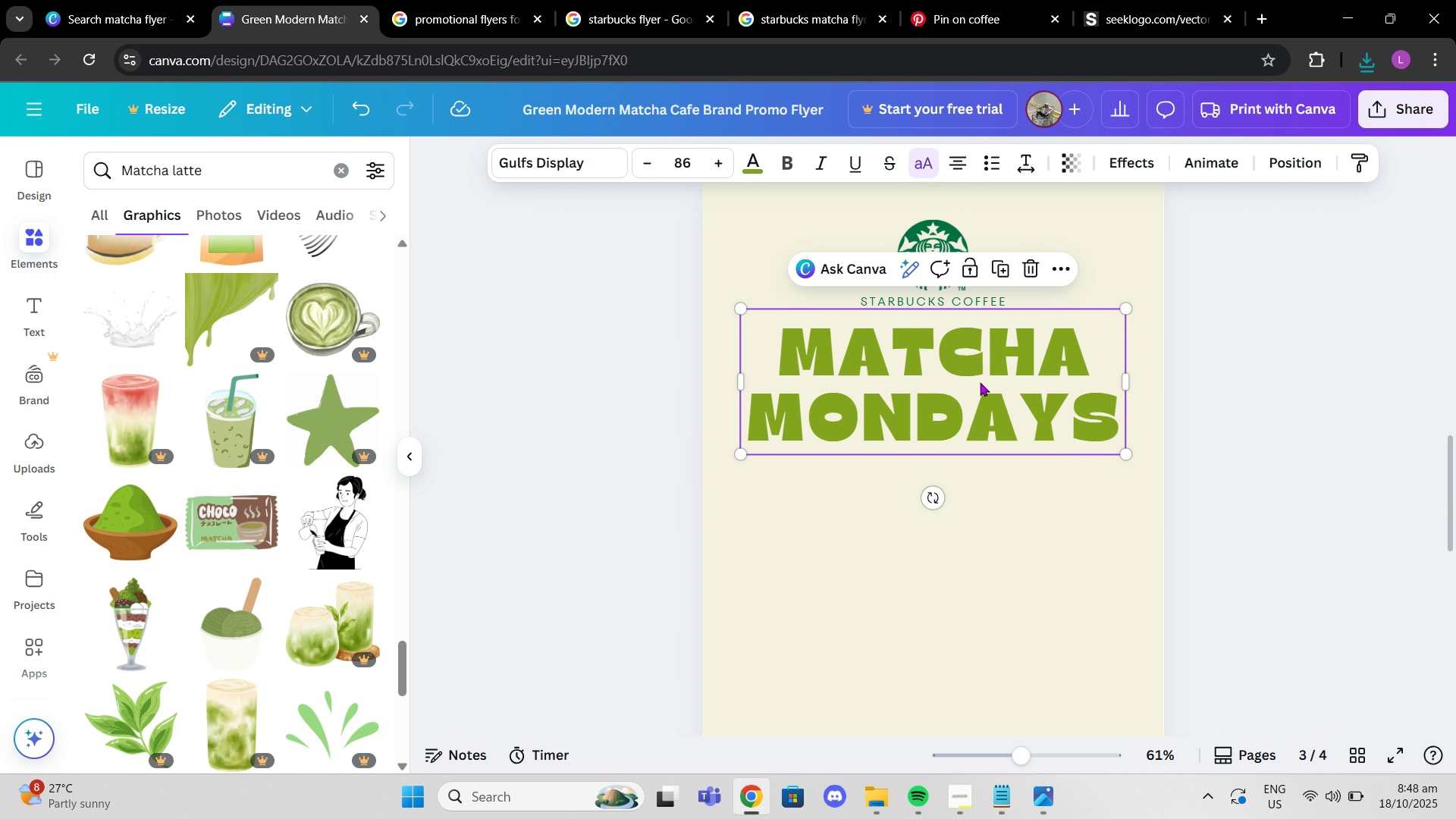 
left_click_drag(start_coordinate=[980, 382], to_coordinate=[980, 402])
 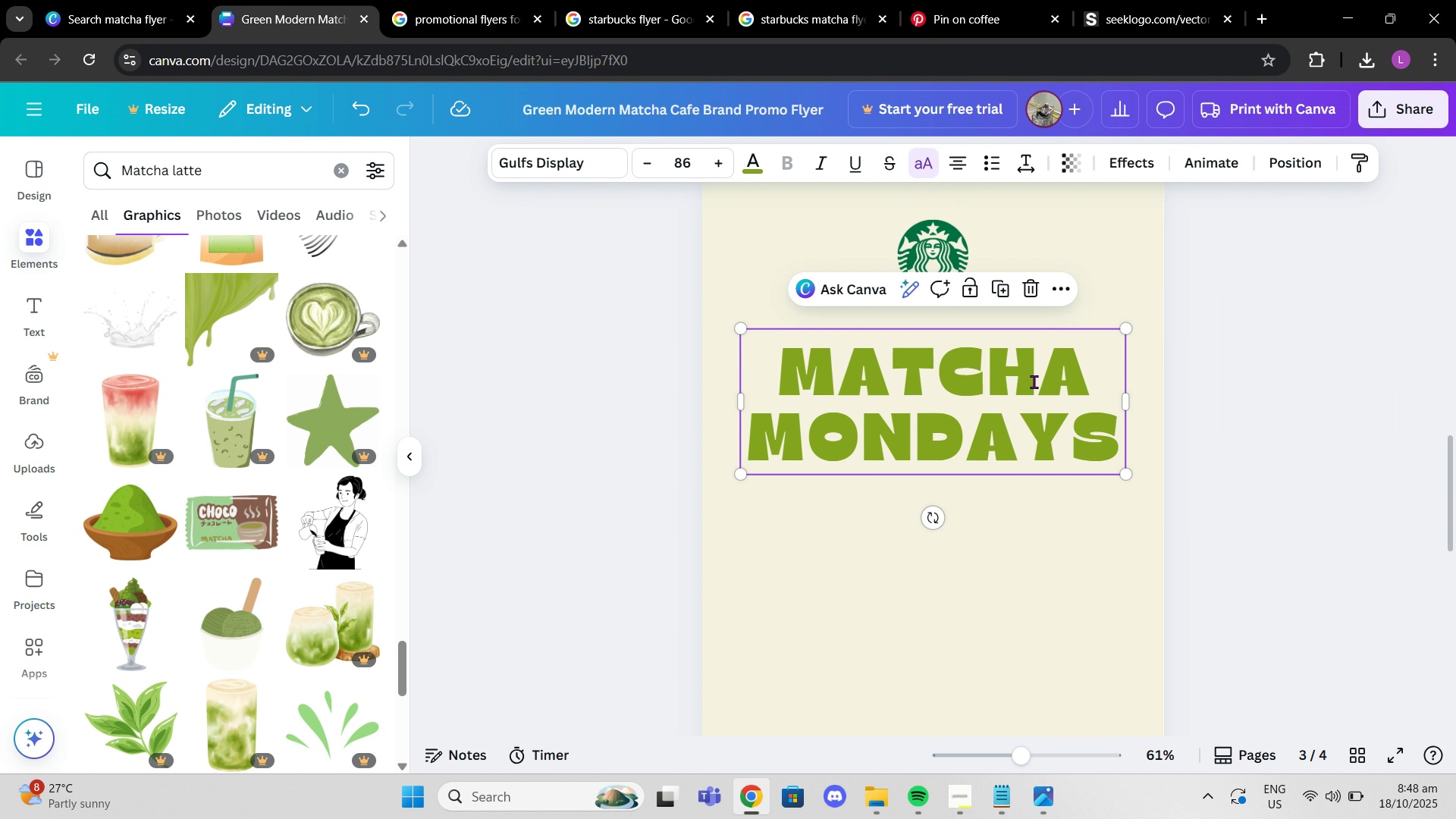 
left_click([1034, 381])
 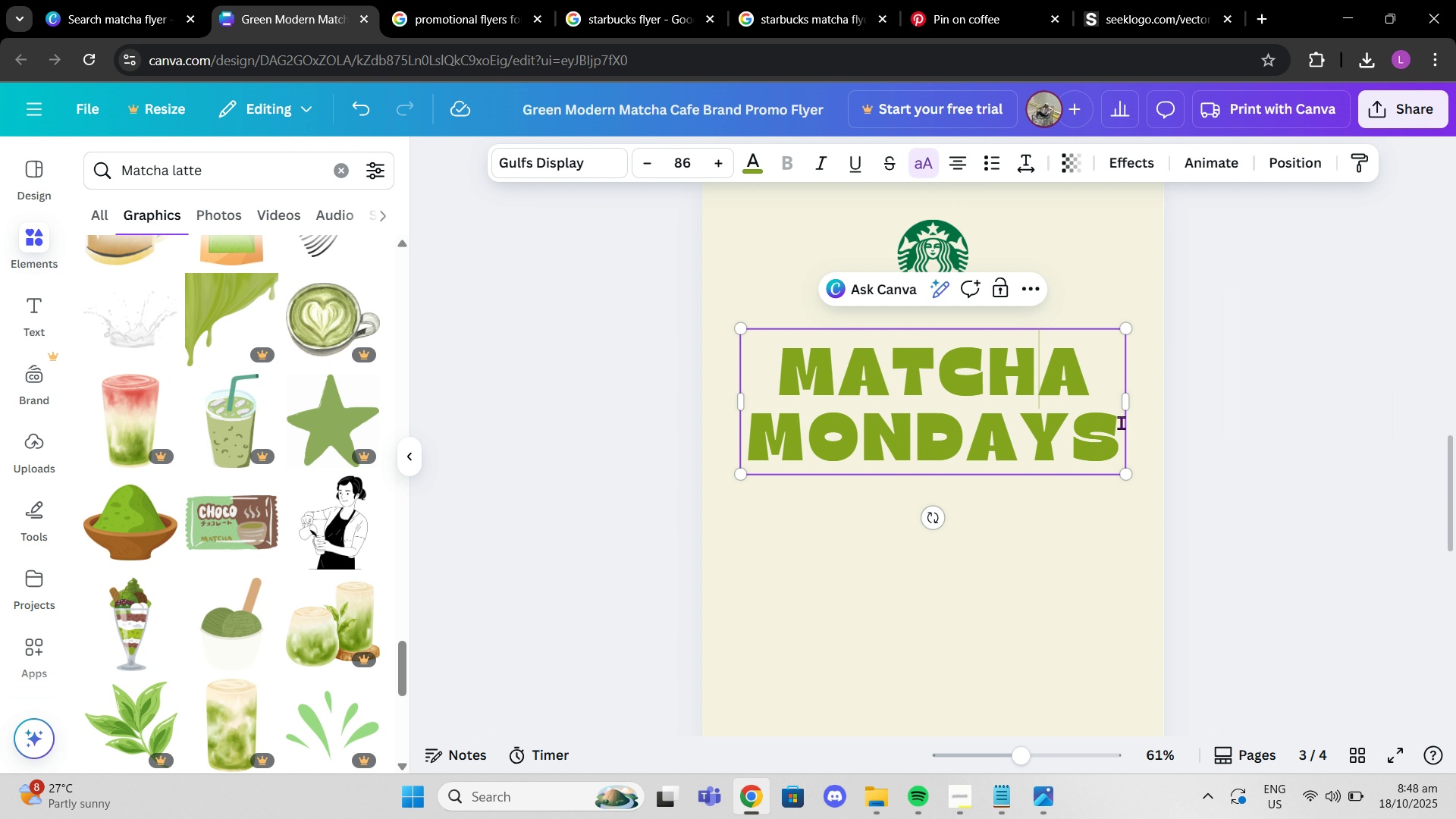 
left_click_drag(start_coordinate=[1120, 425], to_coordinate=[810, 370])
 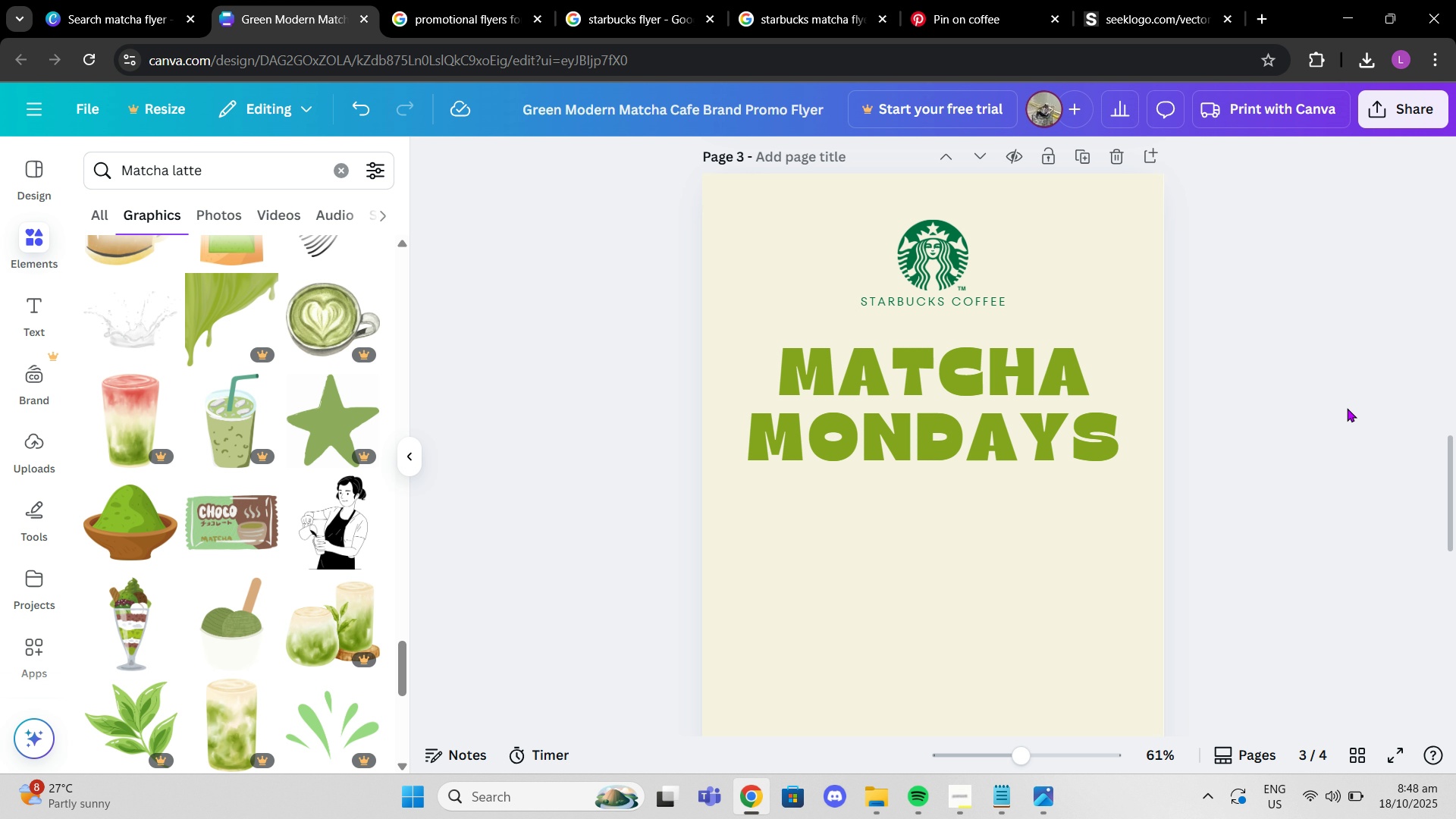 
left_click([1361, 403])
 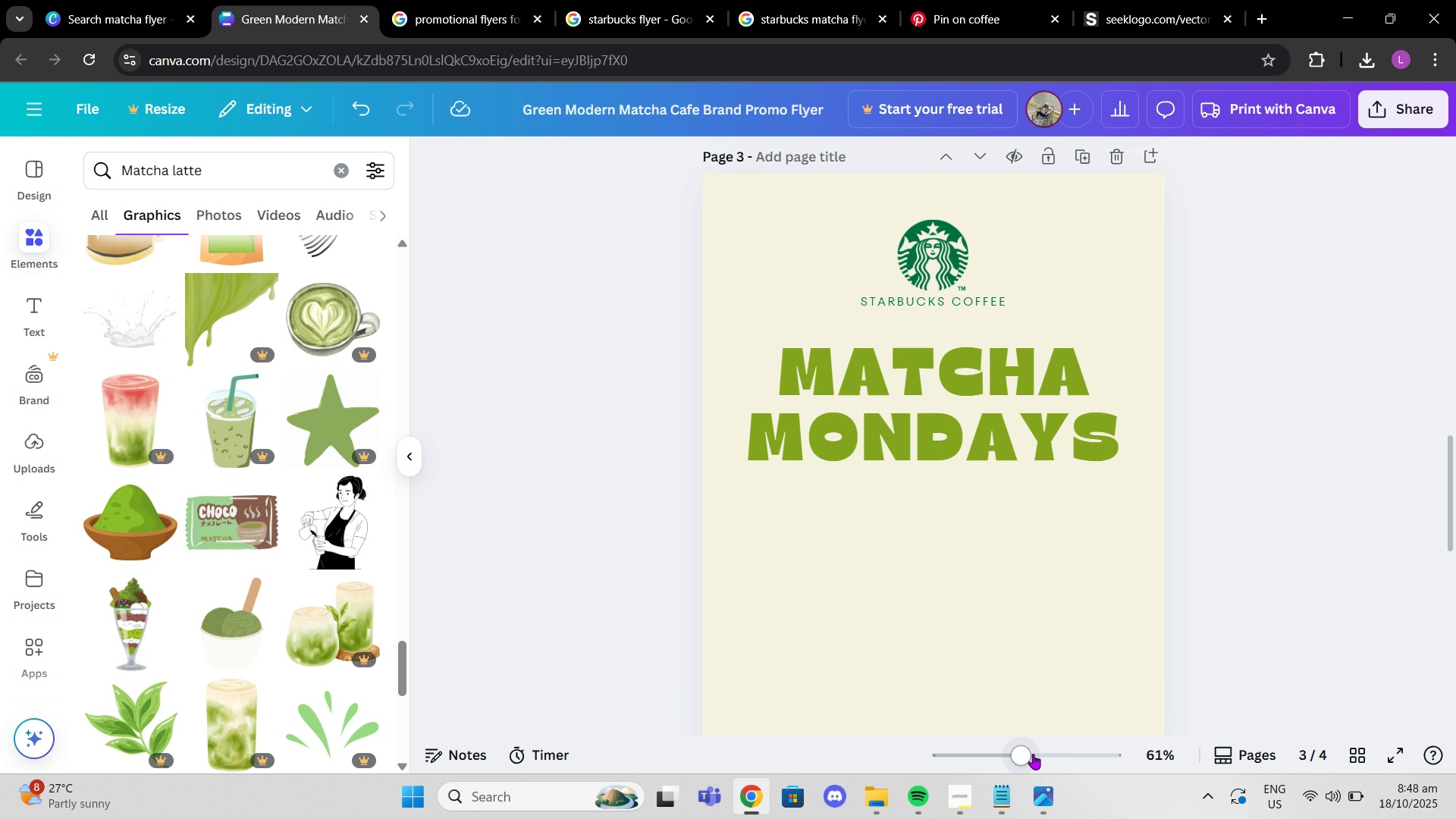 
left_click_drag(start_coordinate=[1033, 754], to_coordinate=[999, 750])
 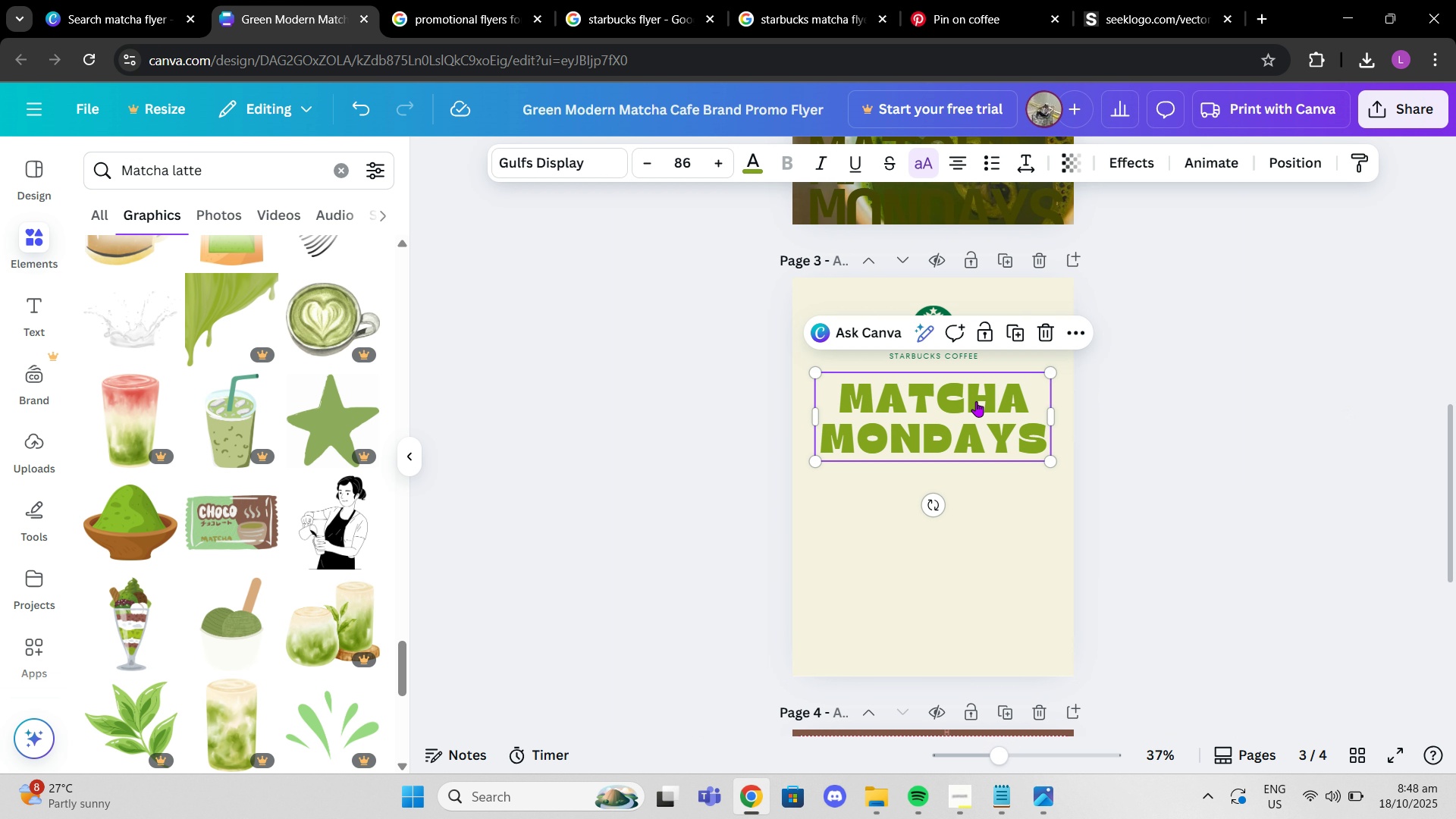 
left_click_drag(start_coordinate=[976, 401], to_coordinate=[974, 397])
 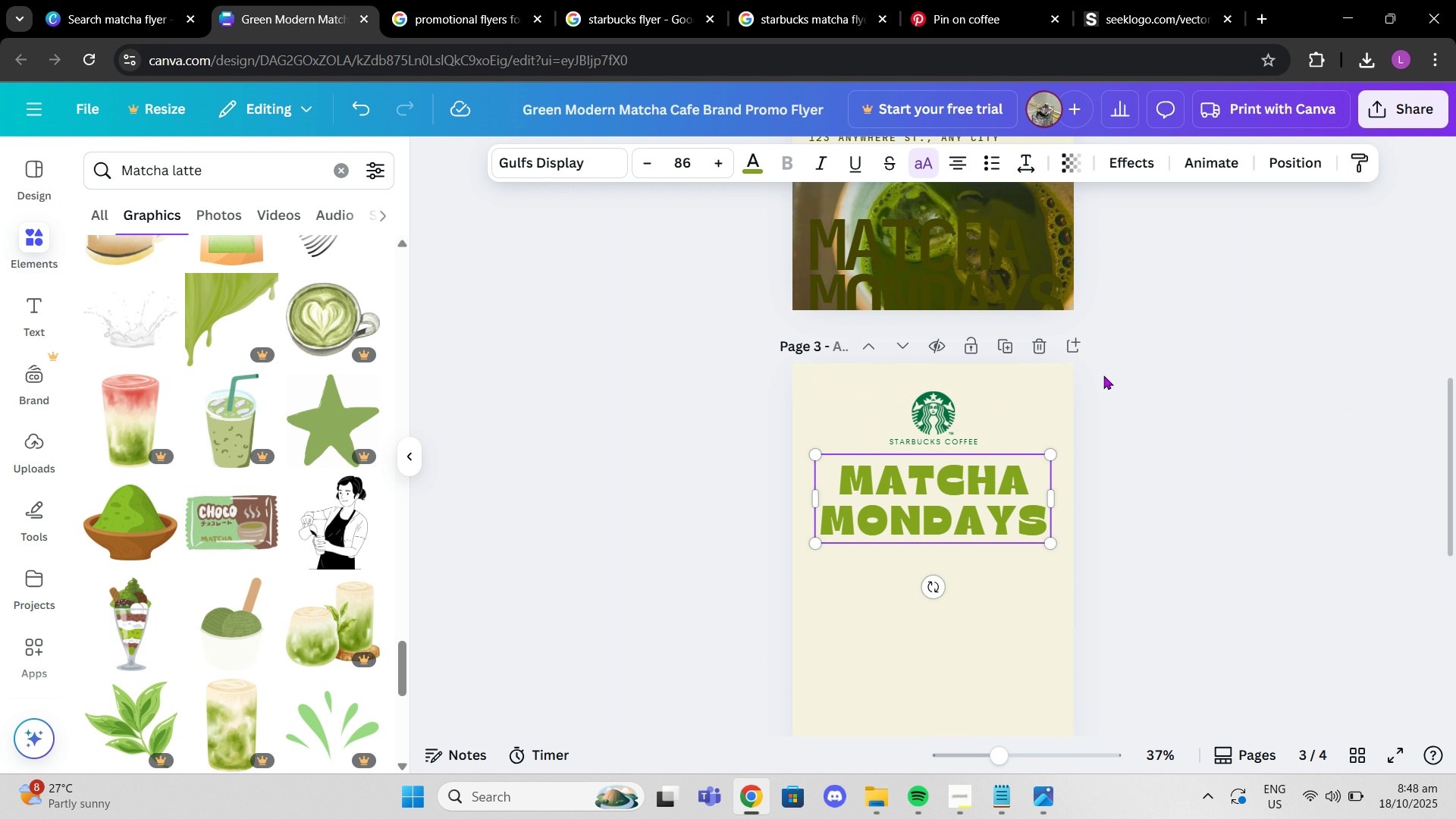 
scroll: coordinate [1103, 375], scroll_direction: up, amount: 4.0
 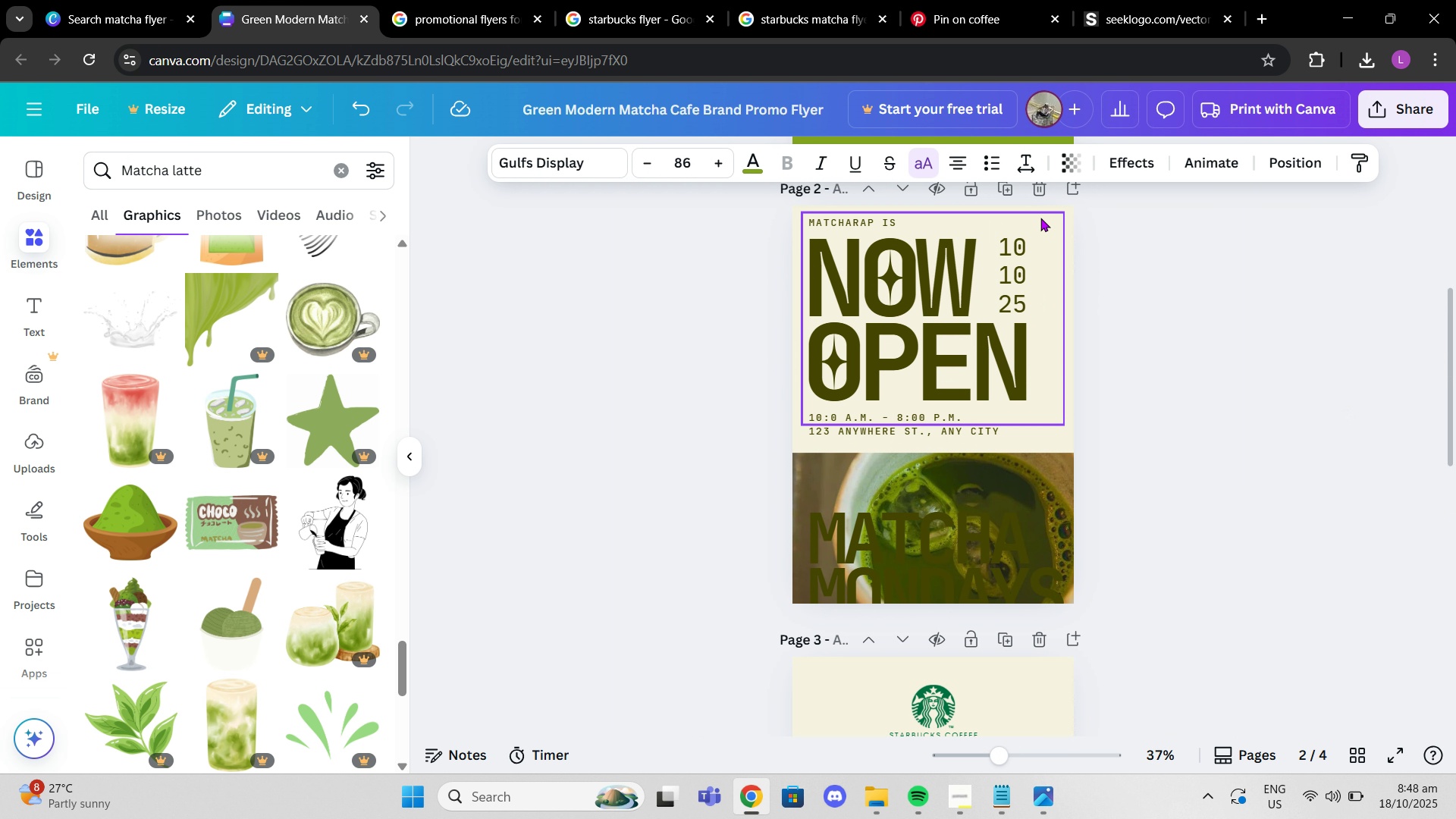 
left_click([1042, 201])
 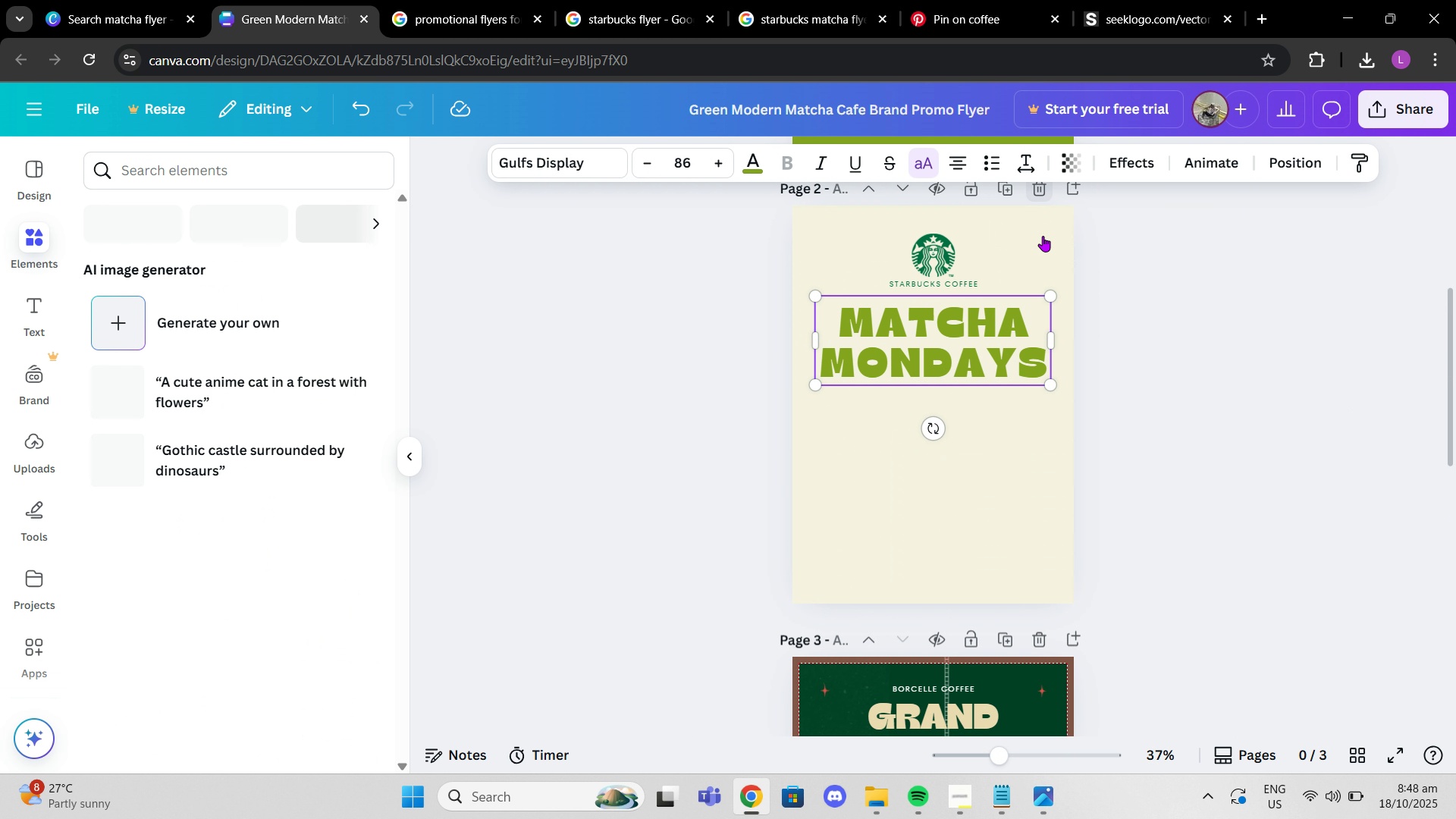 
scroll: coordinate [1030, 288], scroll_direction: up, amount: 5.0
 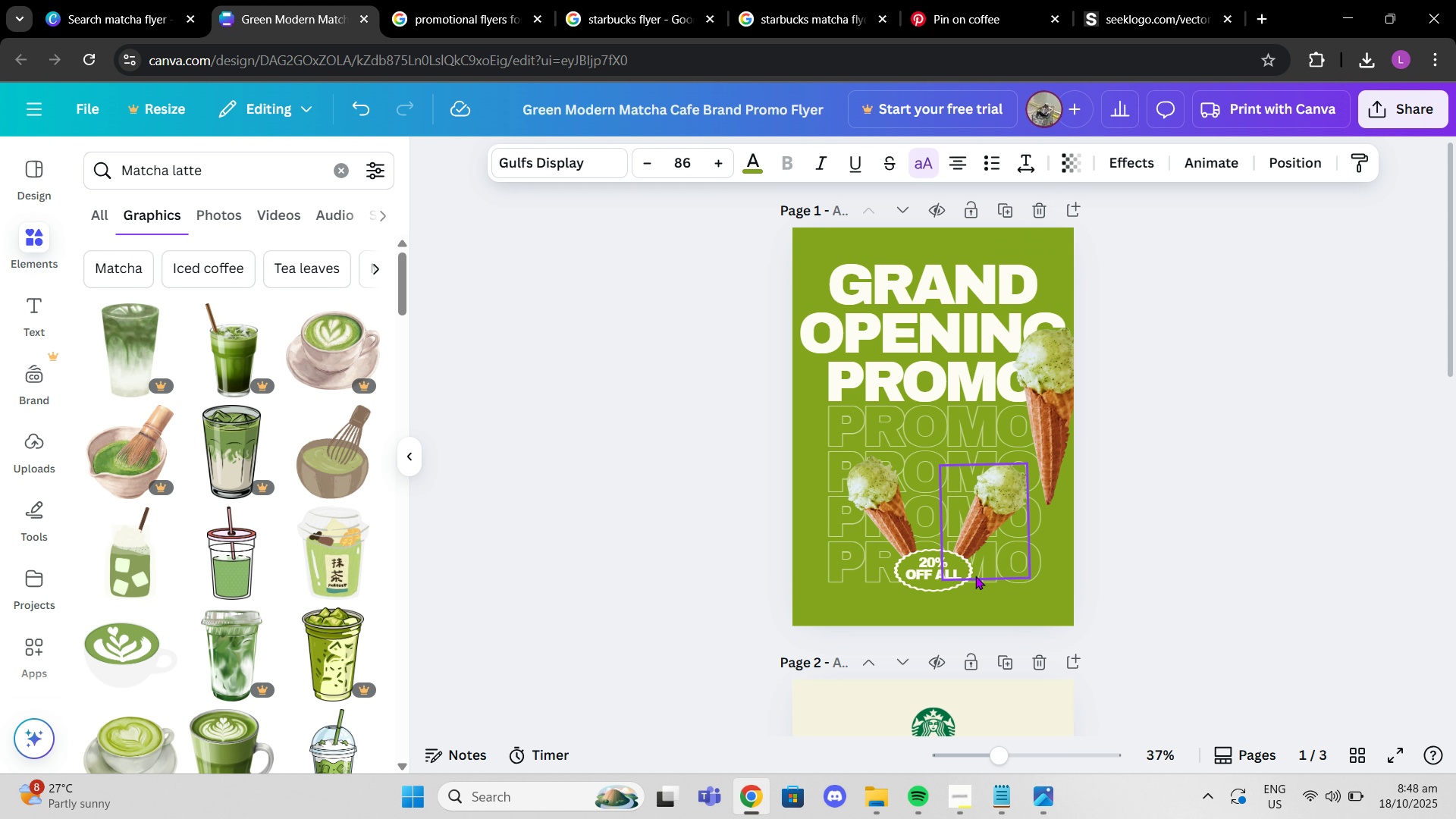 
left_click([916, 572])
 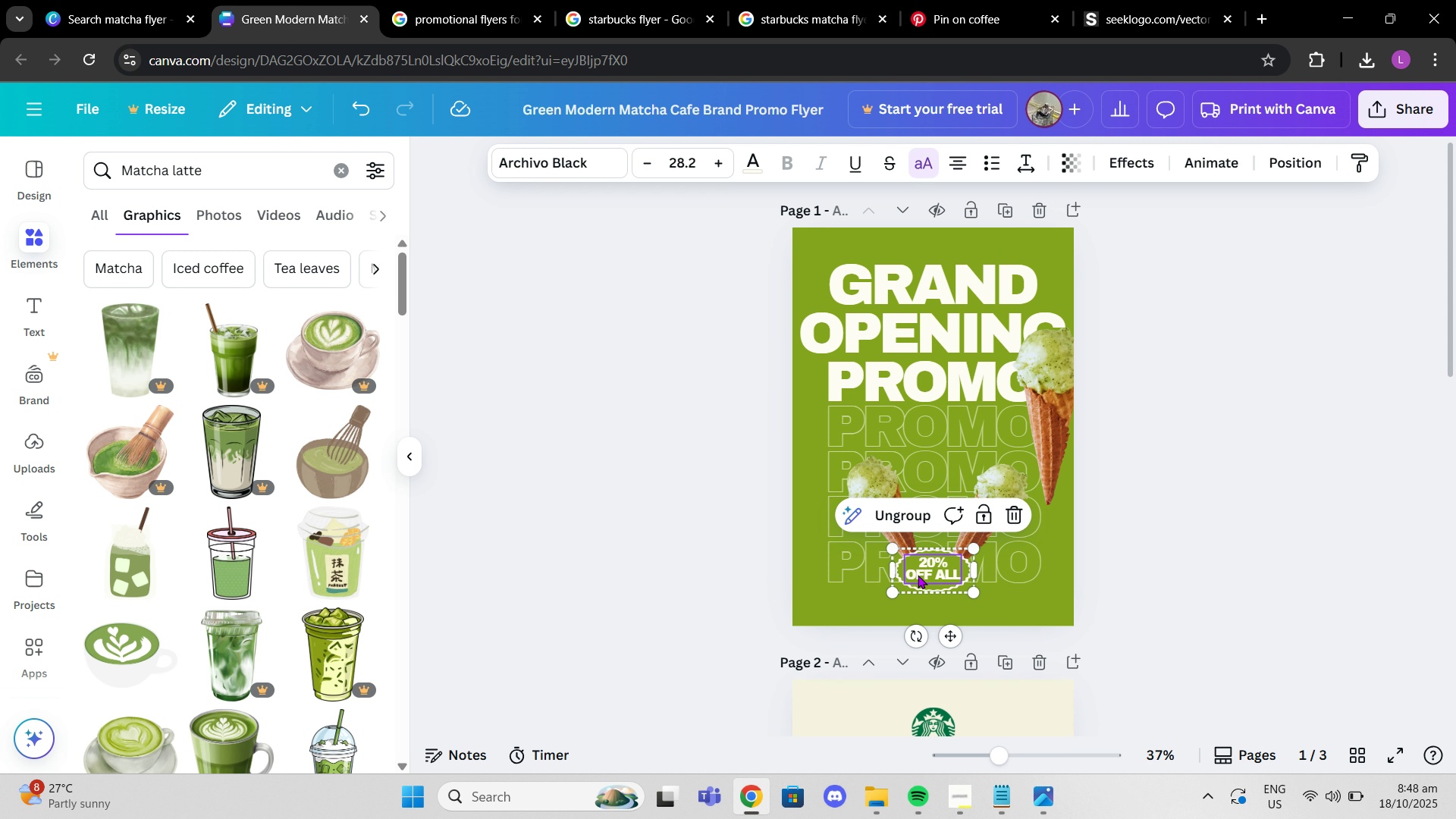 
key(Control+ControlLeft)
 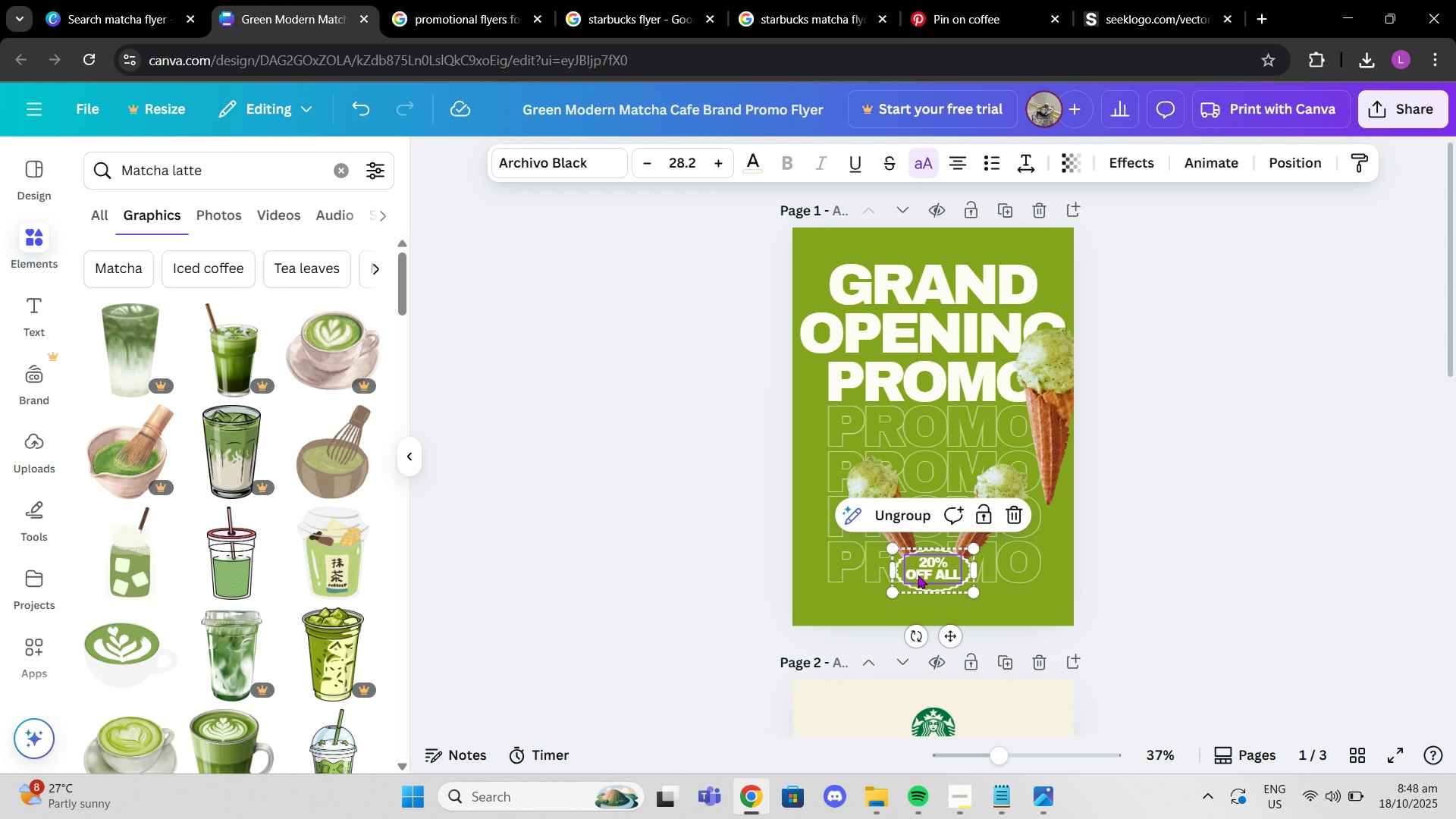 
key(Control+C)
 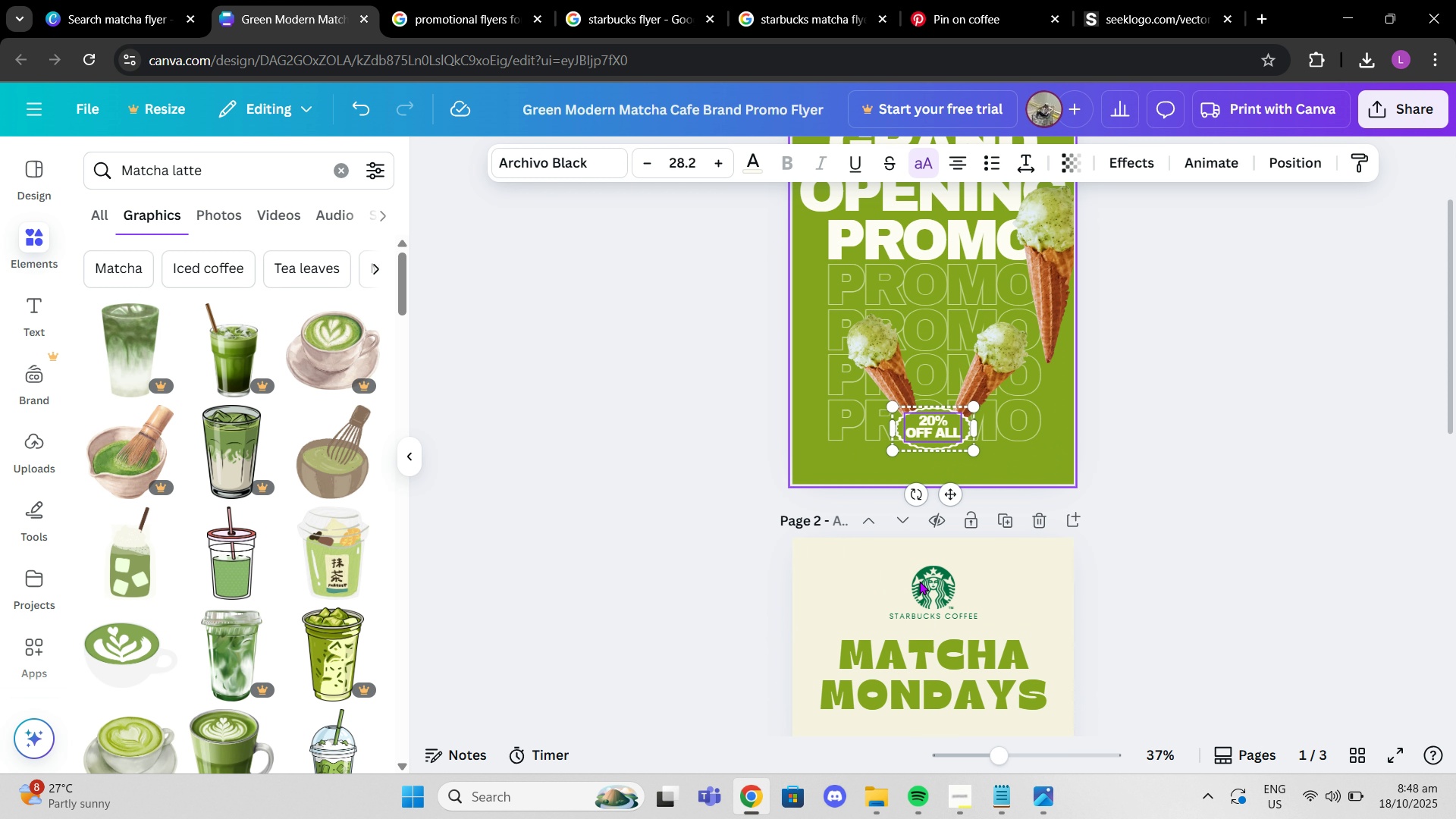 
scroll: coordinate [928, 585], scroll_direction: down, amount: 8.0
 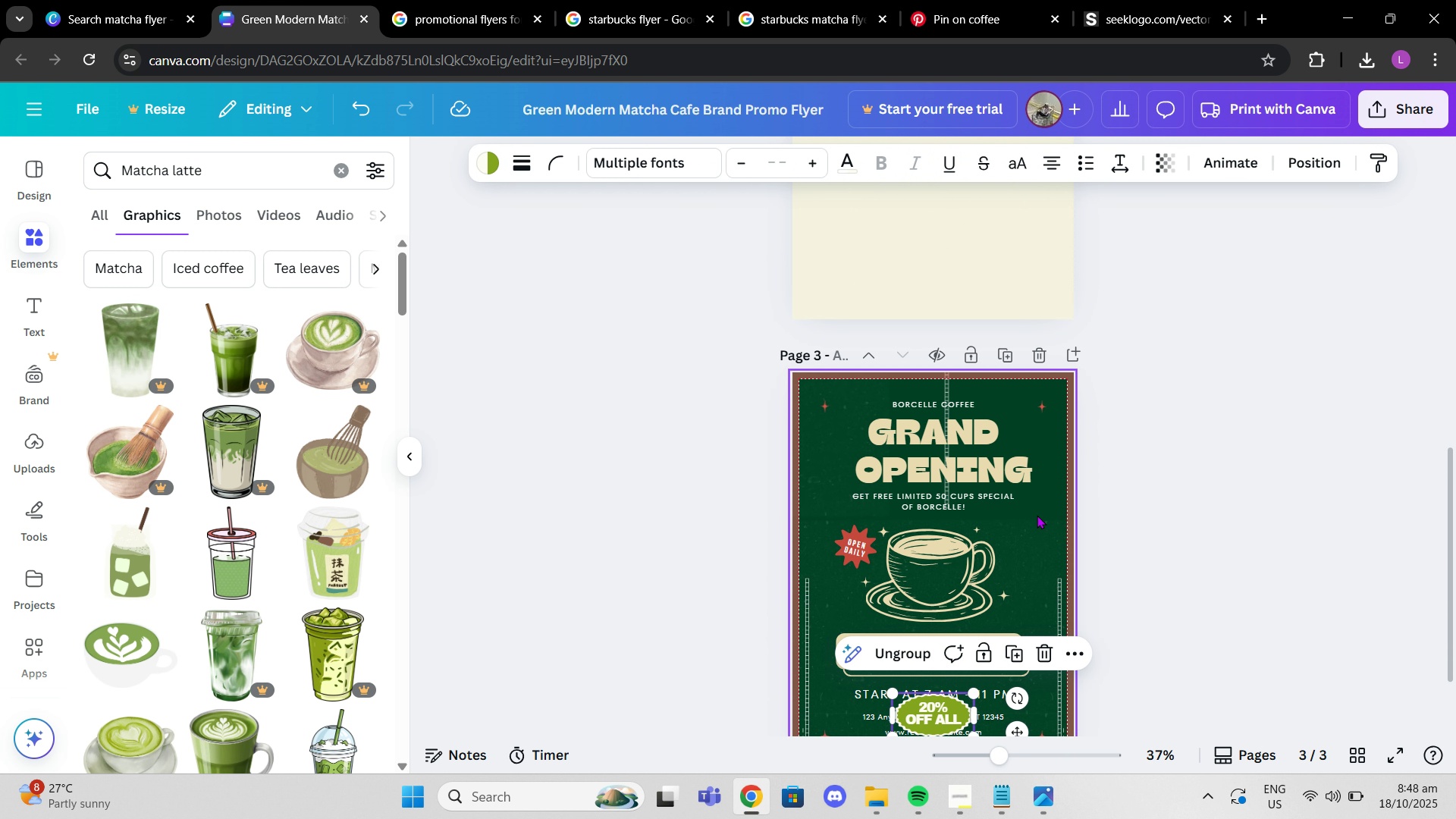 
key(Control+V)
 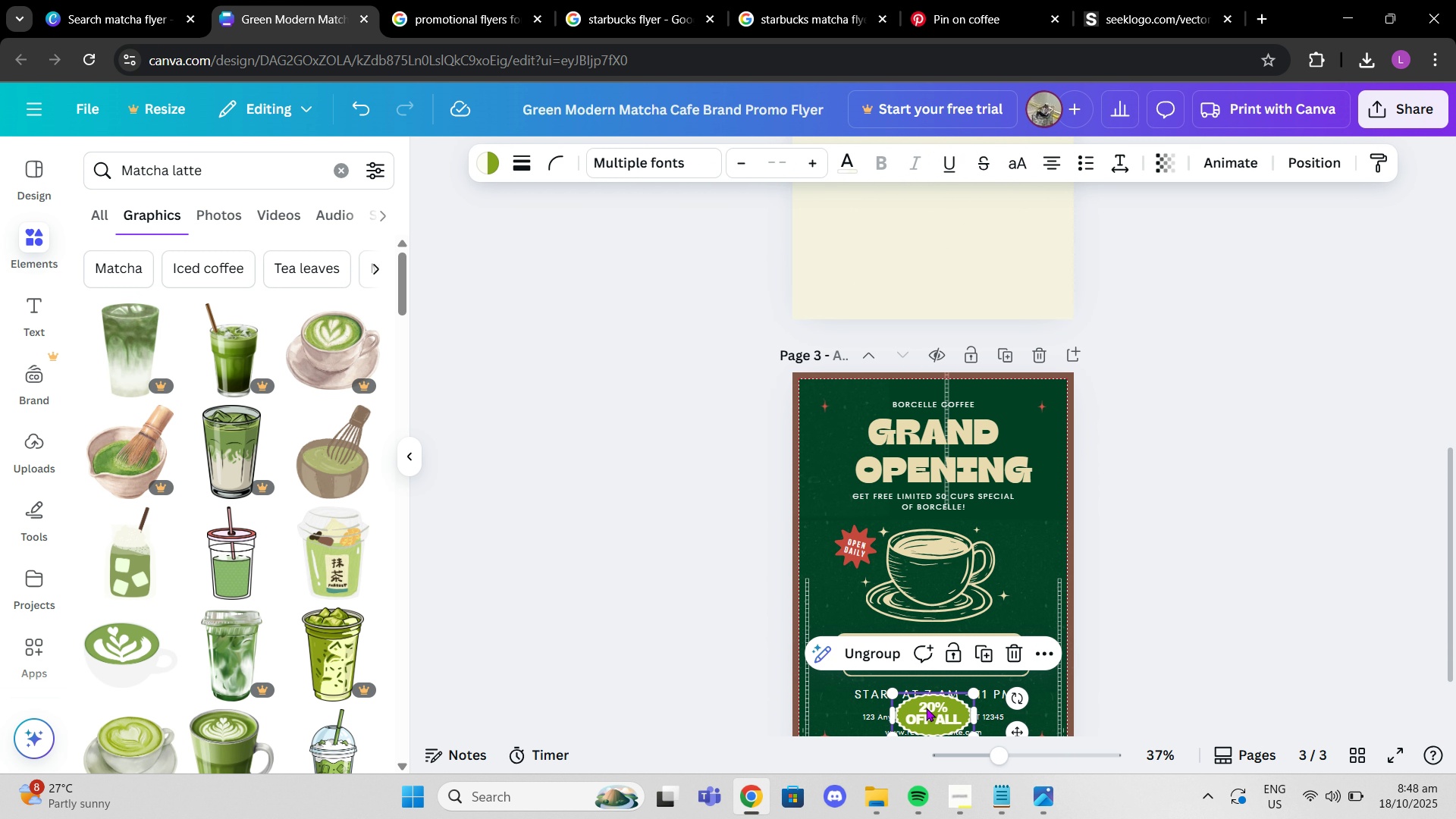 
left_click_drag(start_coordinate=[926, 710], to_coordinate=[836, 449])
 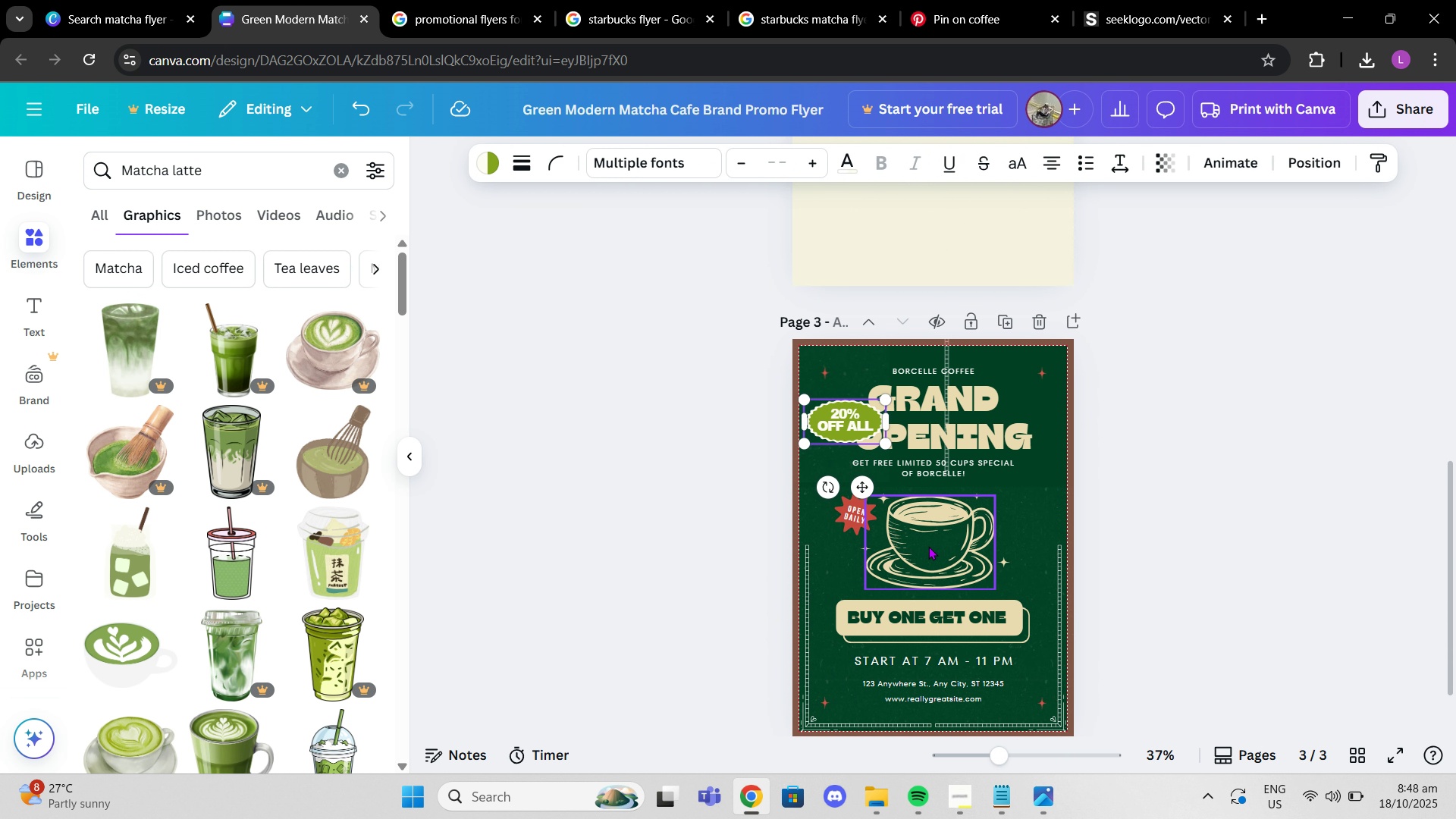 
scroll: coordinate [931, 544], scroll_direction: down, amount: 2.0
 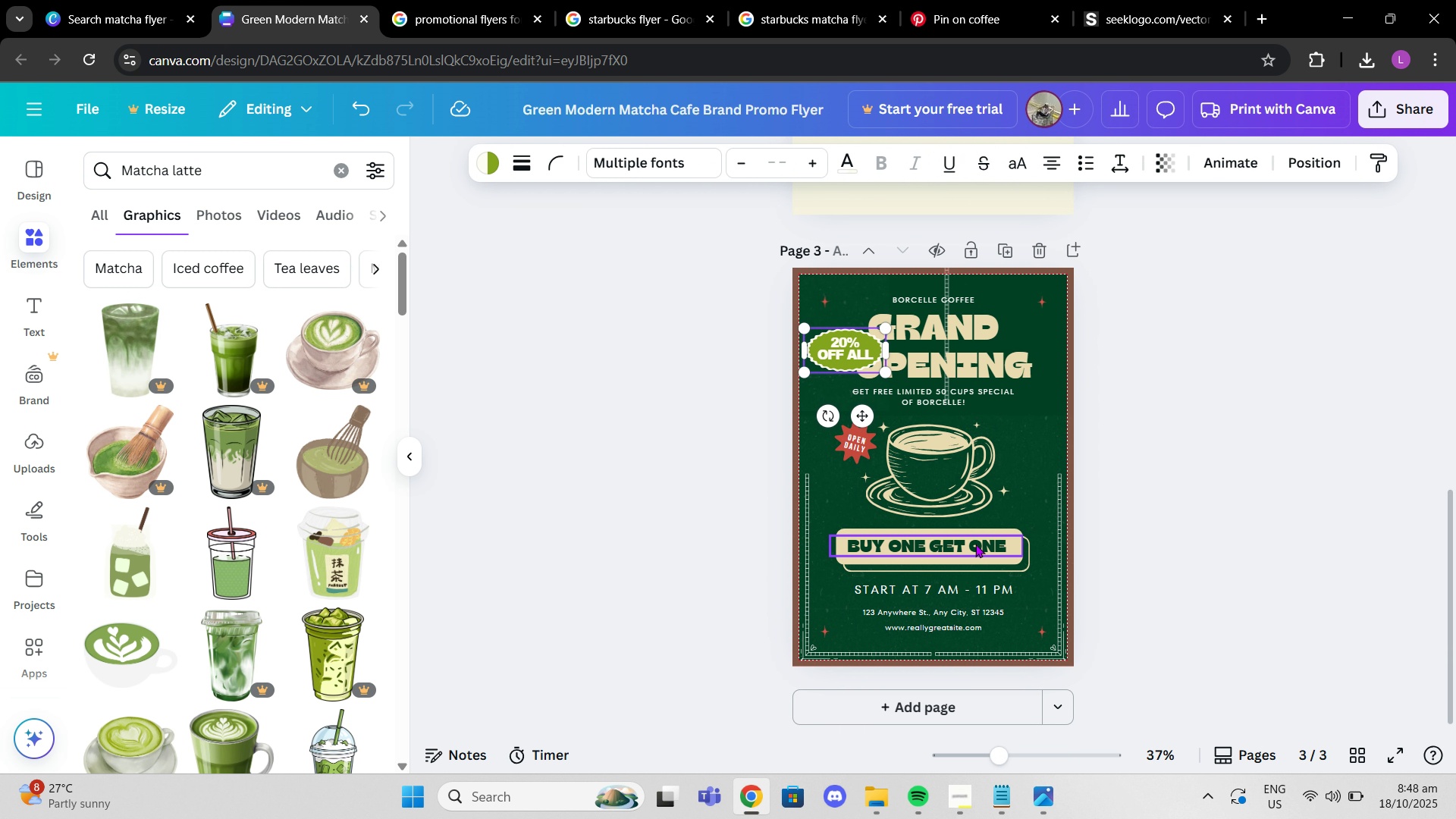 
scroll: coordinate [977, 520], scroll_direction: up, amount: 9.0
 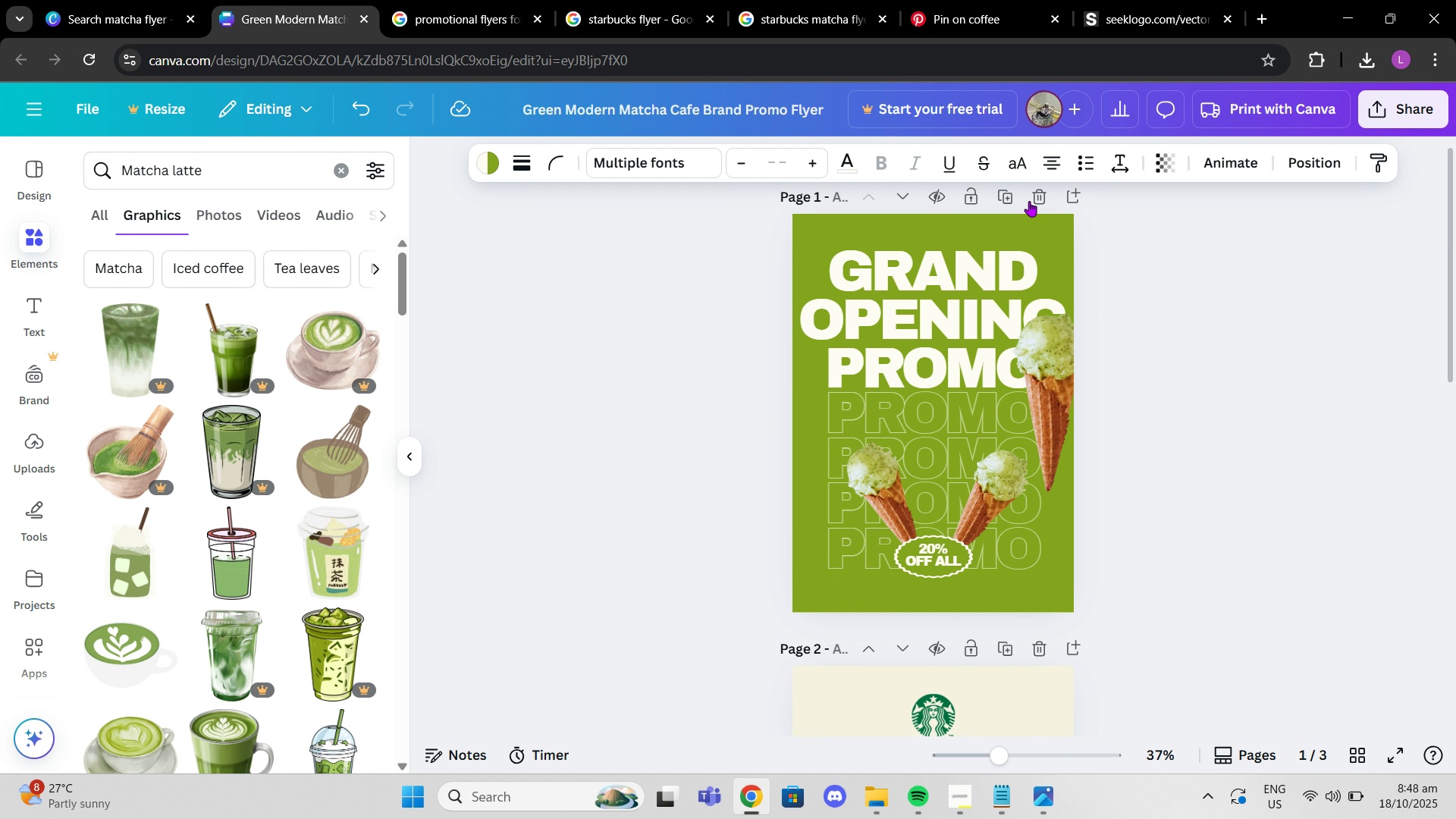 
left_click([1039, 198])
 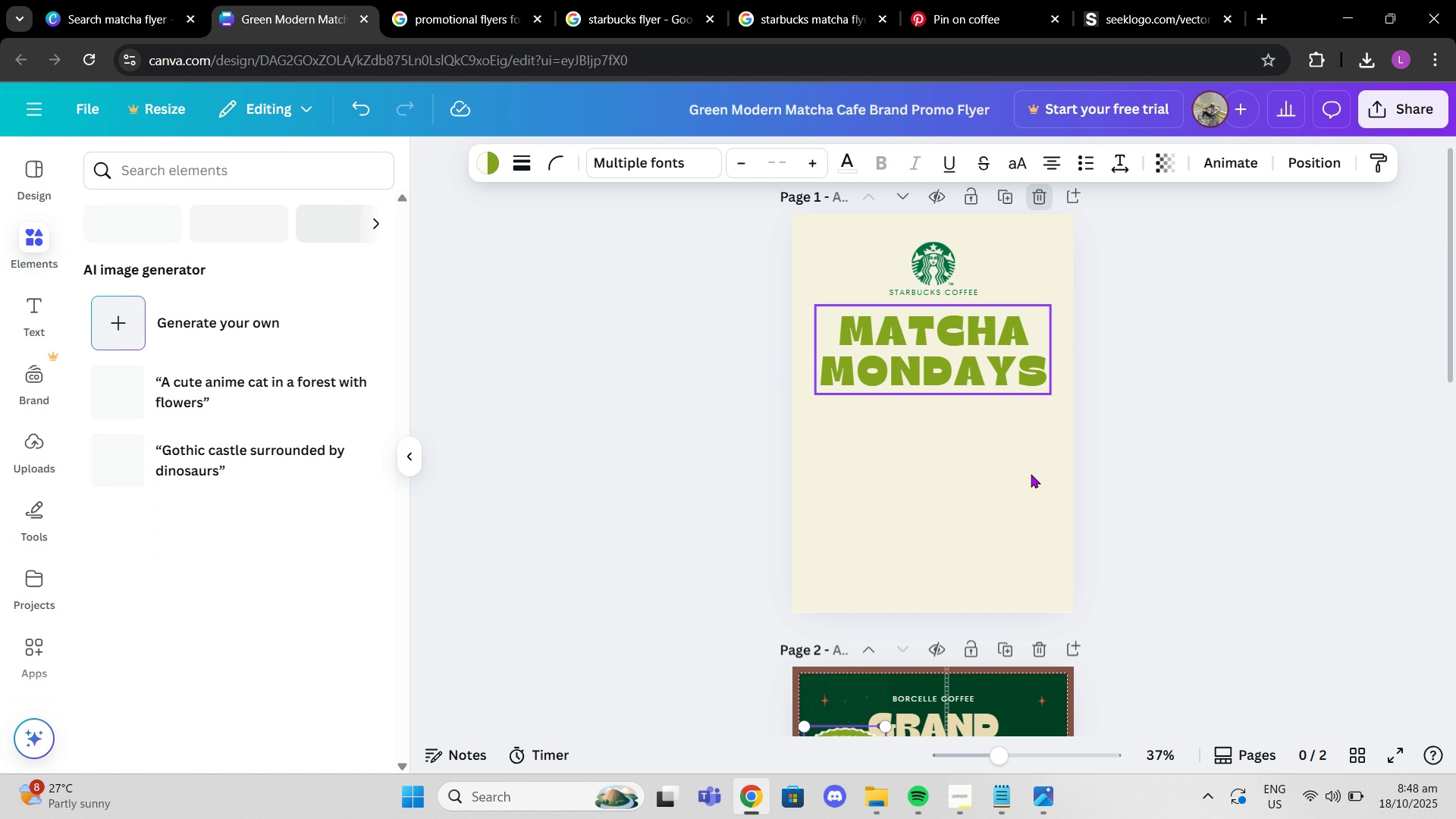 
scroll: coordinate [312, 535], scroll_direction: down, amount: 5.0
 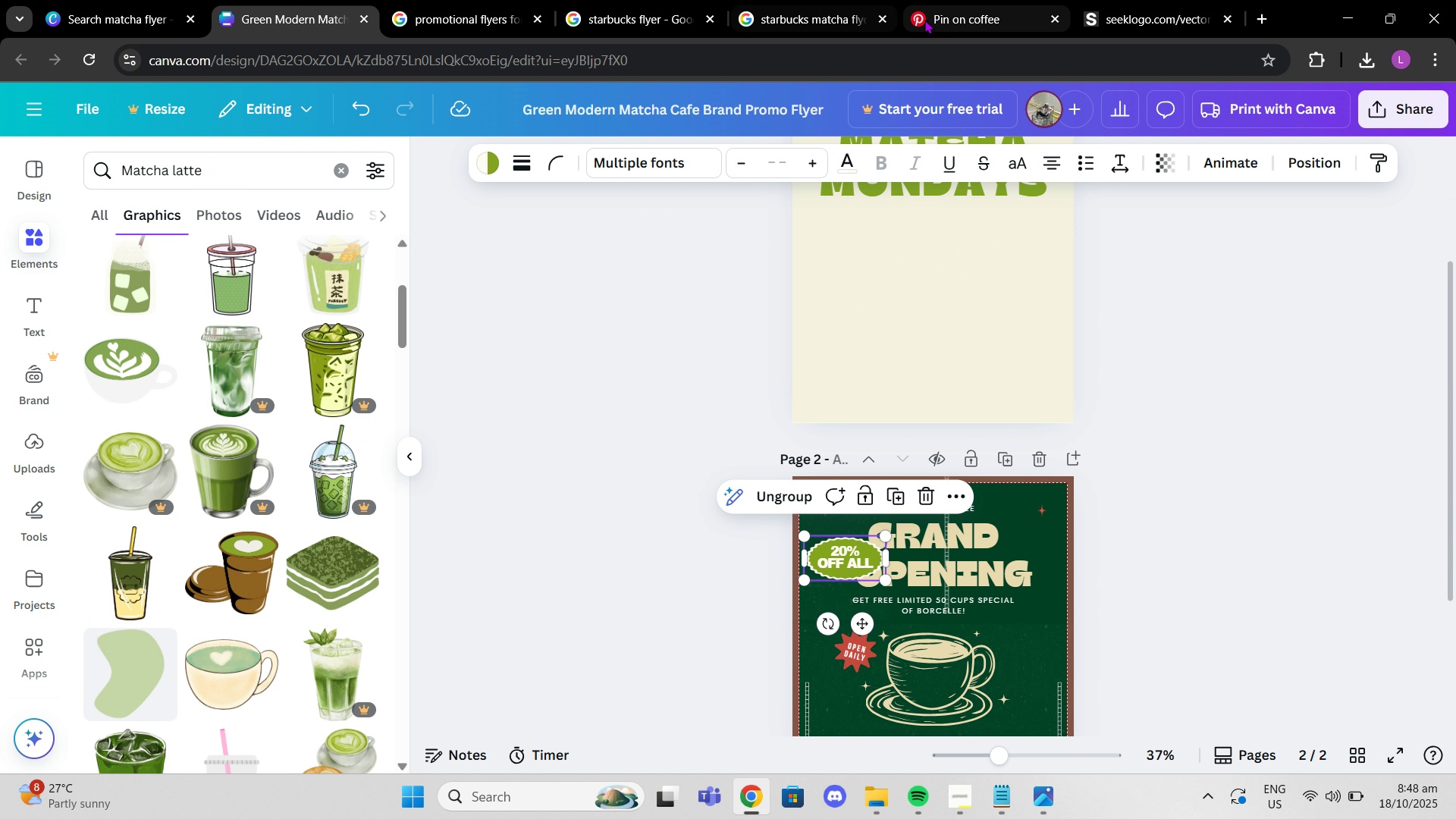 
left_click([925, 20])
 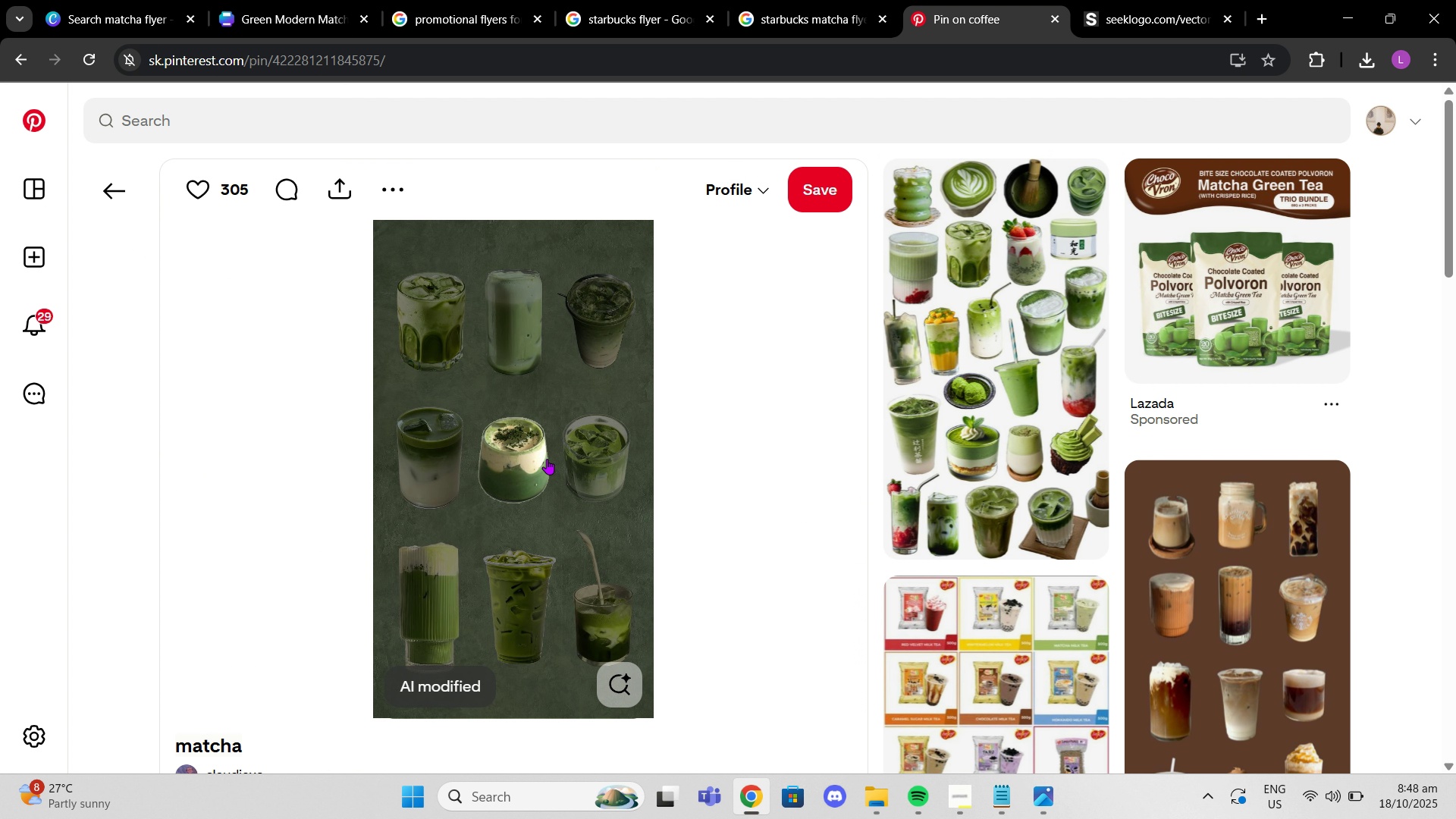 
right_click([547, 459])
 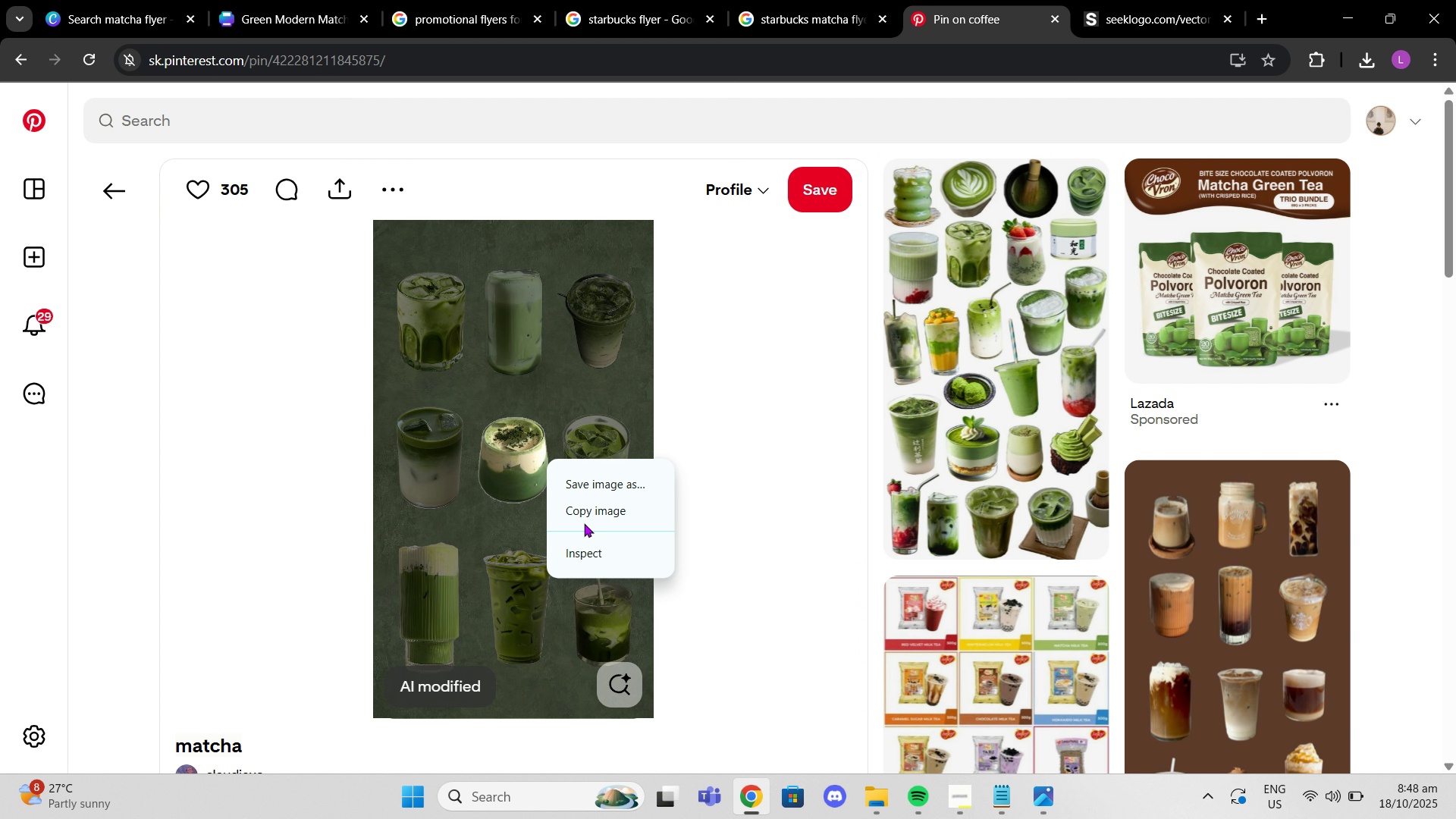 
left_click([574, 511])
 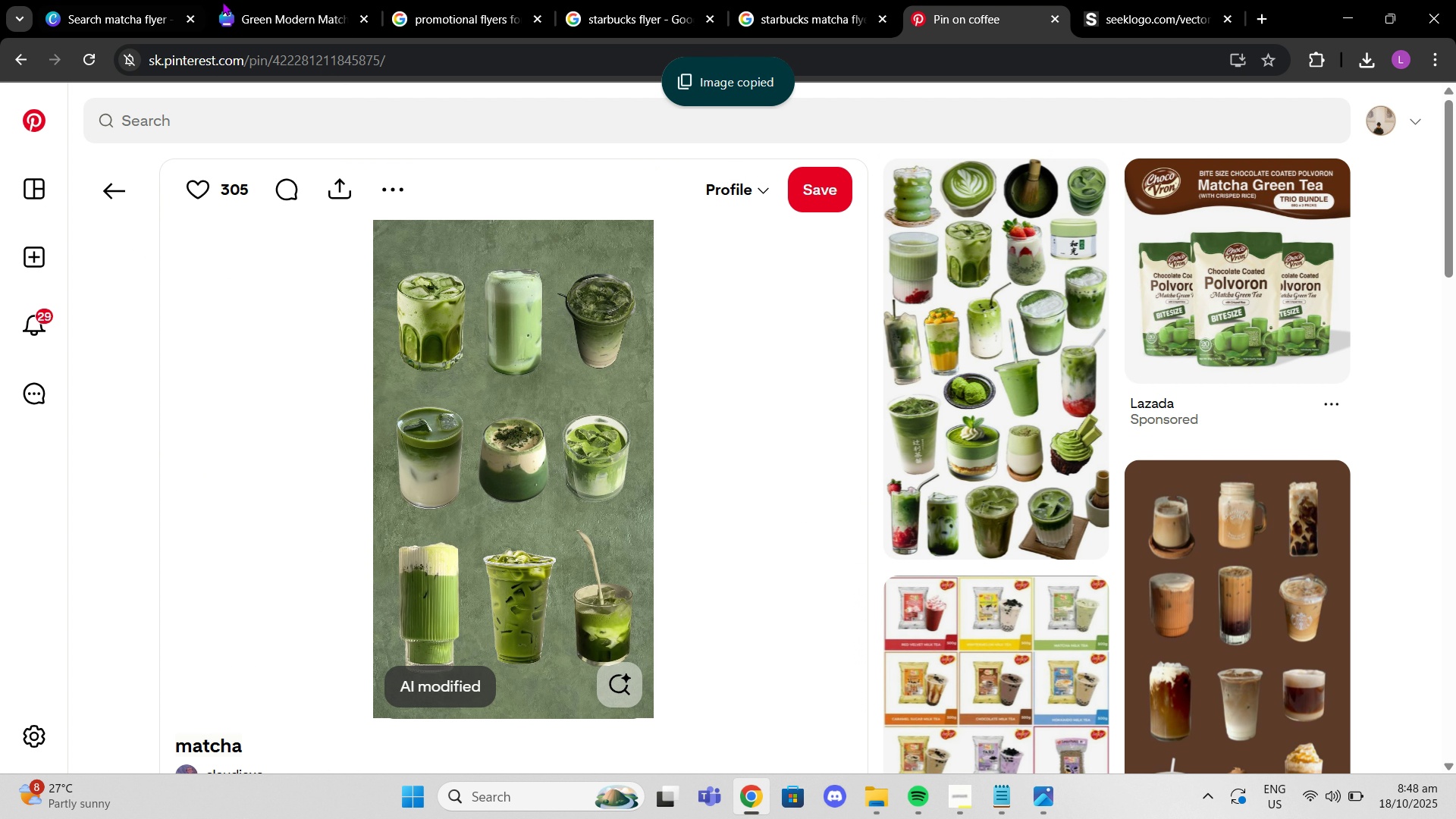 
left_click([226, 2])
 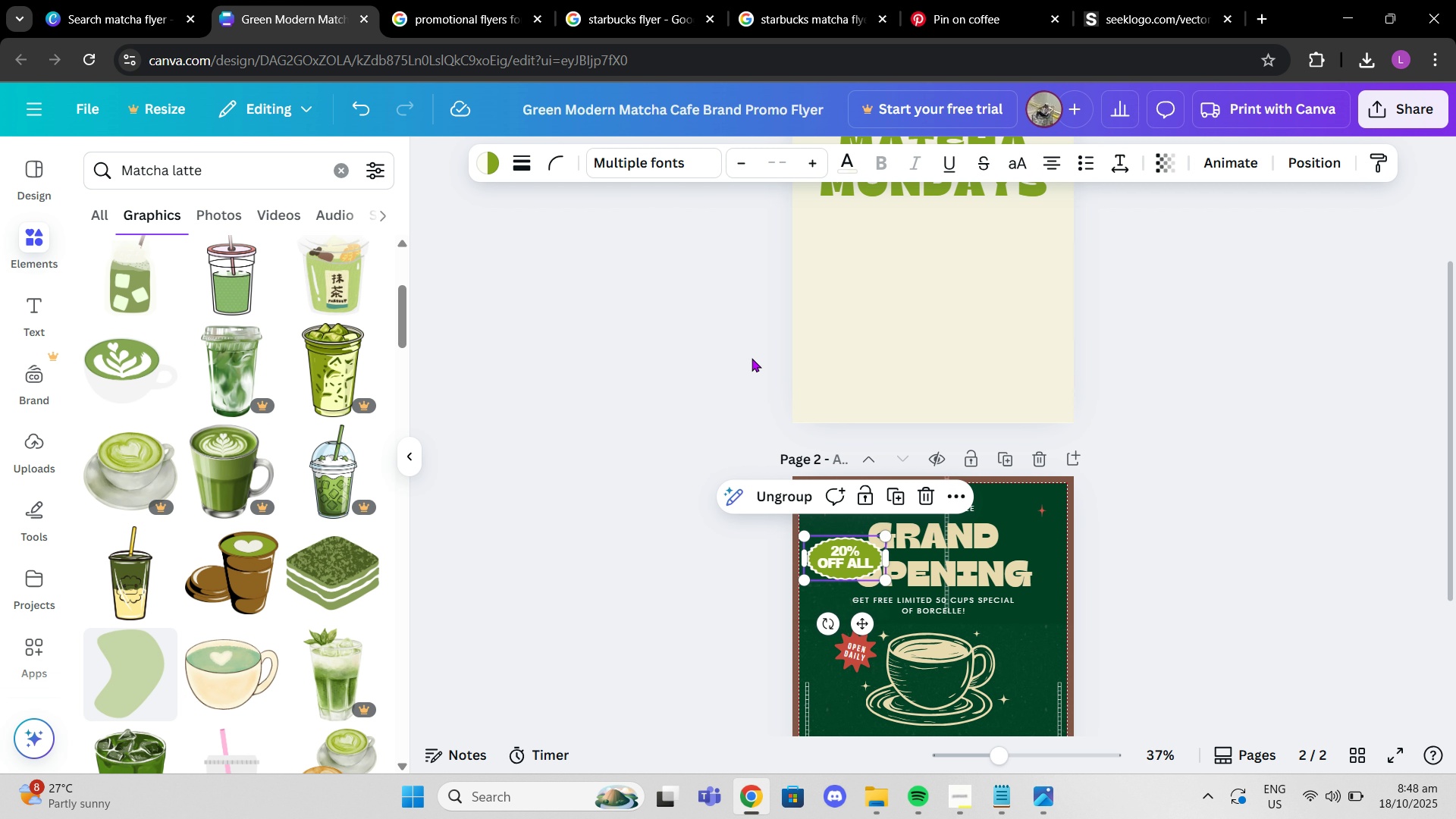 
scroll: coordinate [780, 394], scroll_direction: down, amount: 2.0
 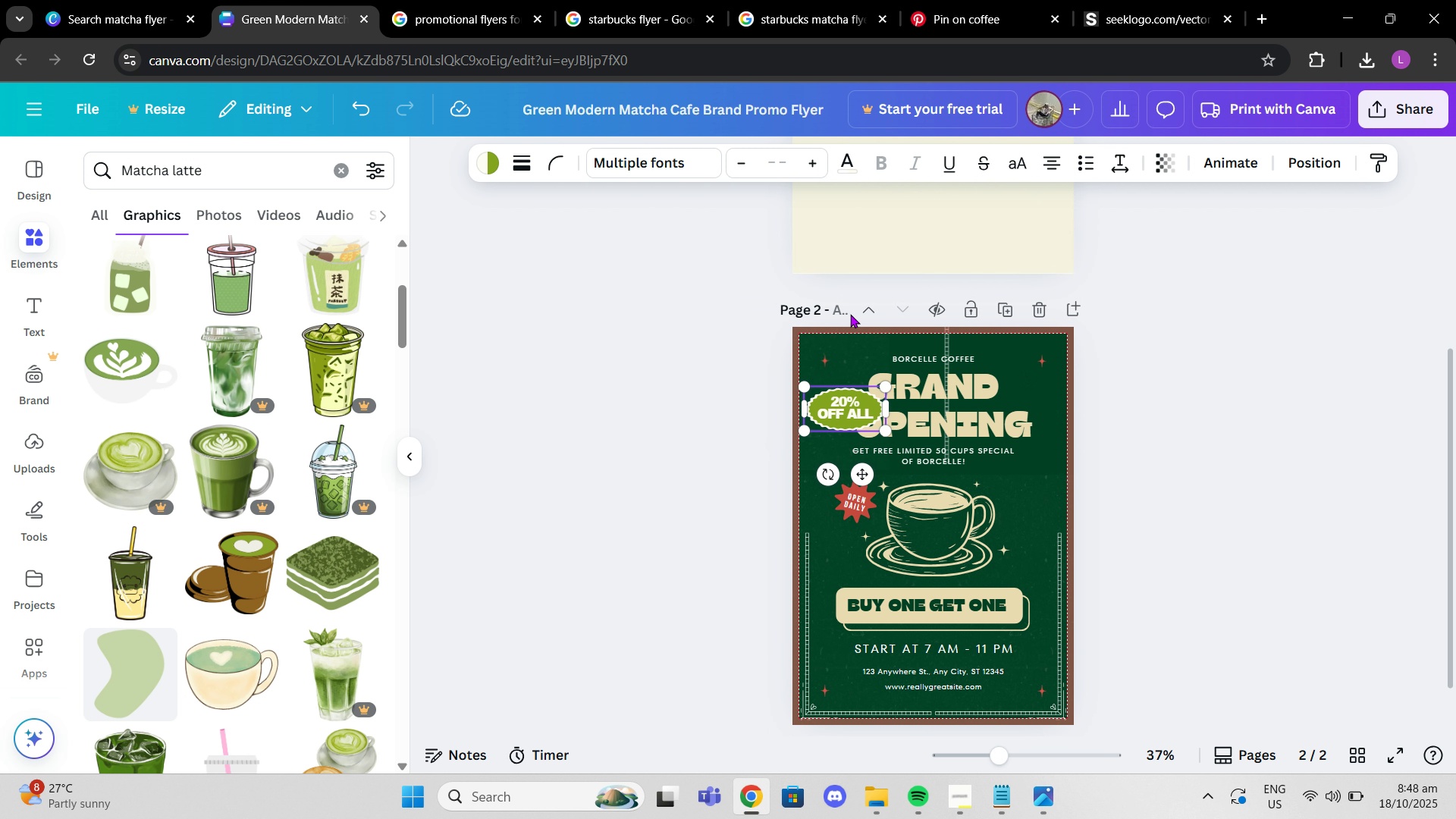 
scroll: coordinate [850, 314], scroll_direction: up, amount: 3.0
 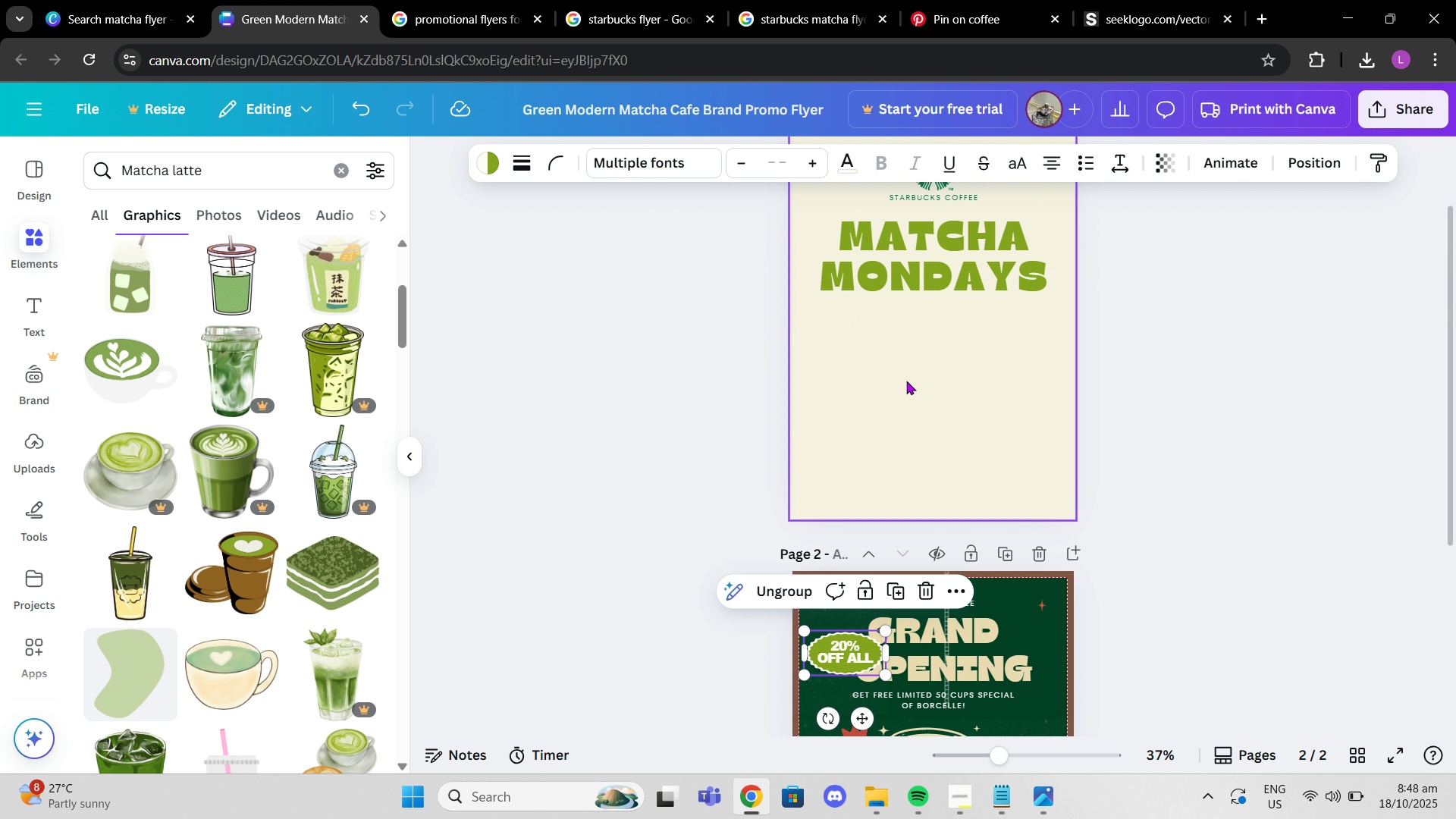 
left_click([906, 381])
 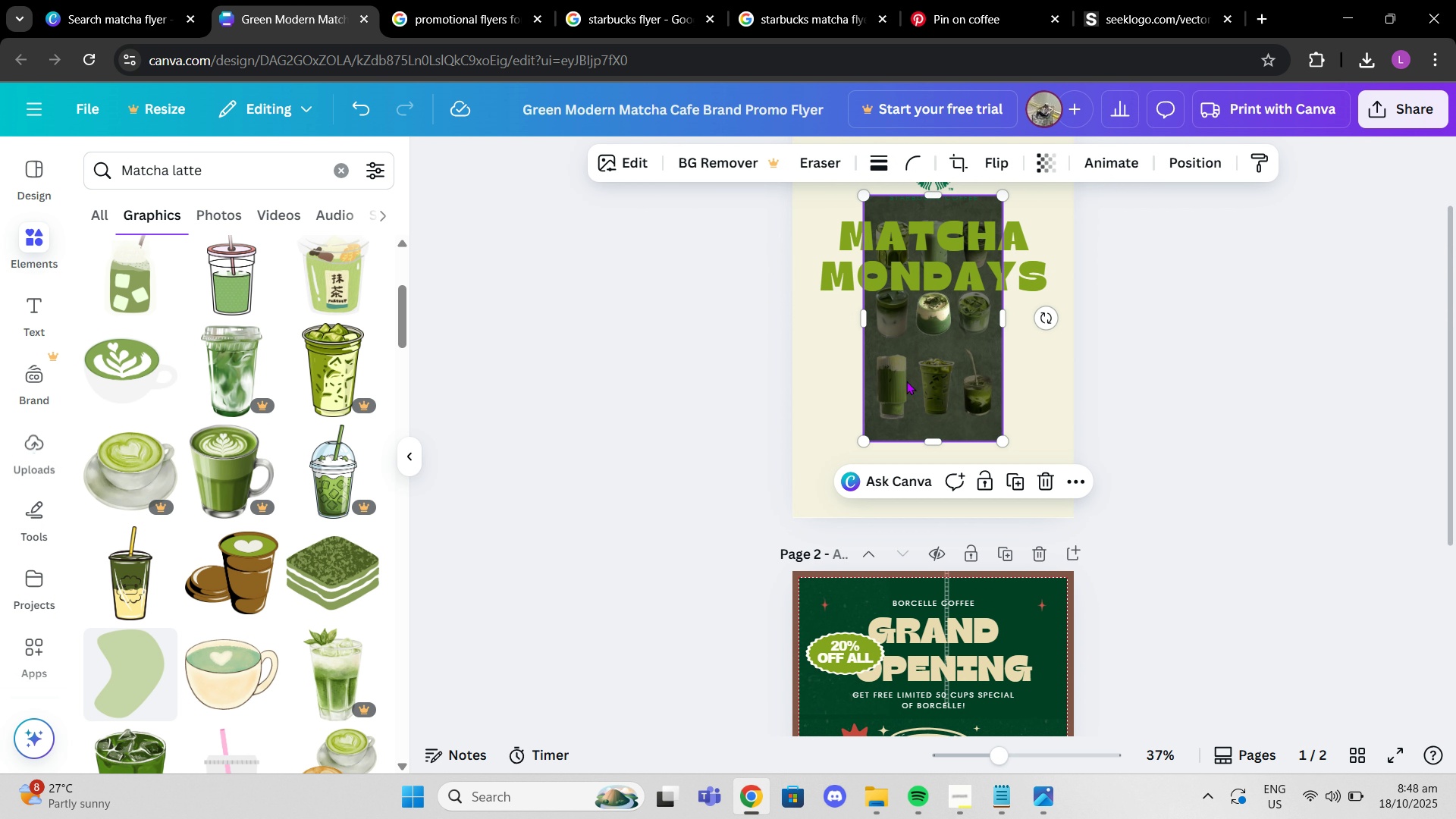 
key(Control+V)
 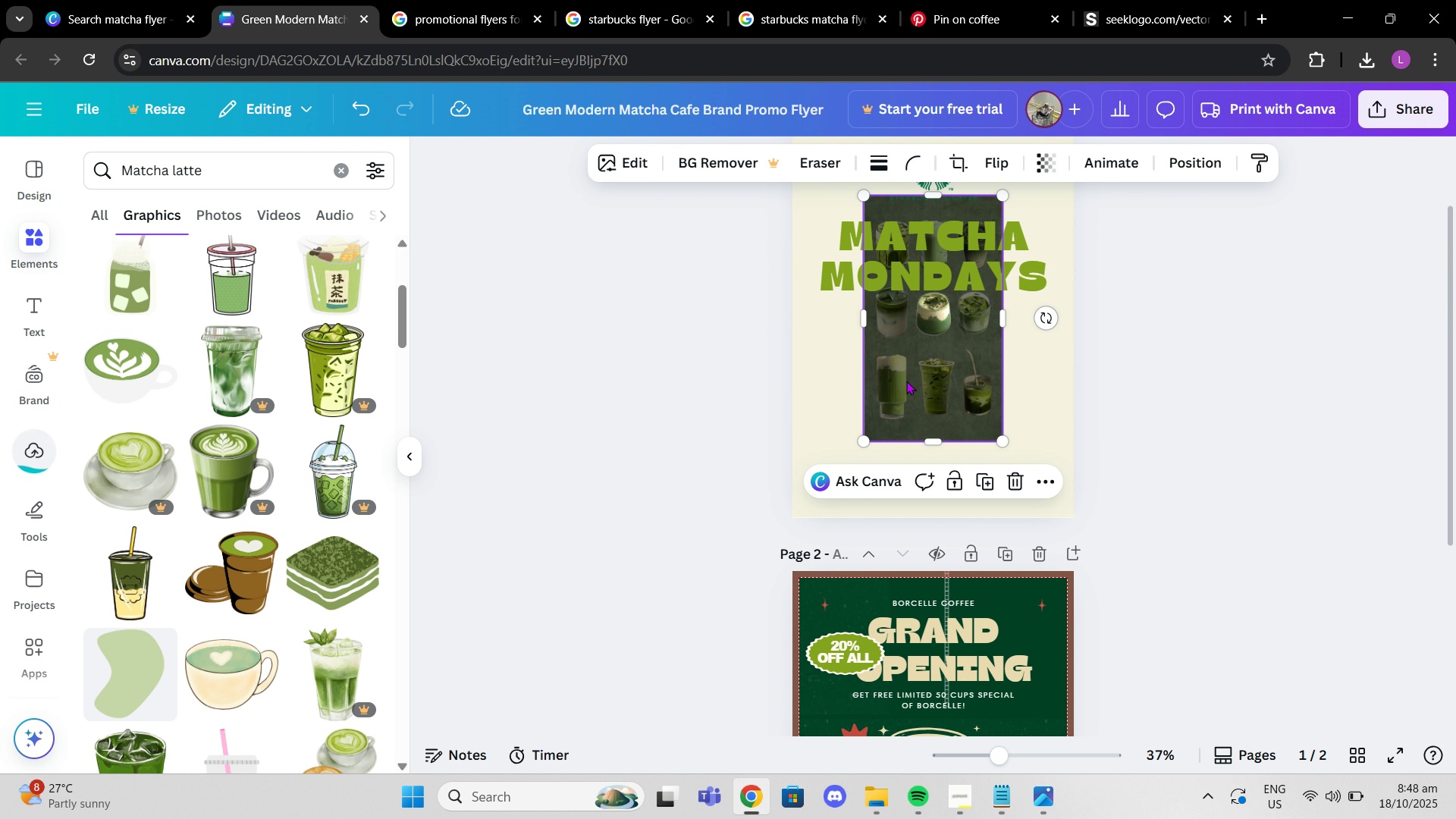 
left_click_drag(start_coordinate=[912, 350], to_coordinate=[900, 394])
 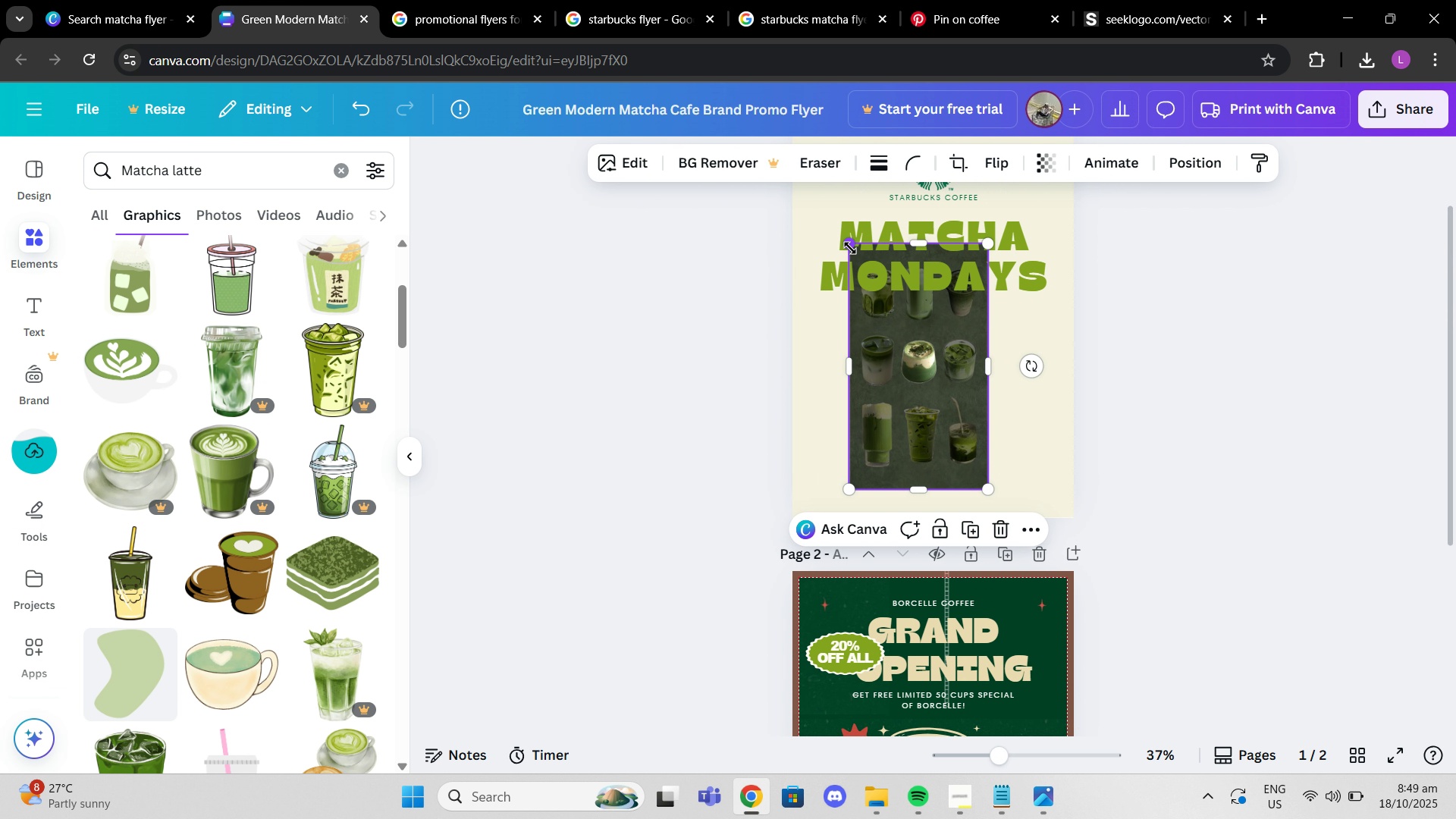 
left_click_drag(start_coordinate=[850, 248], to_coordinate=[912, 321])
 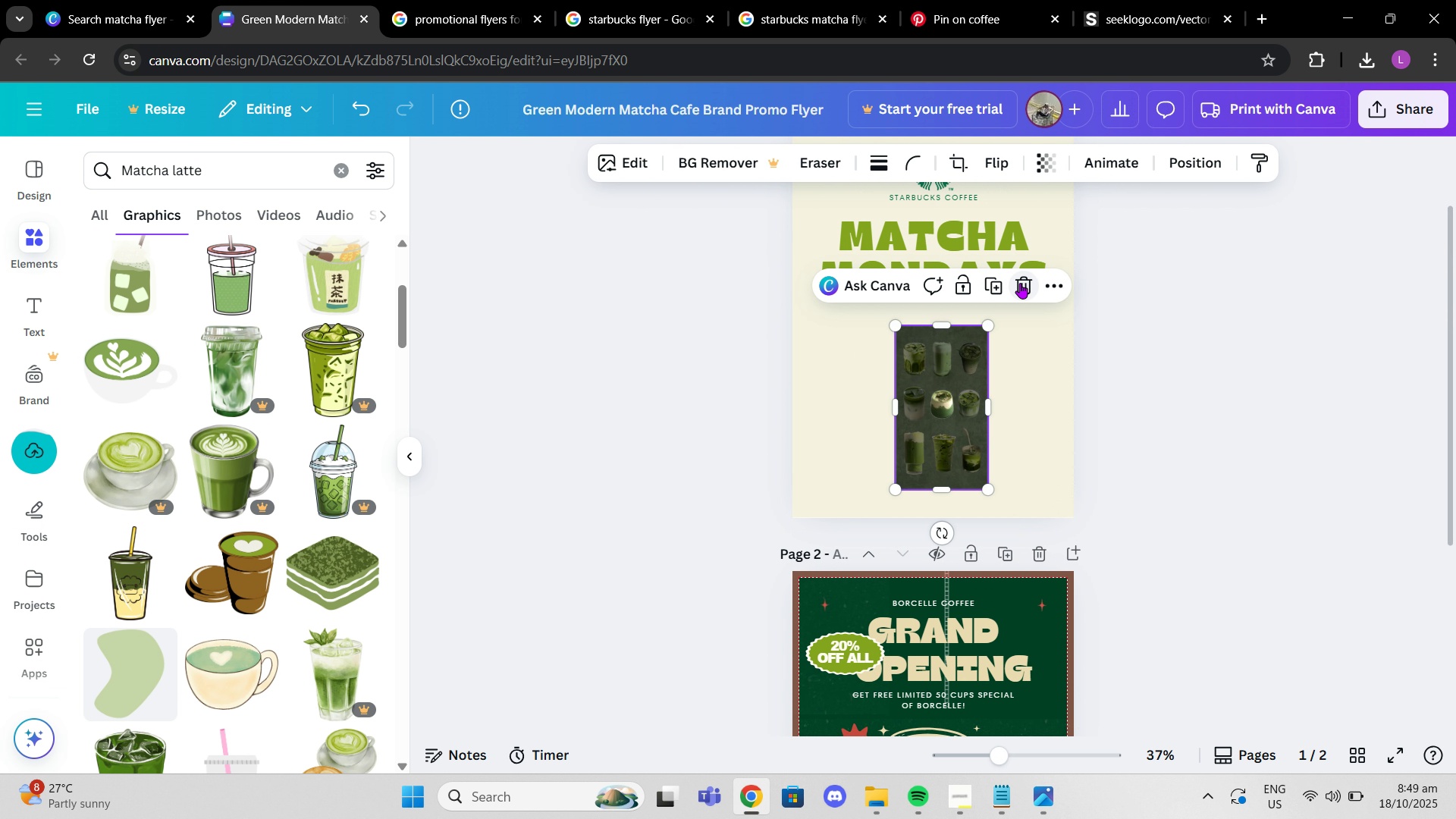 
left_click([1020, 283])
 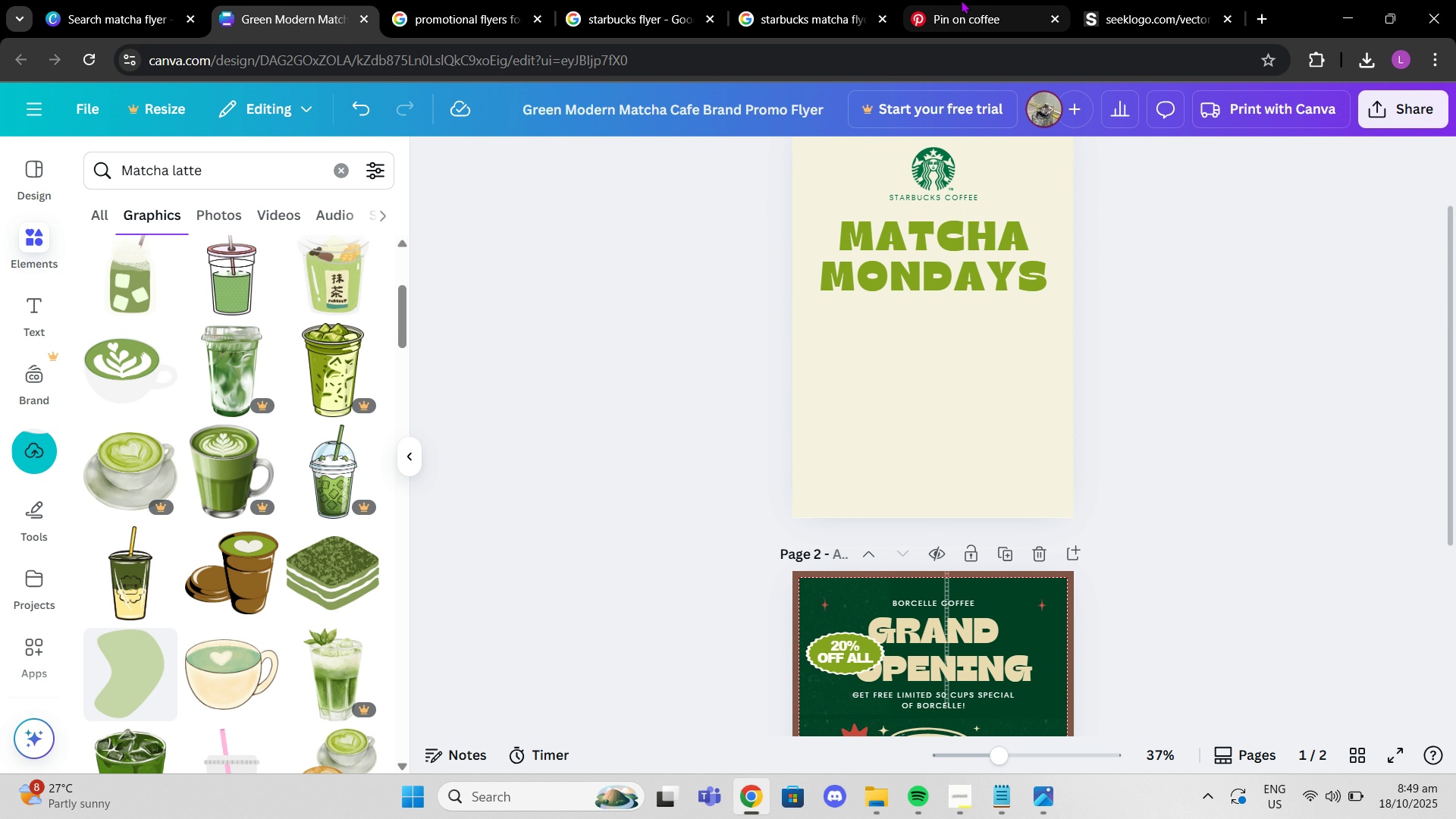 
left_click([961, 0])
 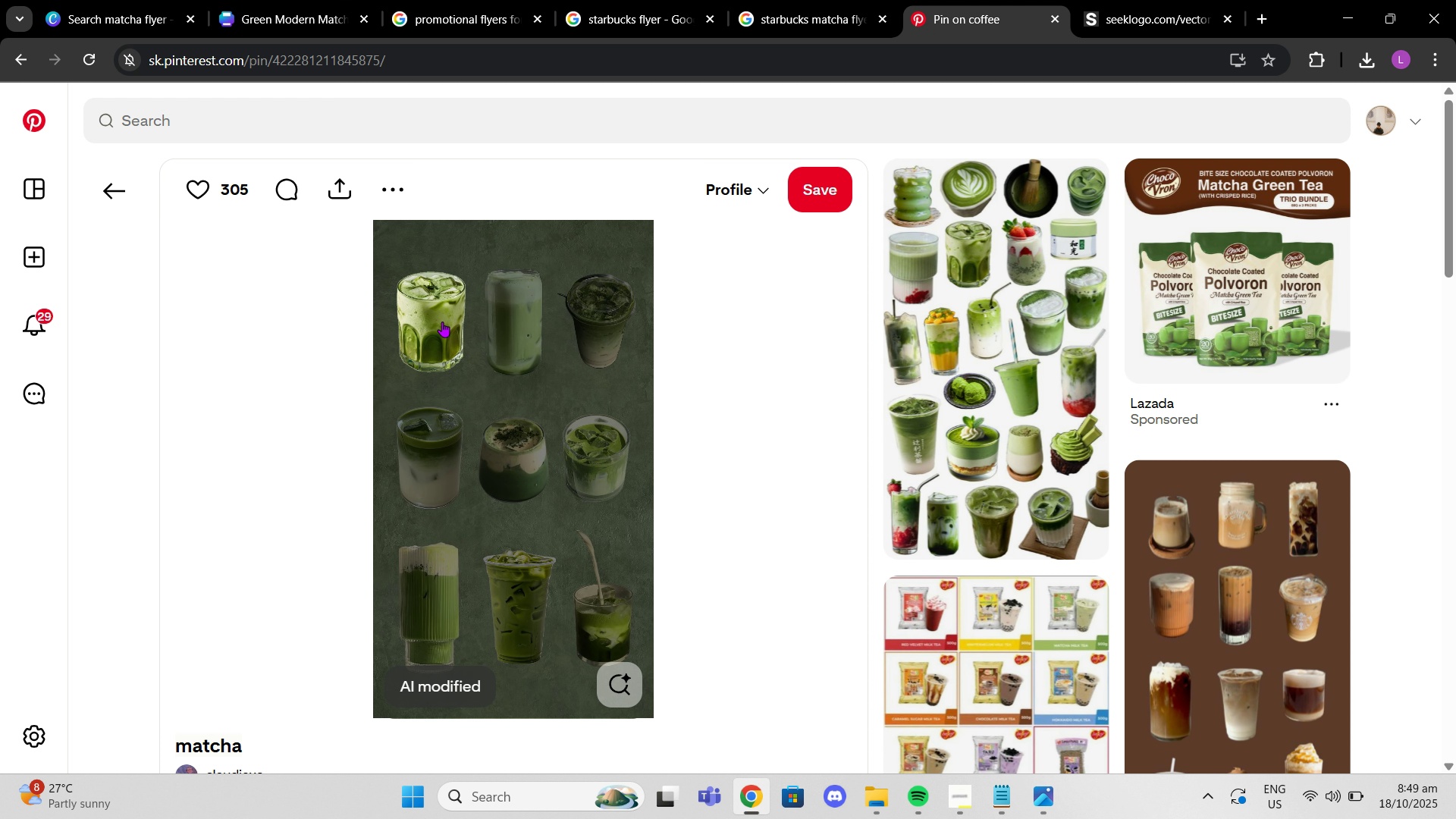 
left_click([442, 322])
 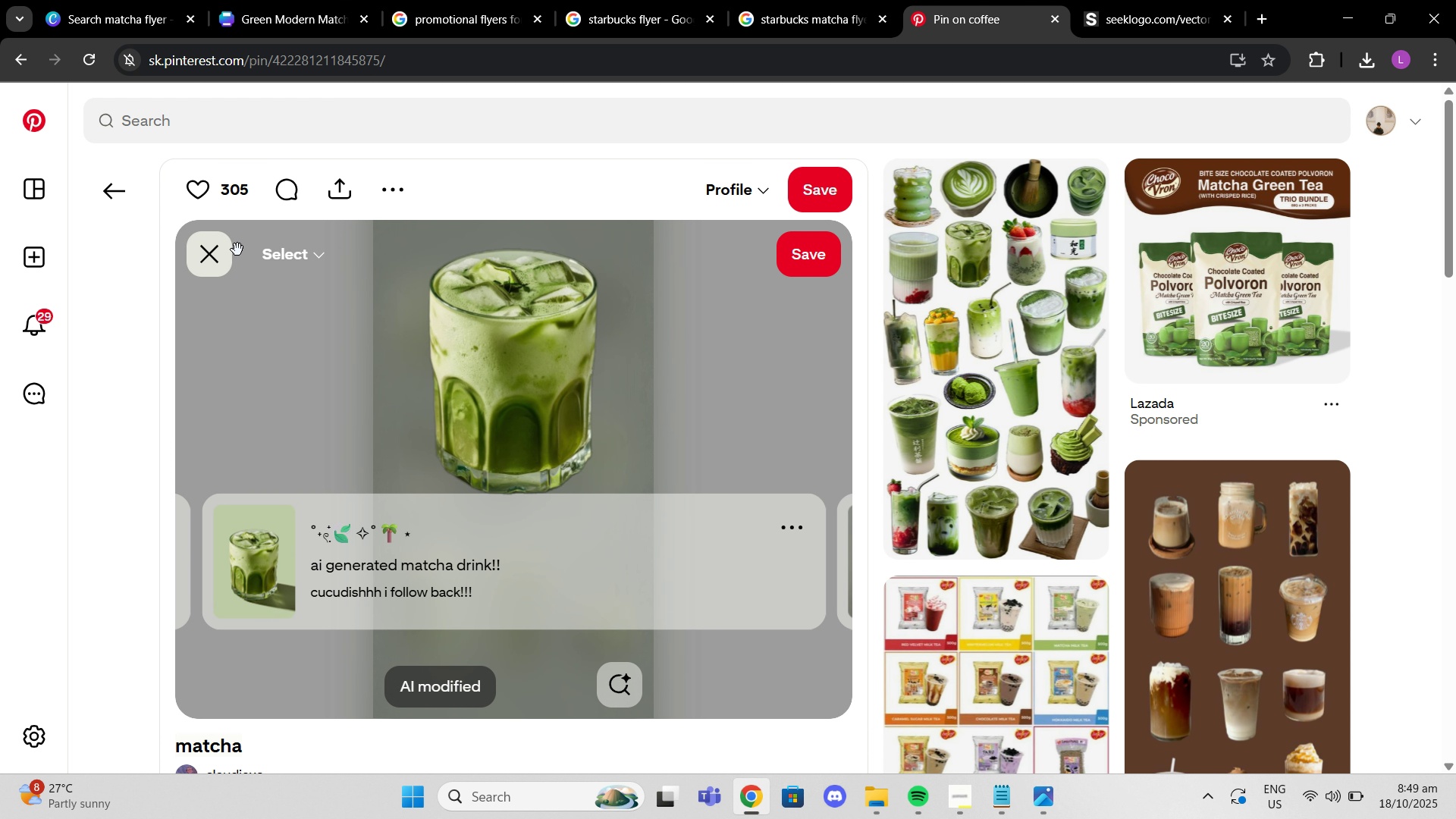 
left_click([224, 253])
 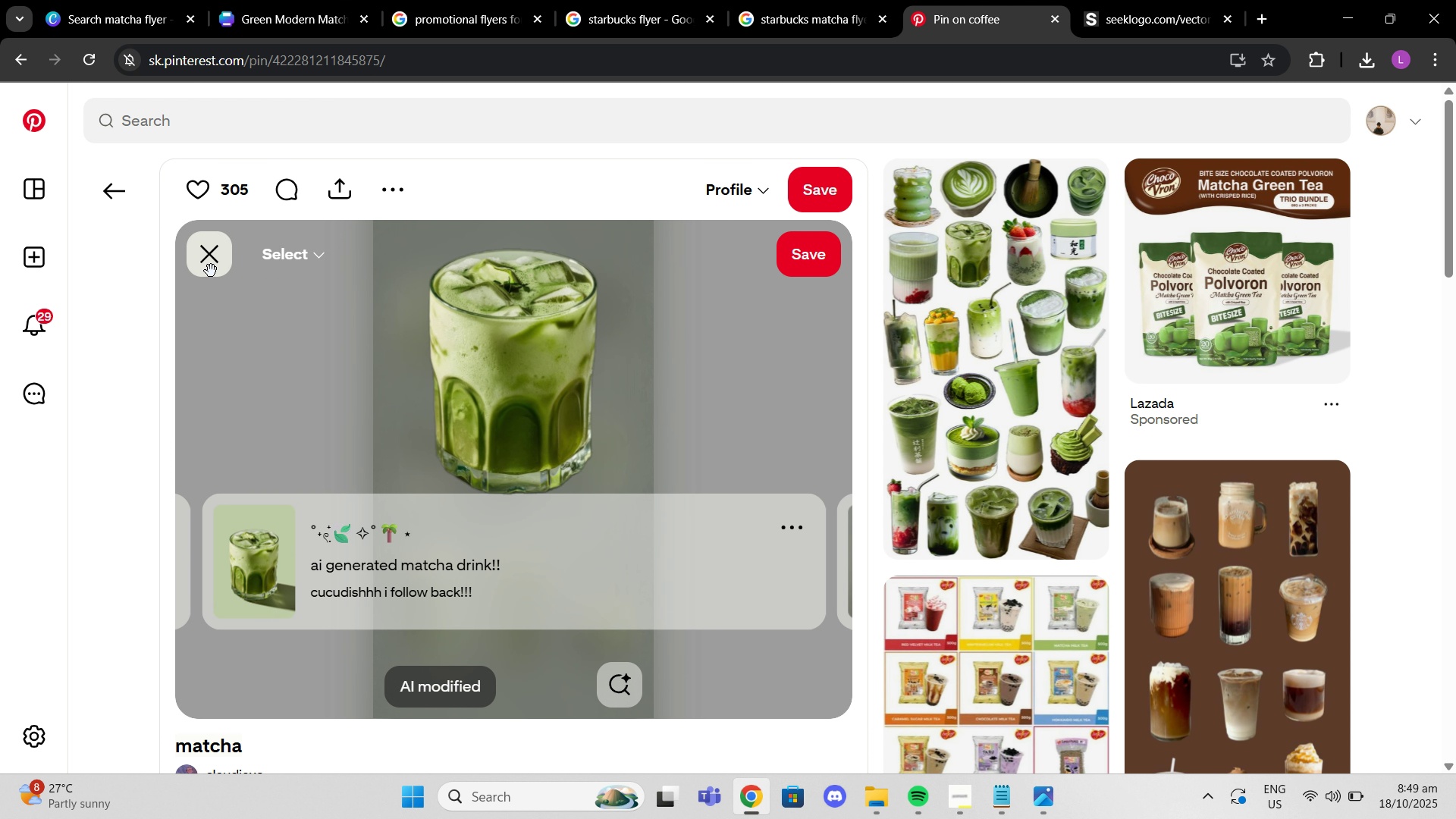 
left_click([201, 268])
 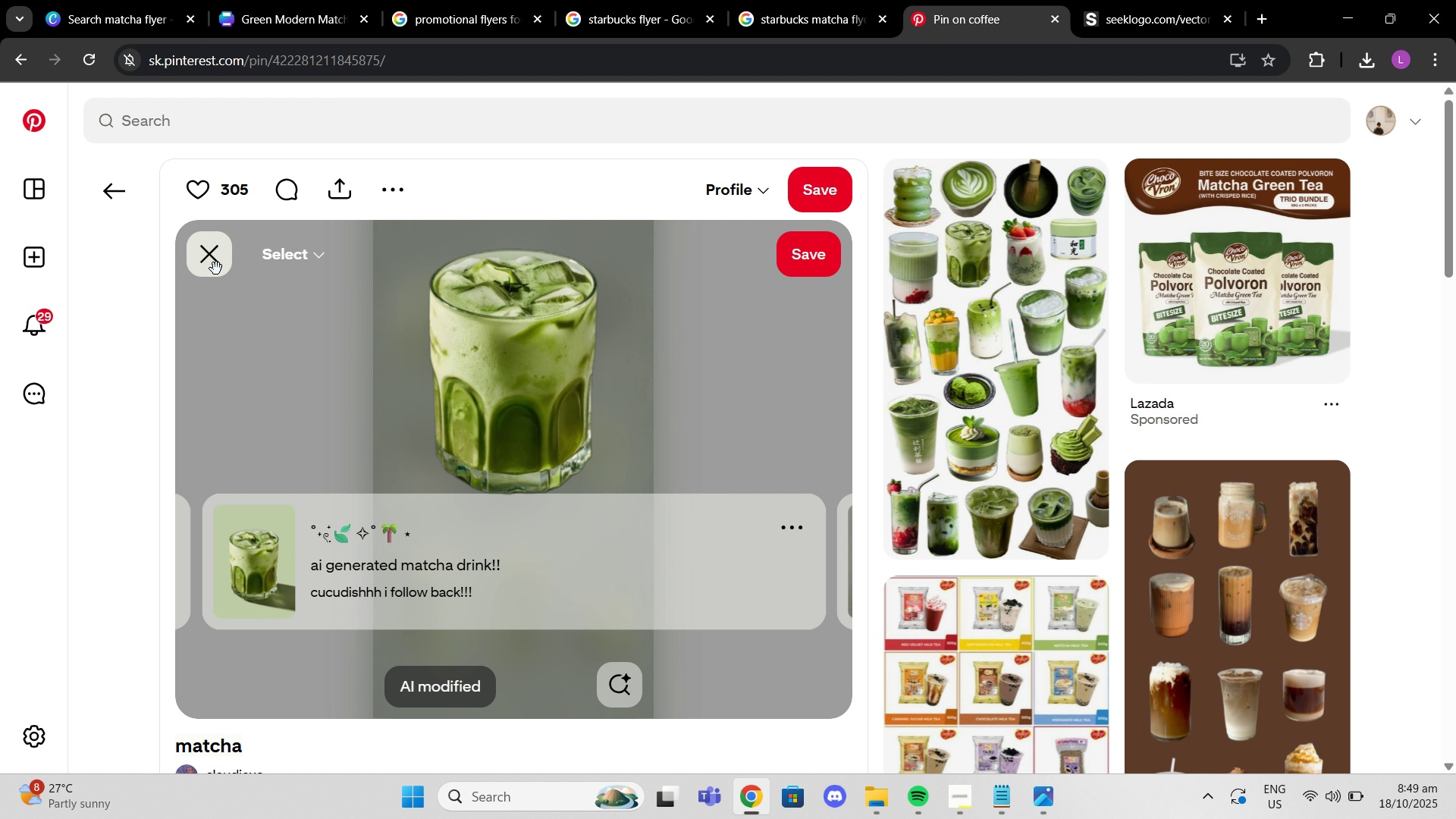 
wait(5.39)
 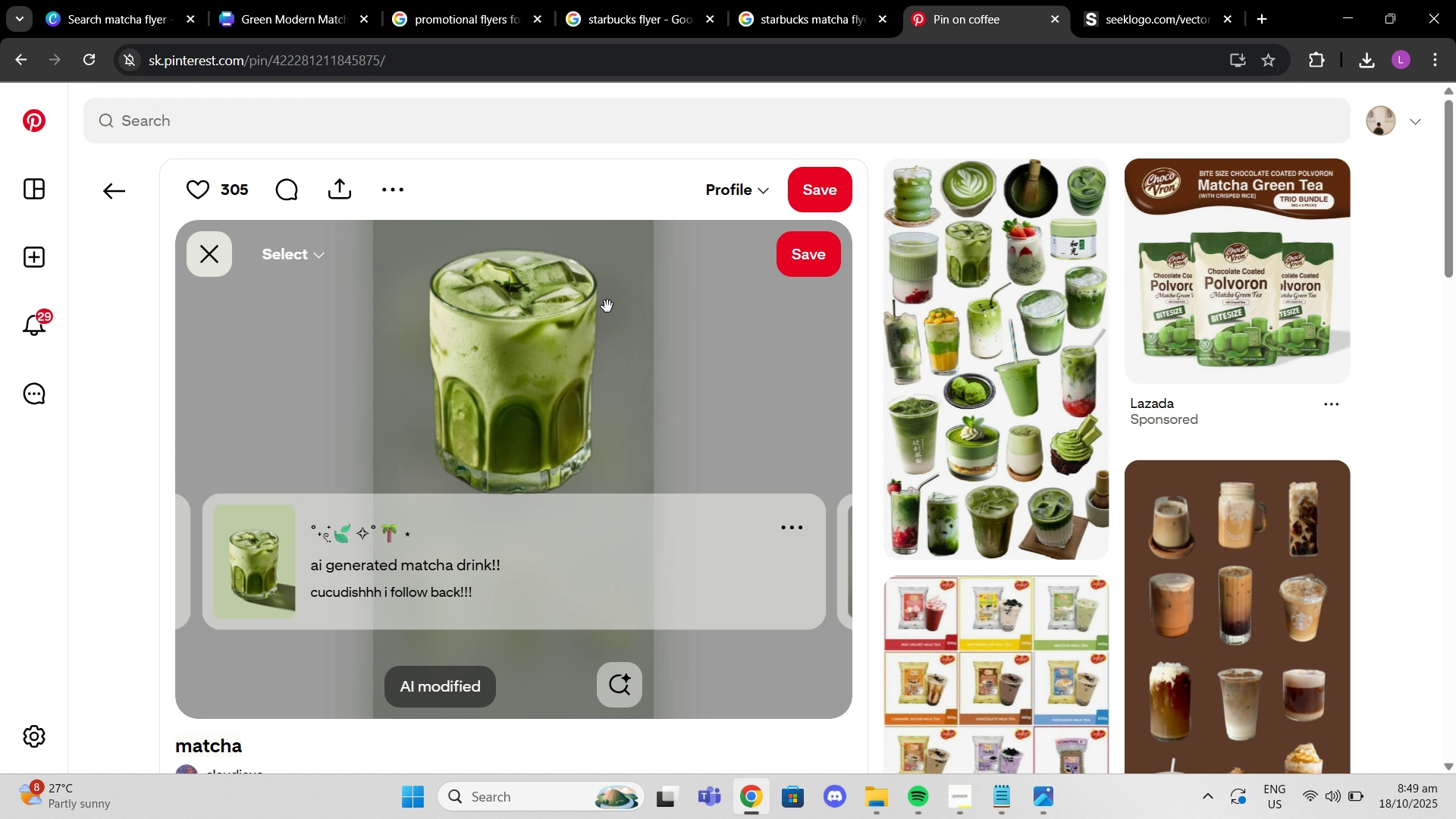 
left_click([130, 196])
 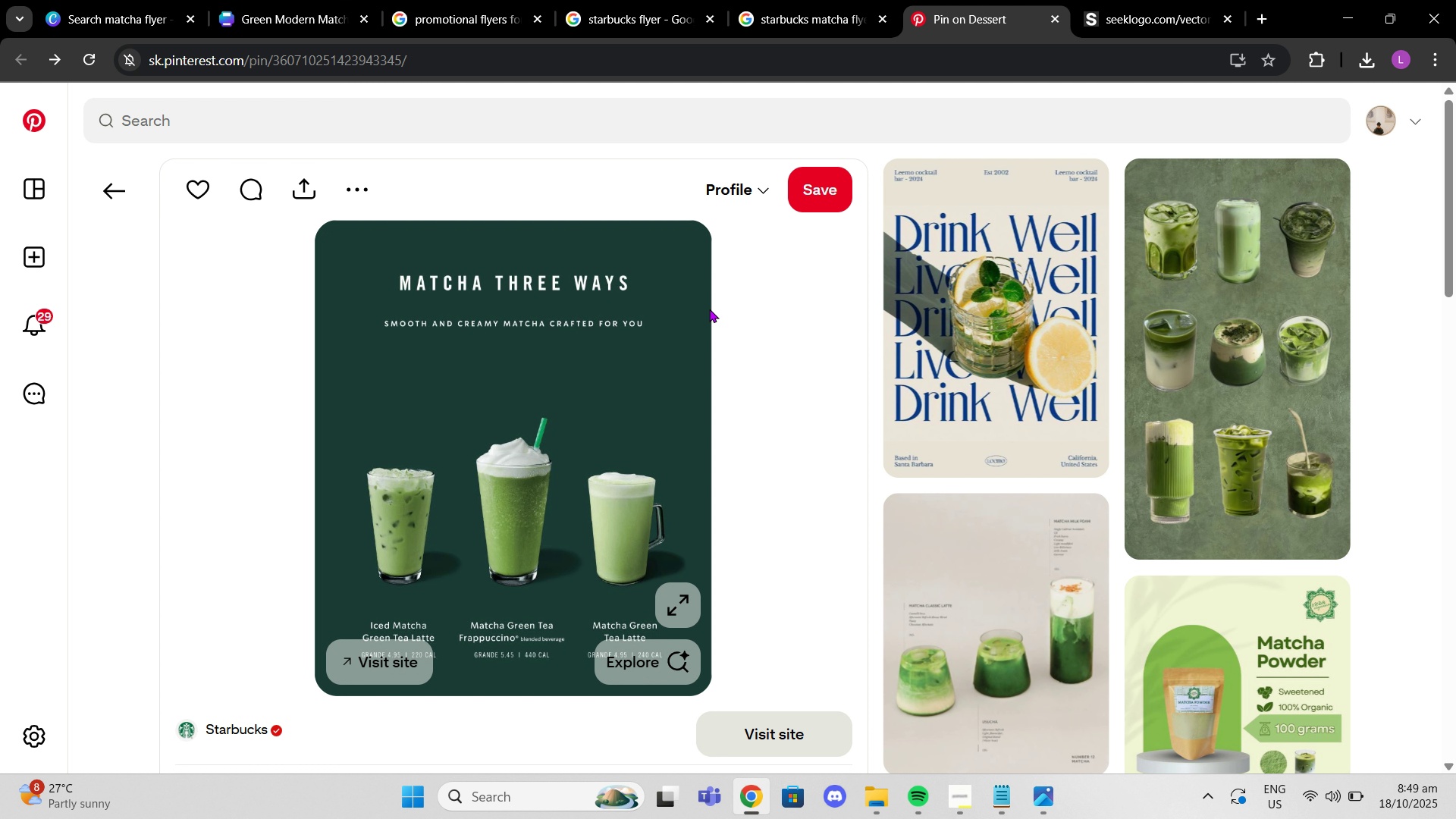 
scroll: coordinate [602, 529], scroll_direction: down, amount: 9.0
 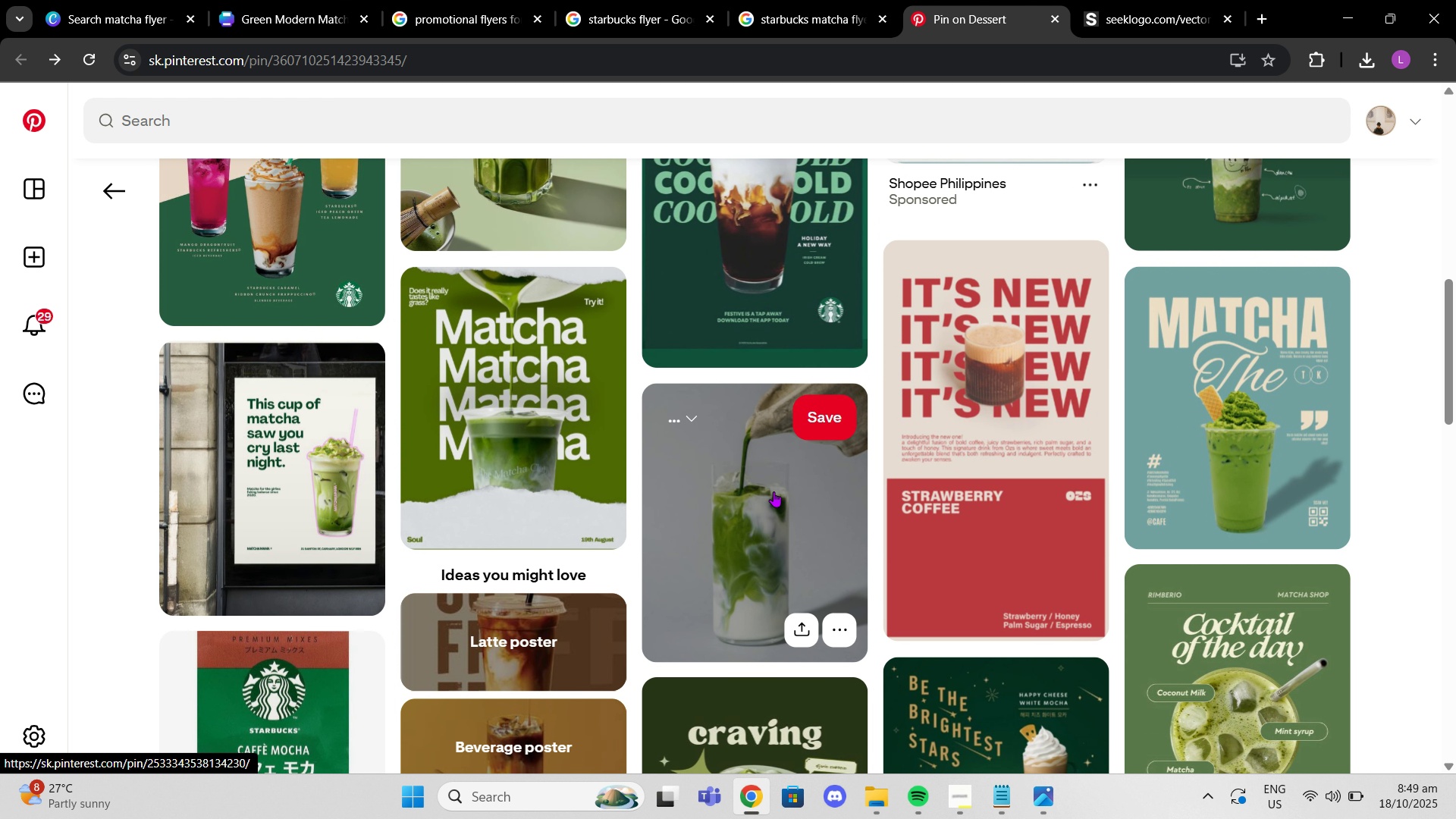 
left_click([774, 491])
 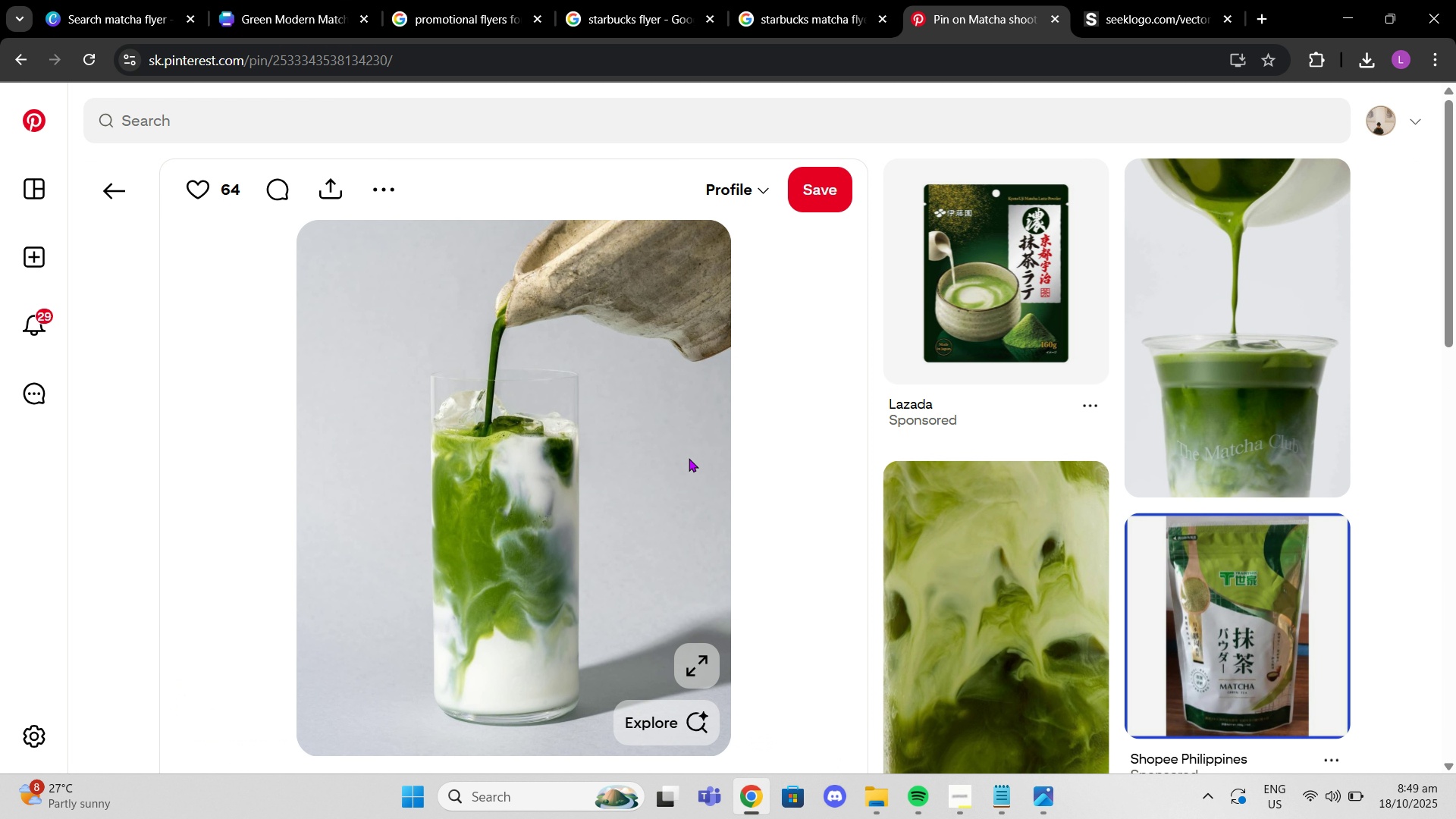 
scroll: coordinate [654, 368], scroll_direction: down, amount: 6.0
 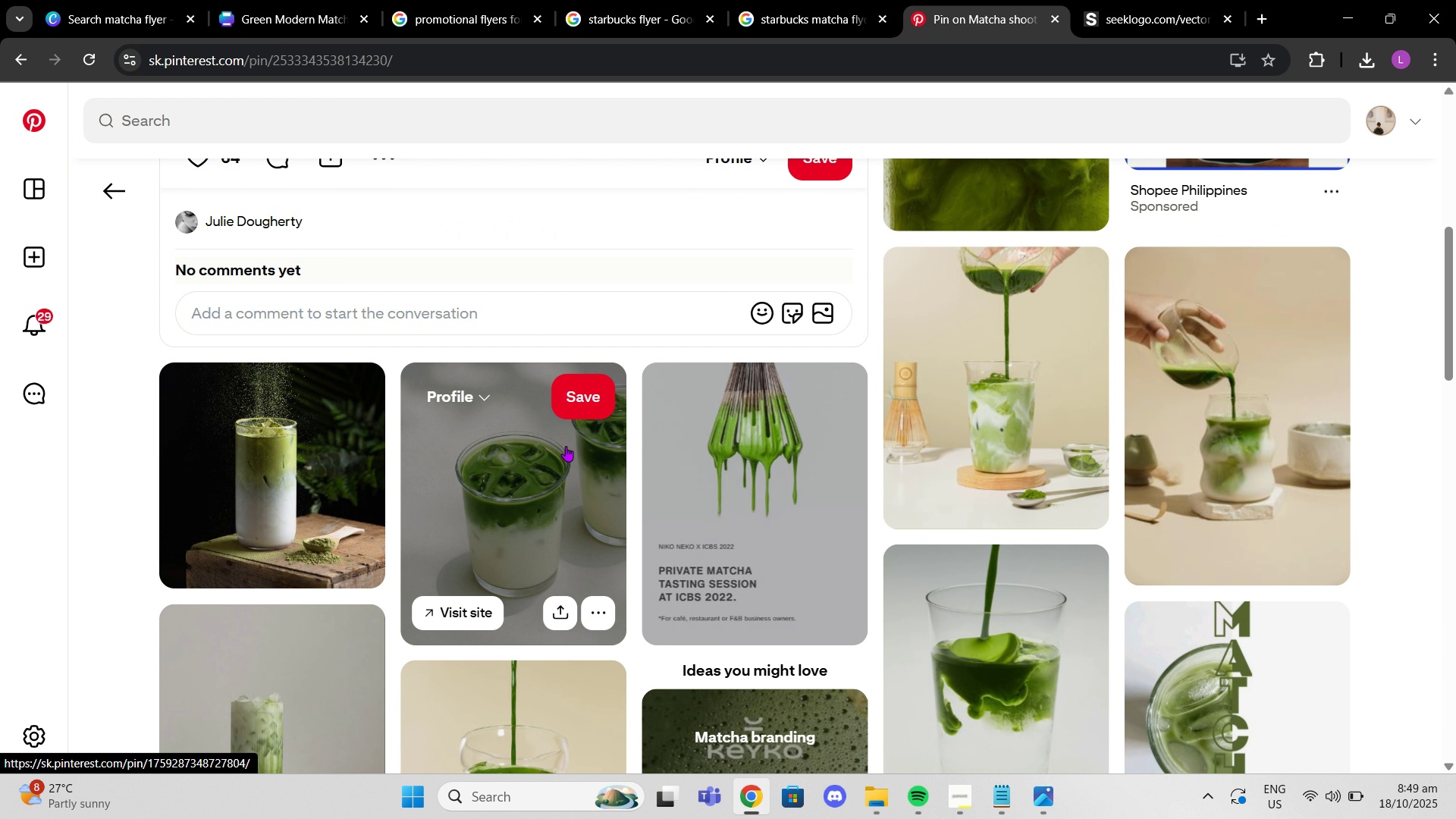 
left_click([566, 446])
 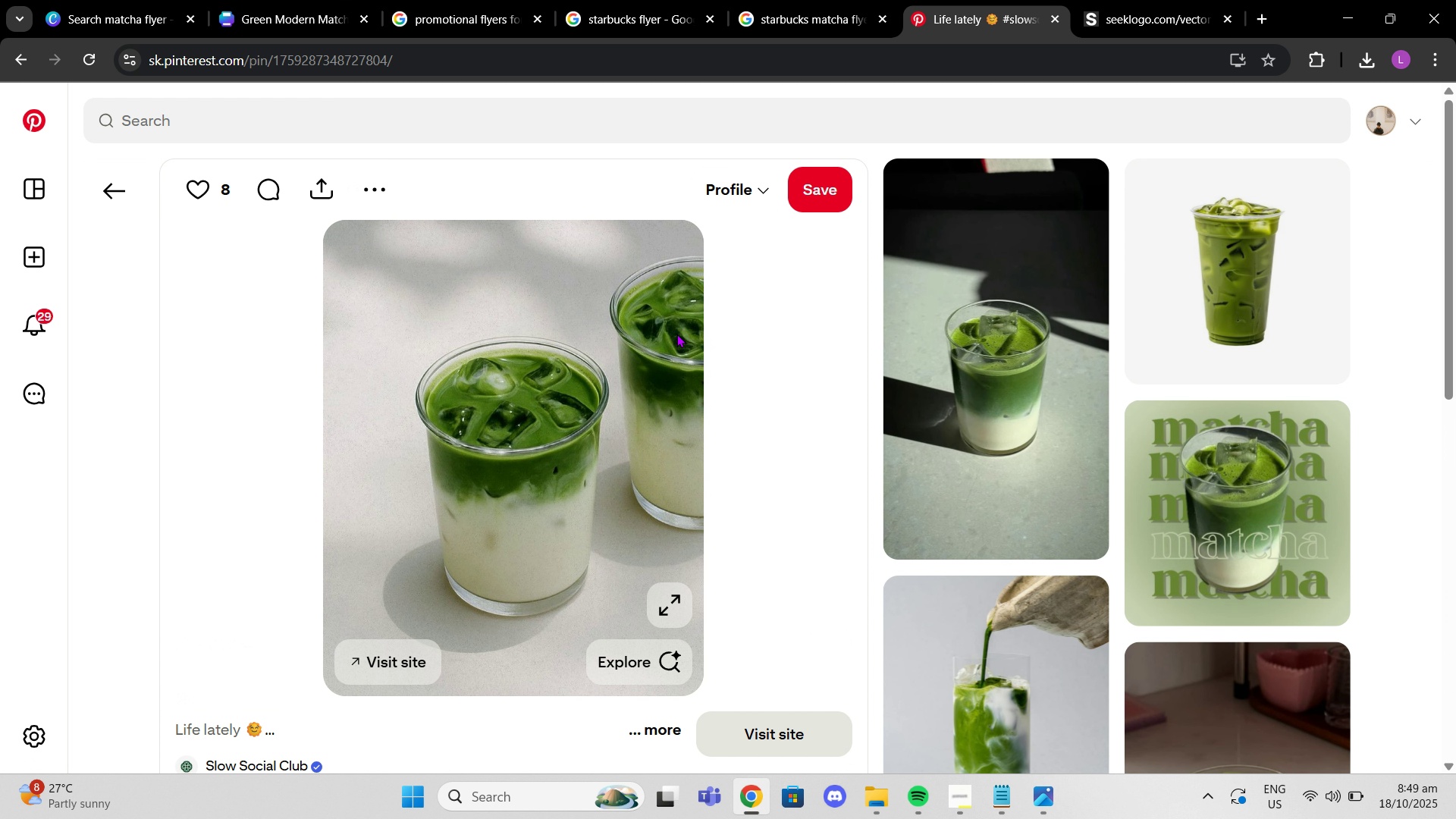 
right_click([676, 334])
 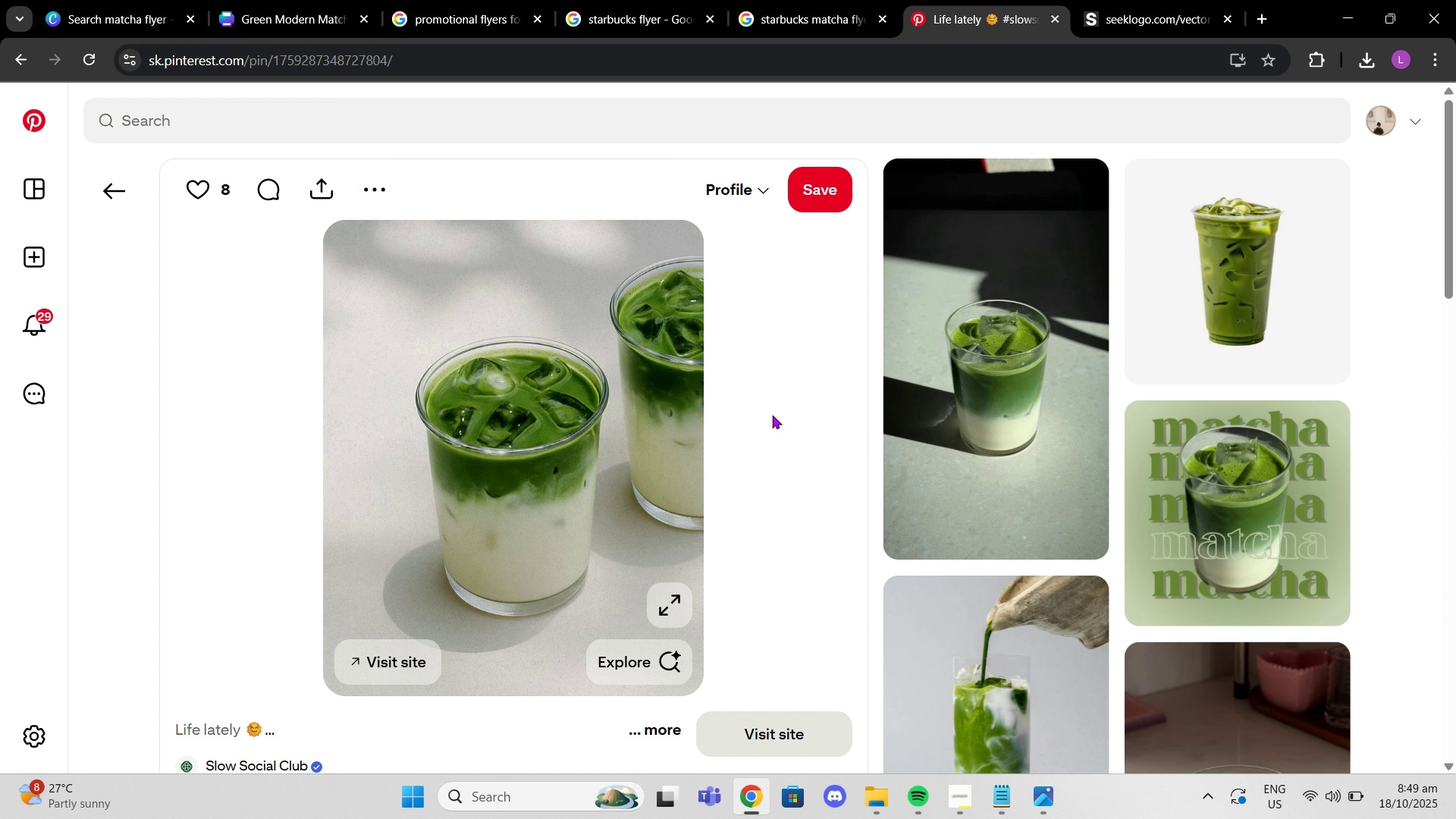 
left_click([772, 415])
 